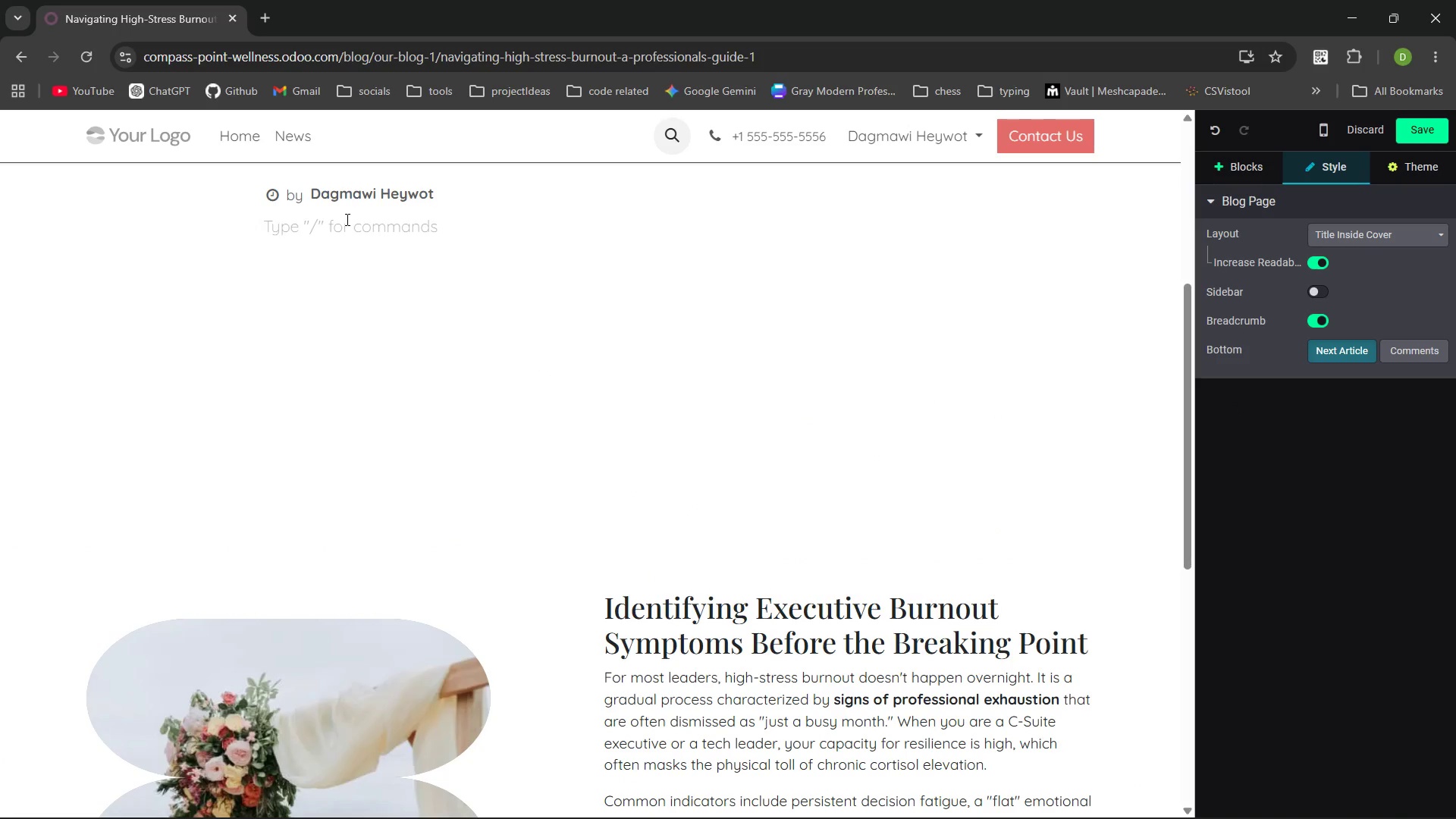 
key(ArrowDown)
 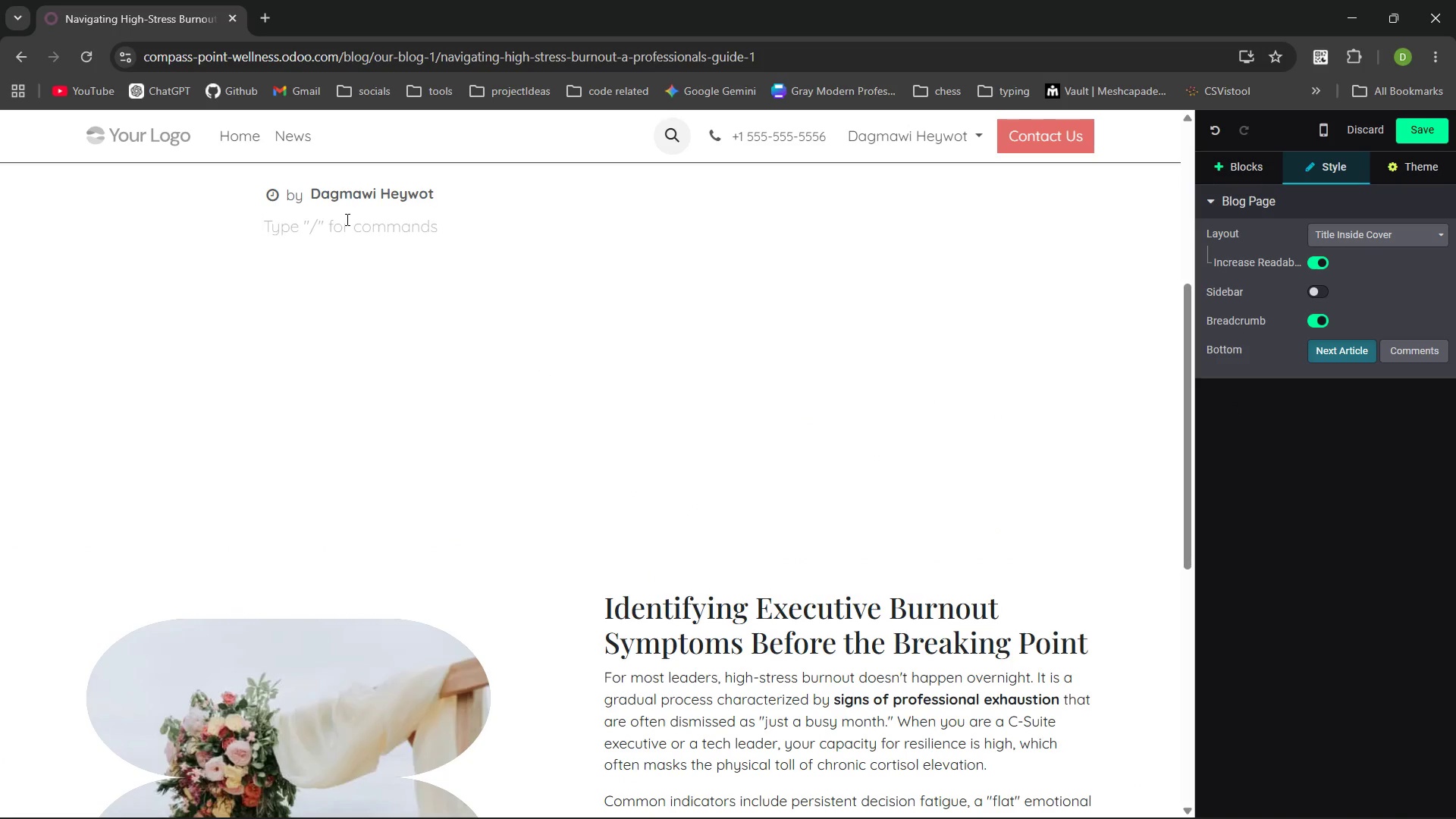 
key(ArrowDown)
 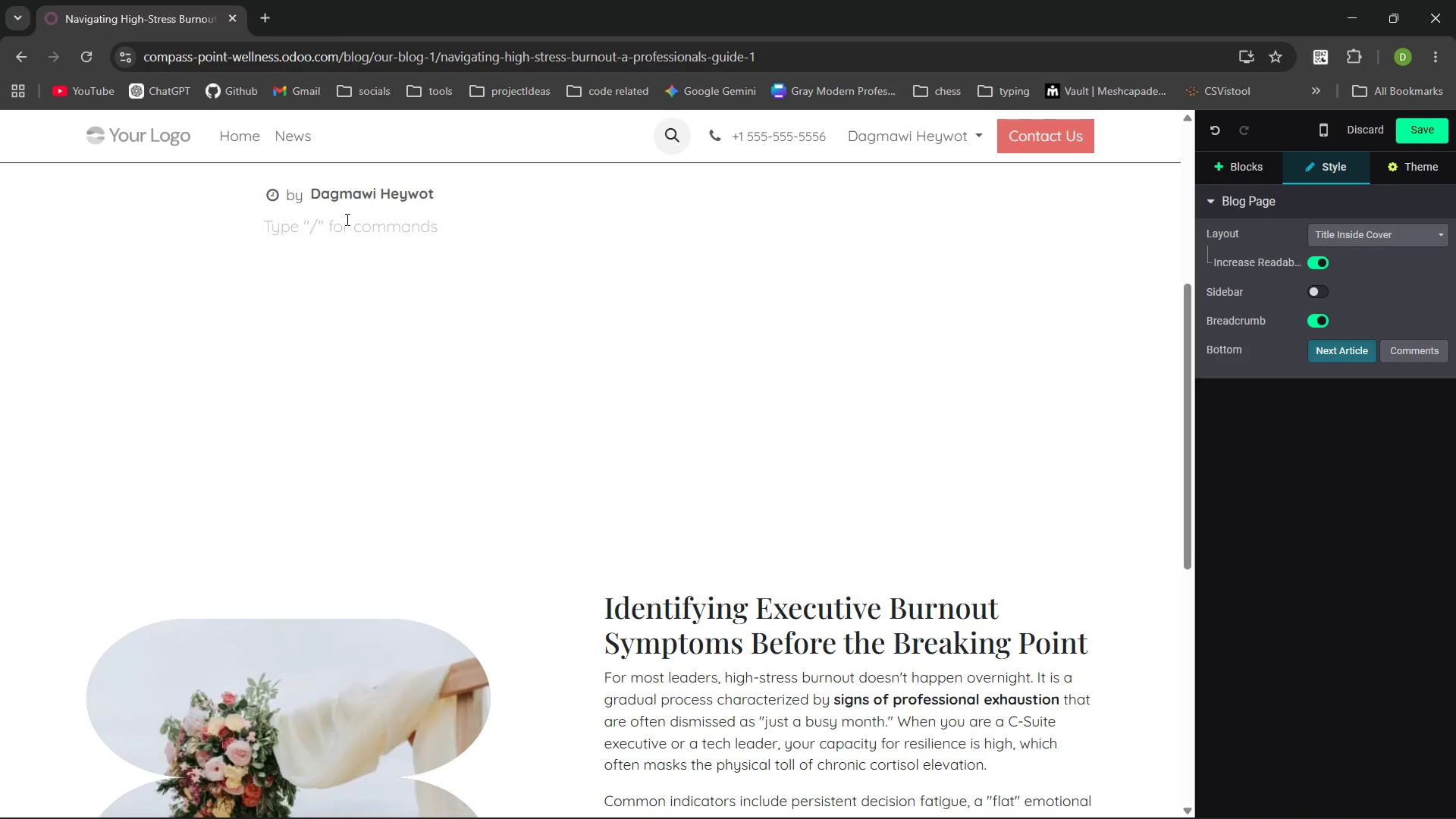 
key(ArrowDown)
 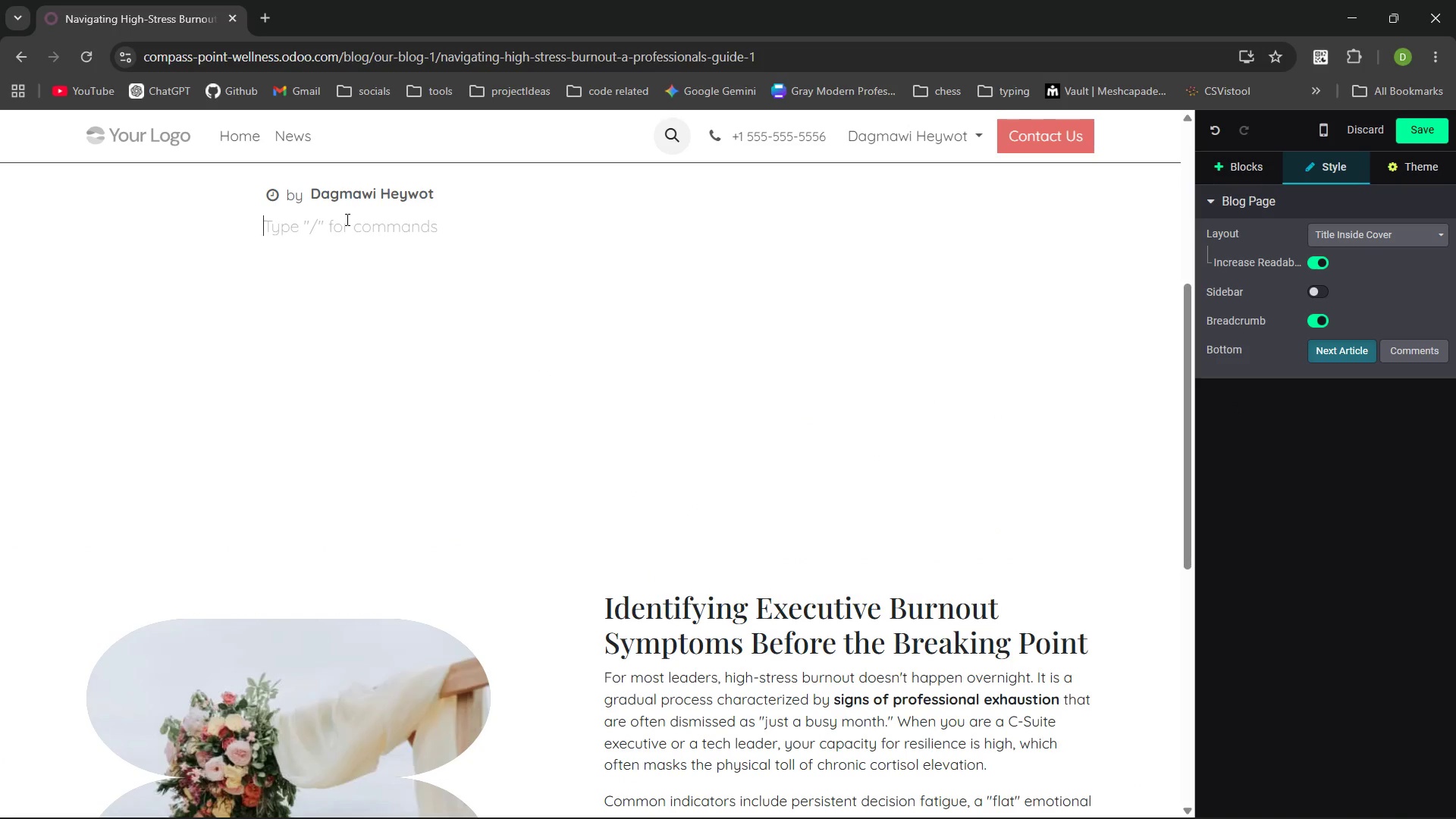 
key(ArrowDown)
 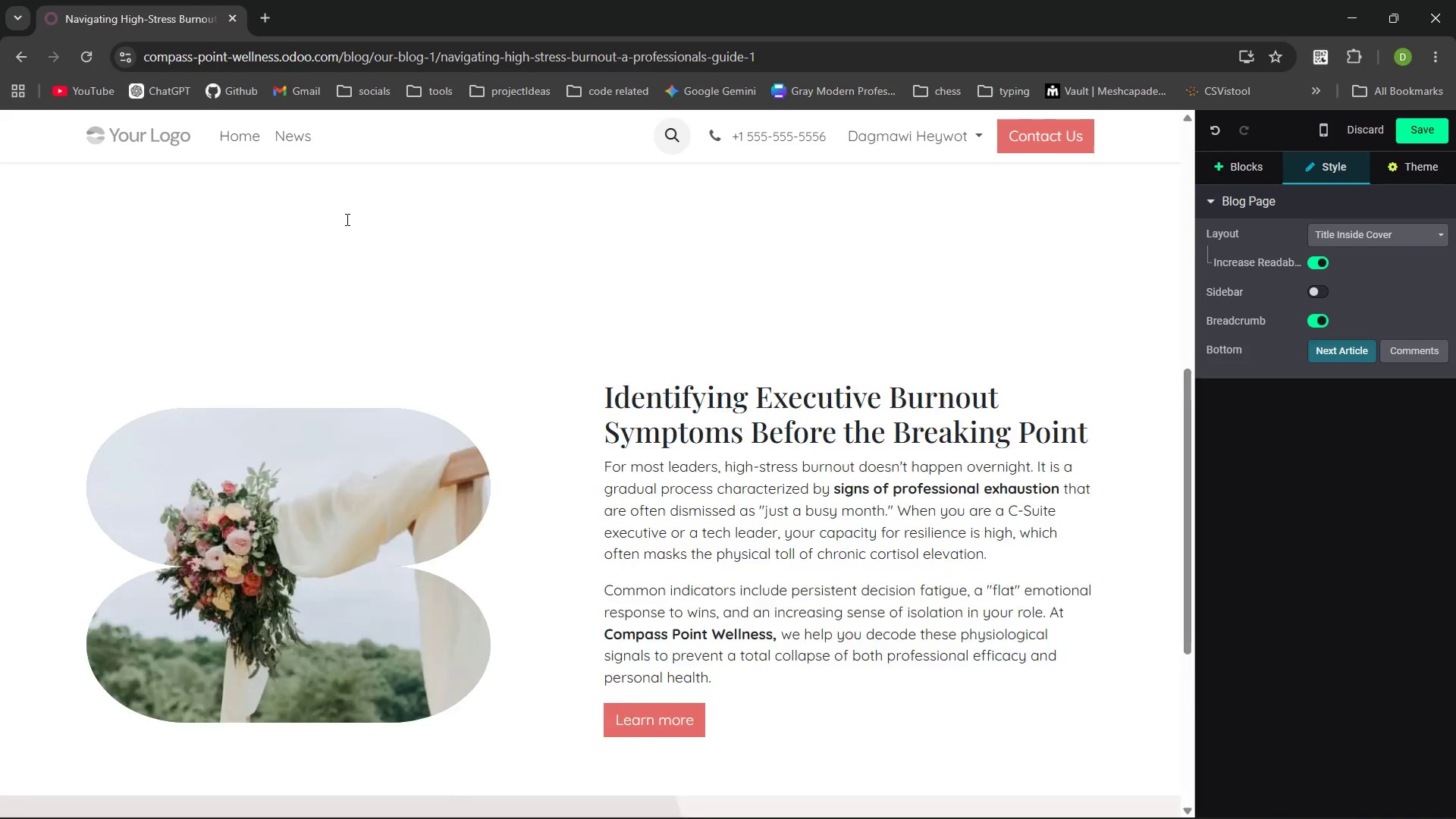 
wait(5.92)
 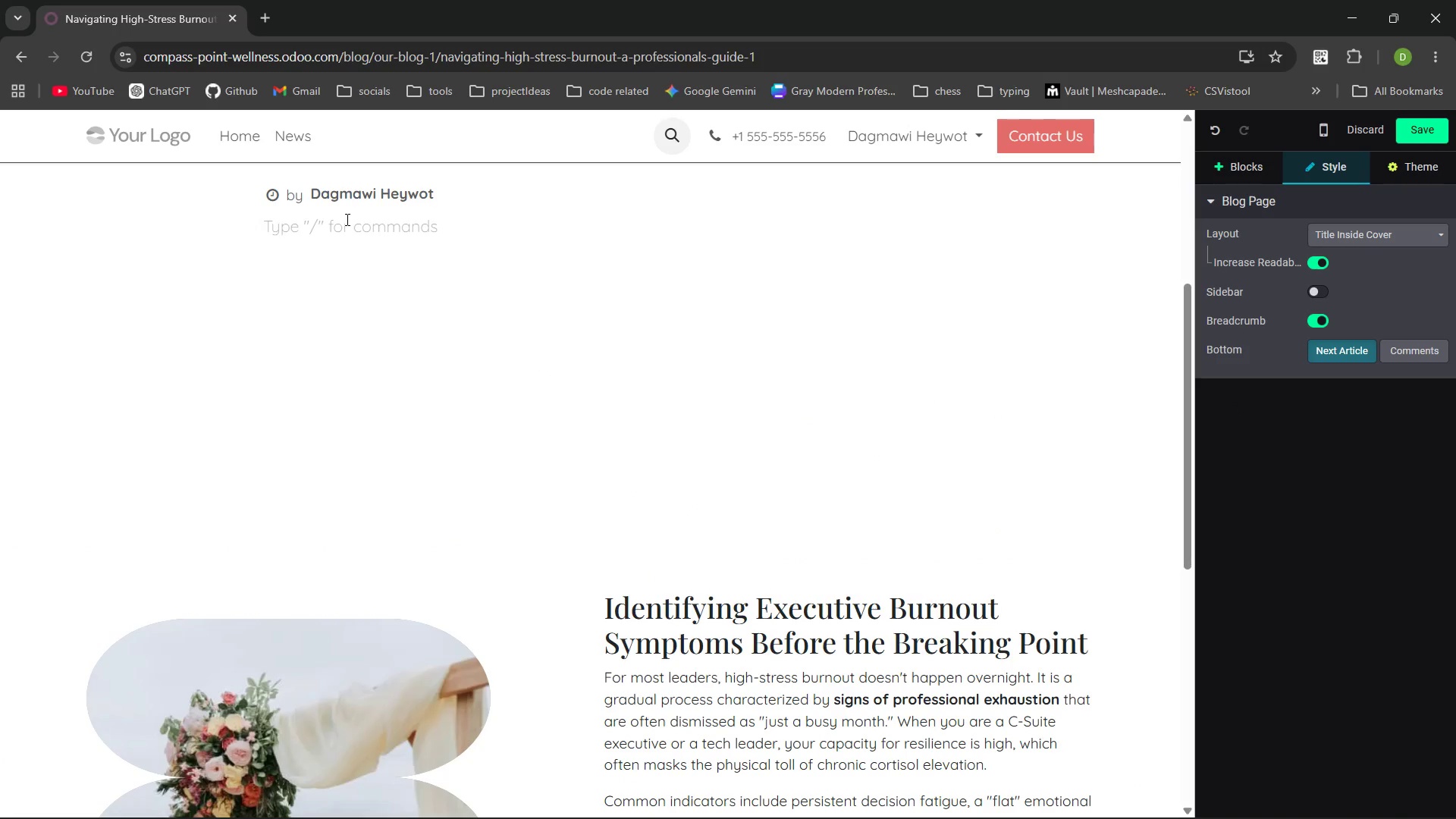 
left_click([446, 504])
 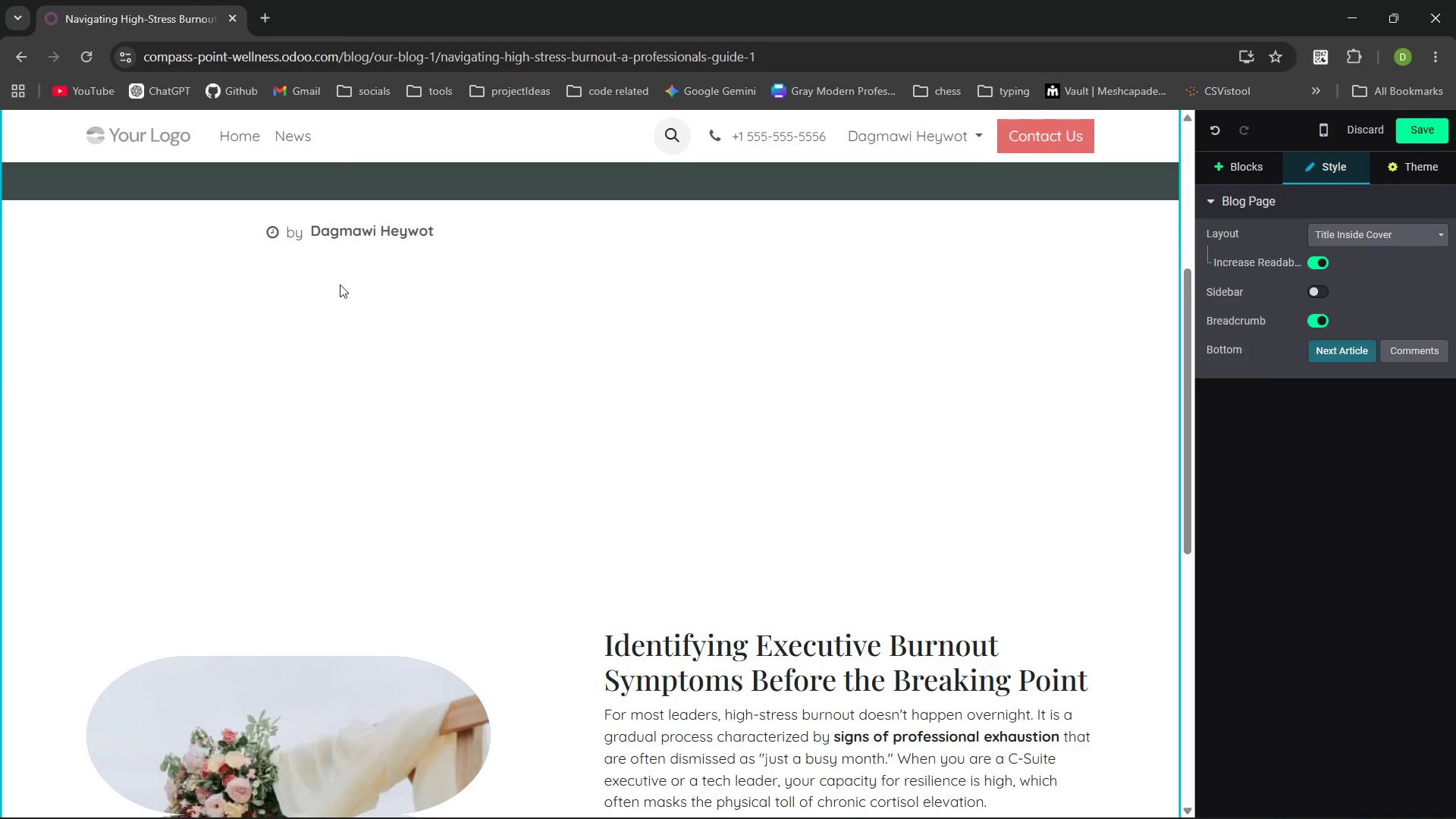 
left_click([332, 270])
 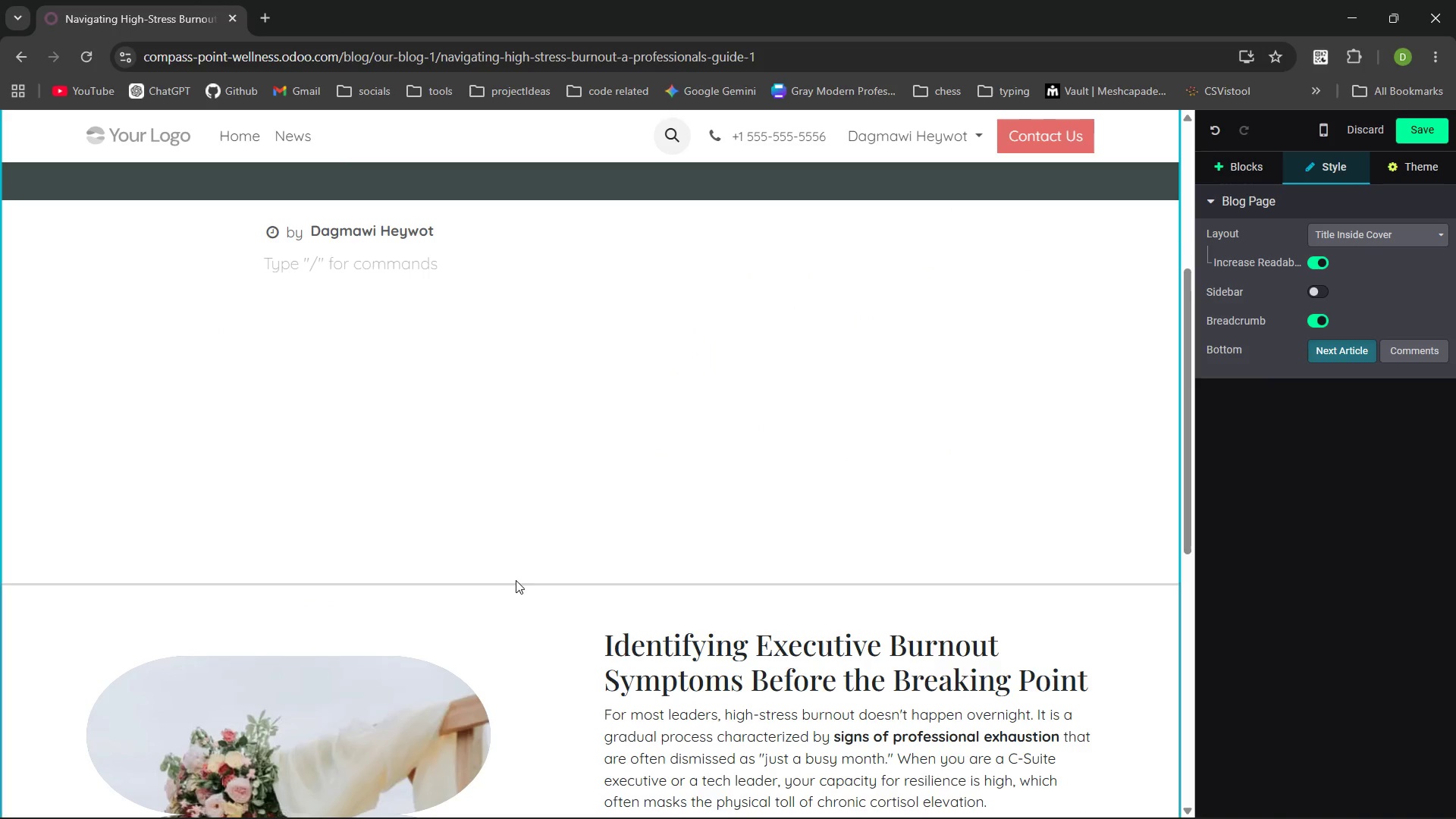 
left_click([495, 529])
 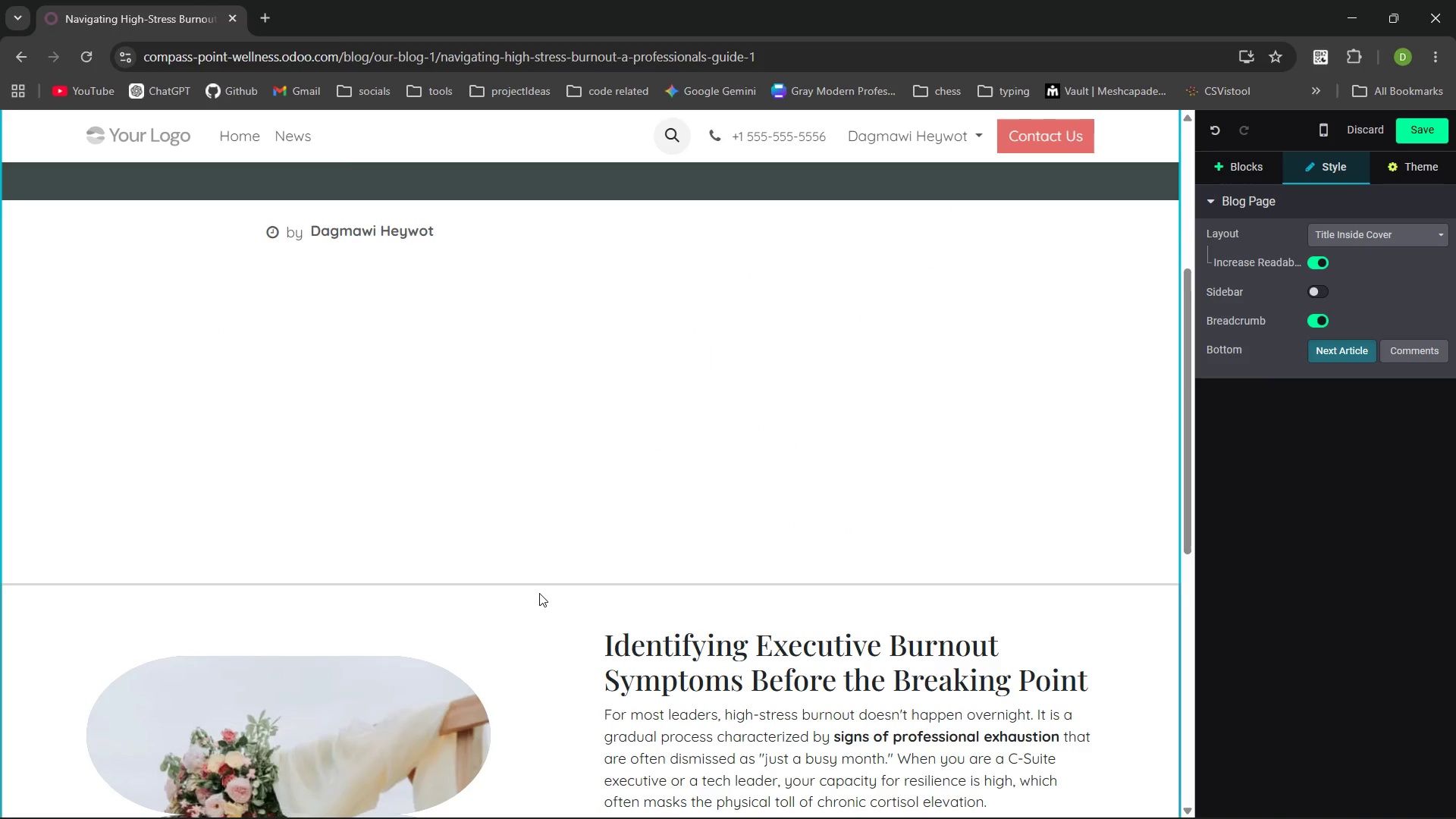 
left_click([539, 588])
 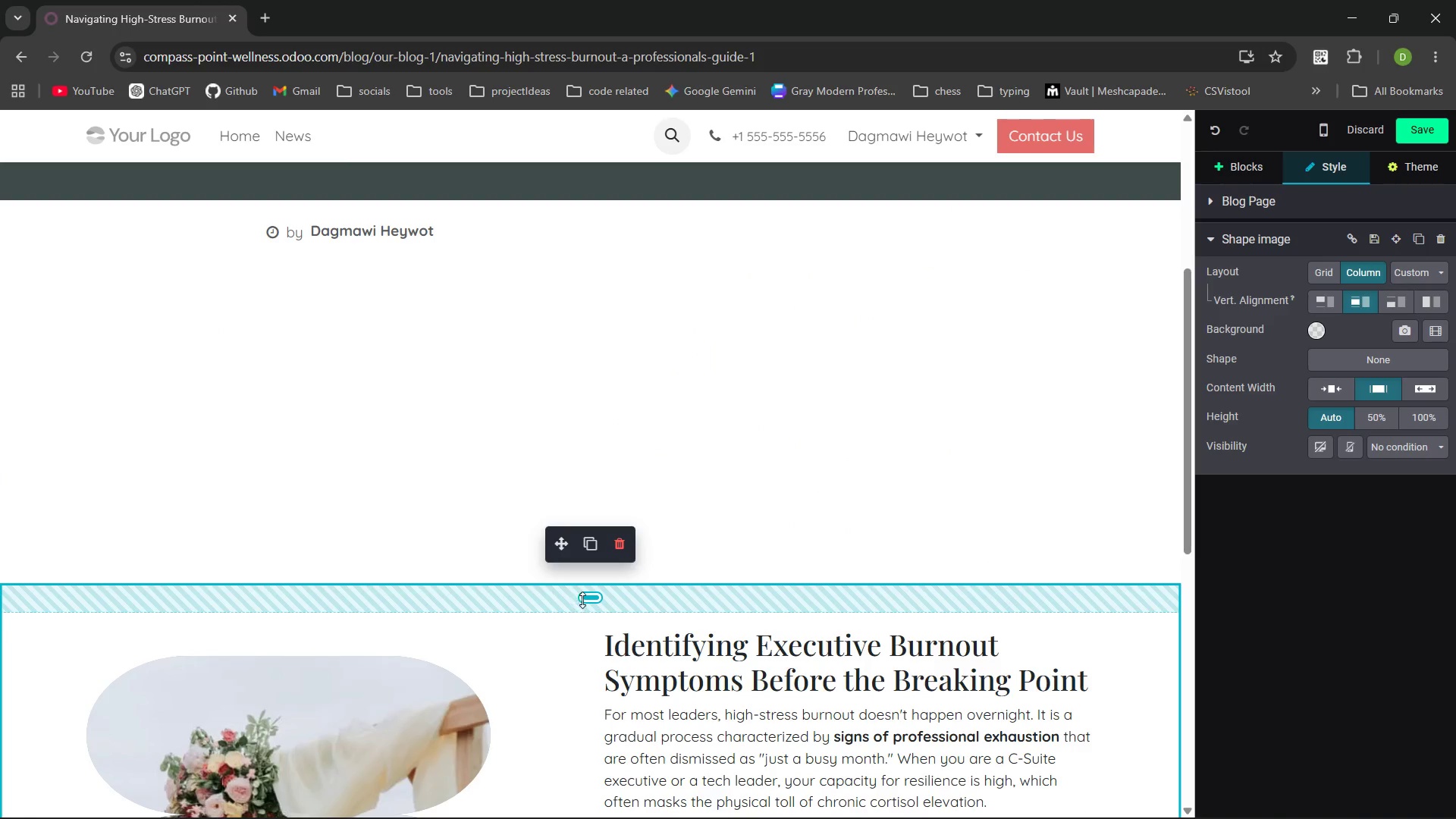 
left_click_drag(start_coordinate=[586, 600], to_coordinate=[576, 564])
 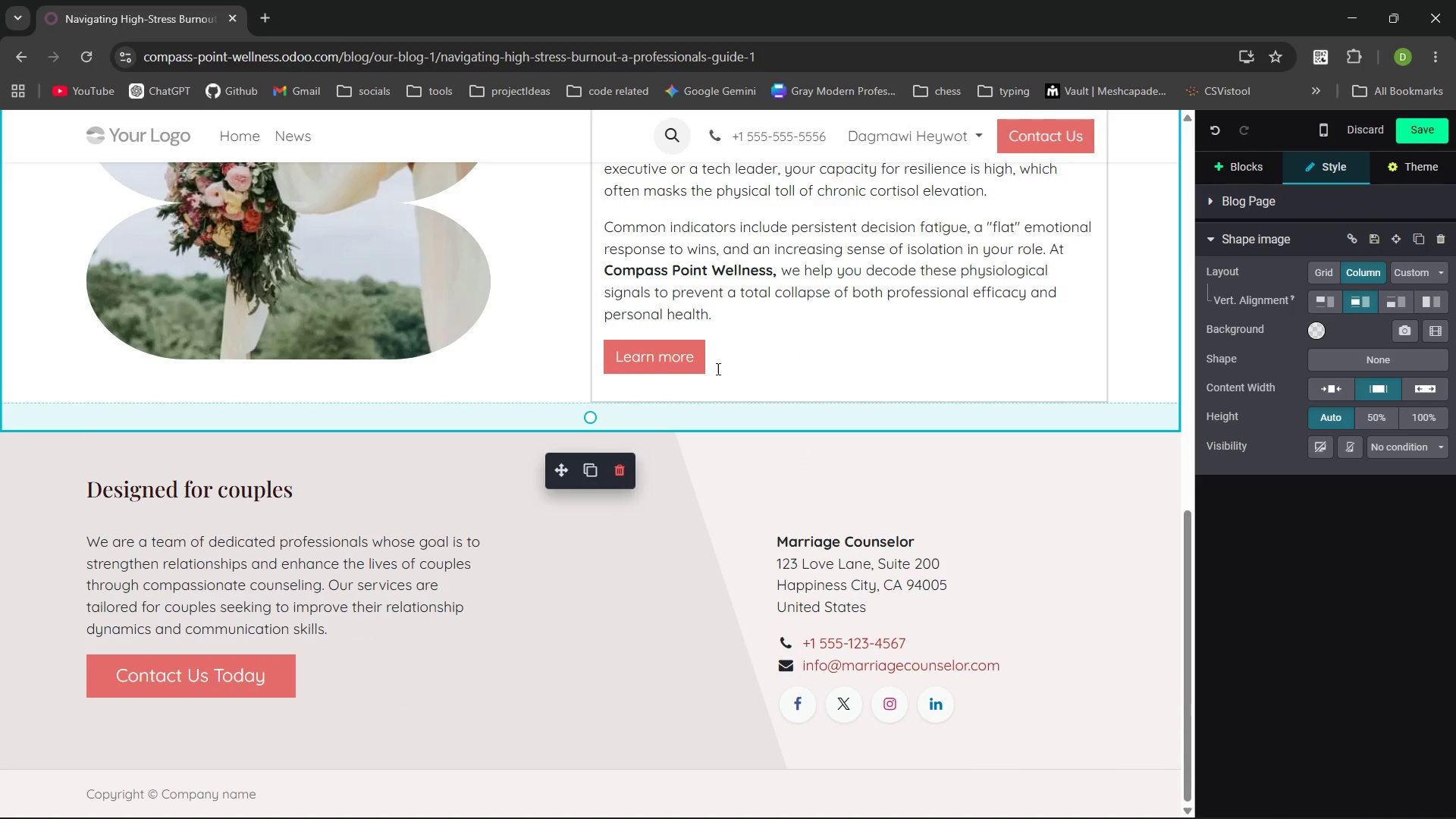 
wait(5.7)
 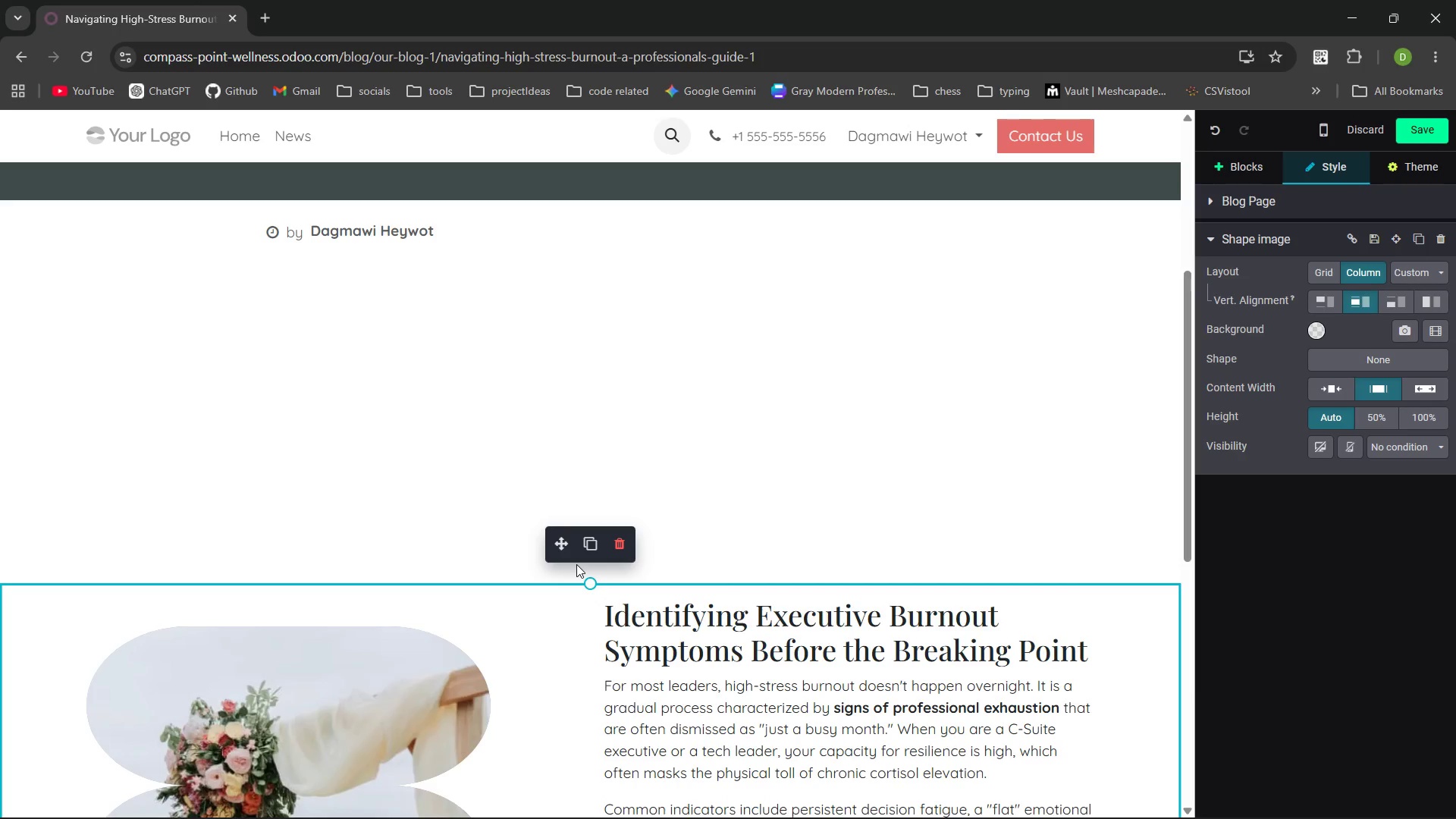 
left_click_drag(start_coordinate=[591, 418], to_coordinate=[592, 391])
 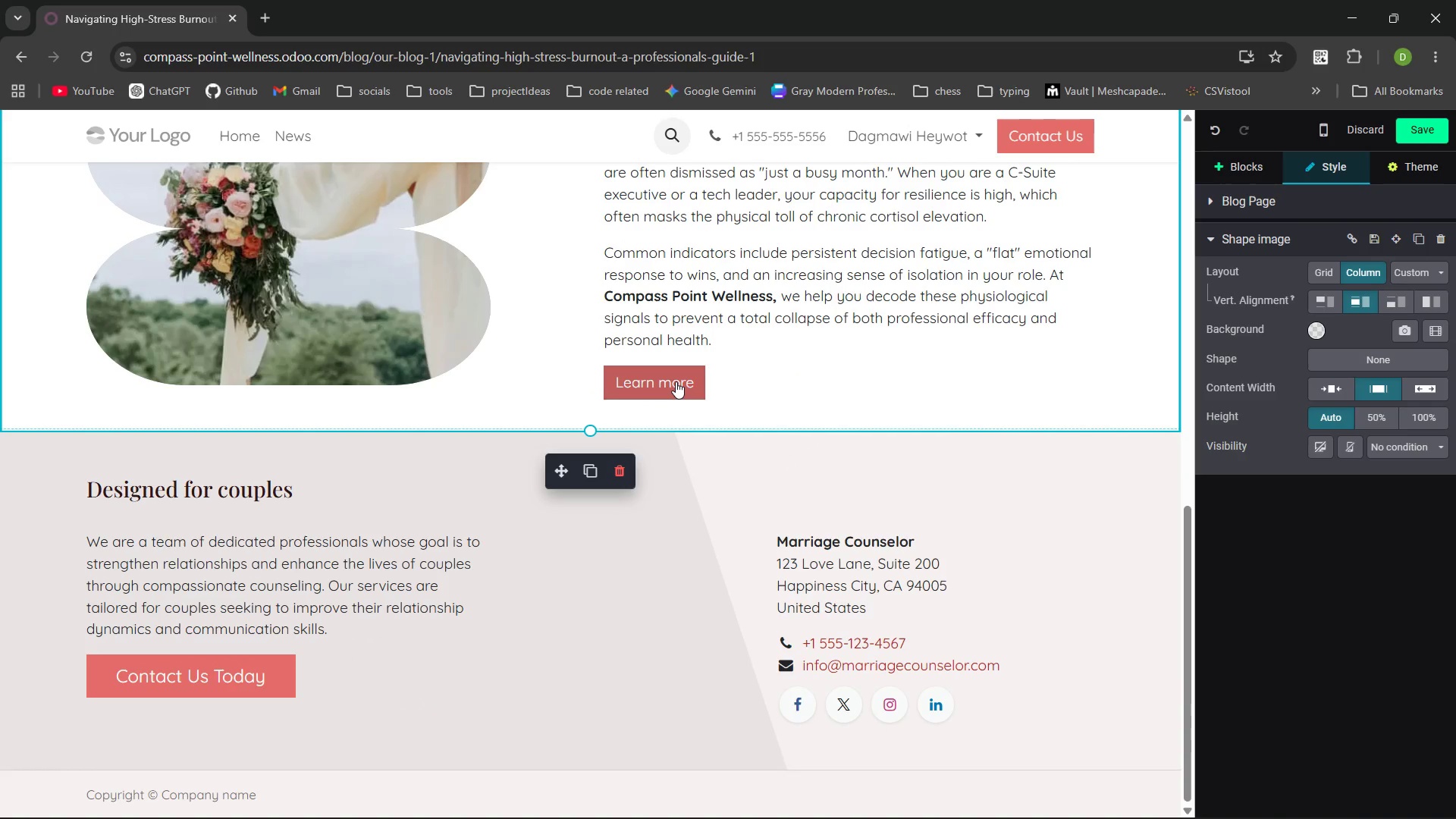 
double_click([676, 381])
 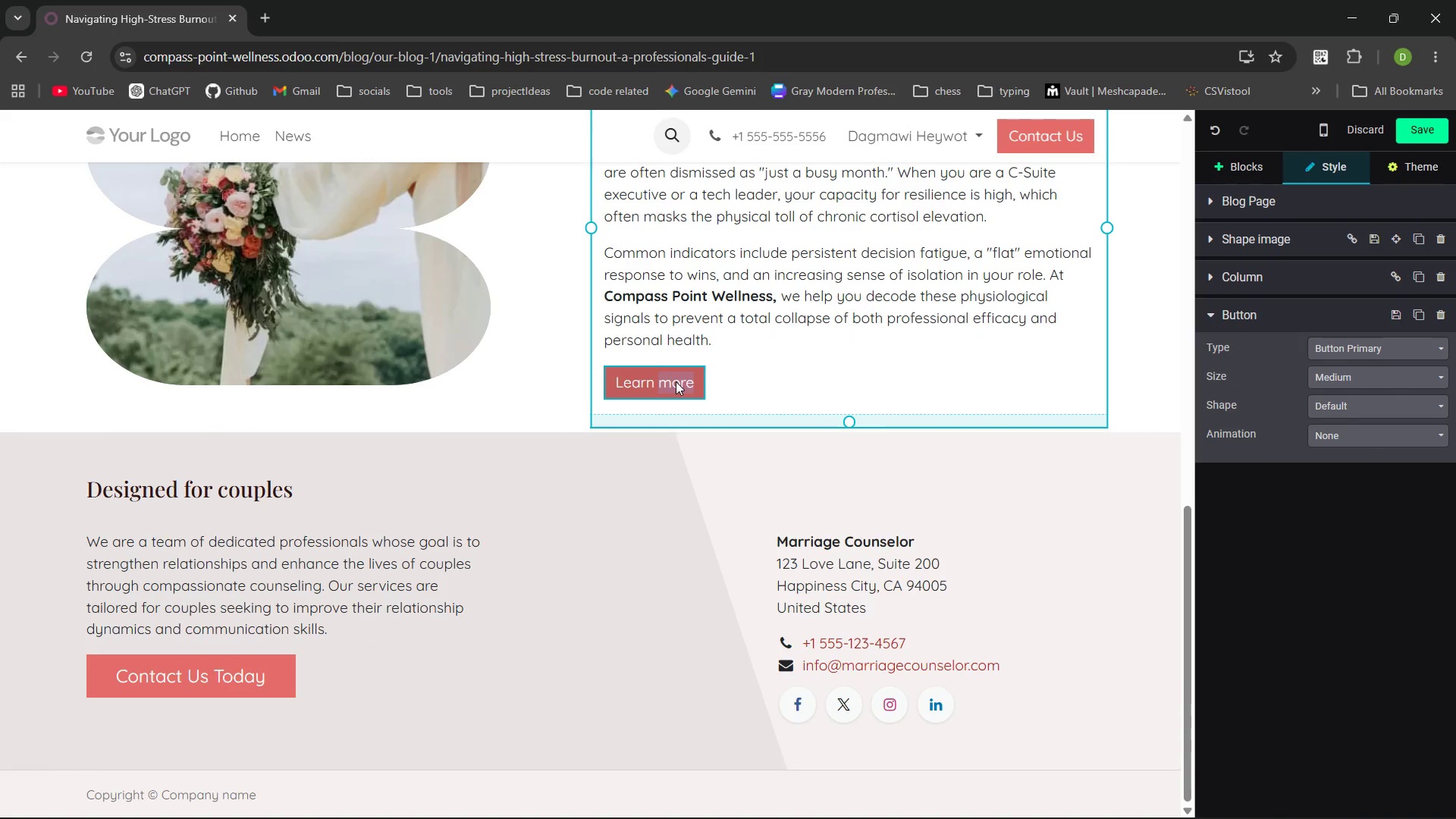 
double_click([676, 381])
 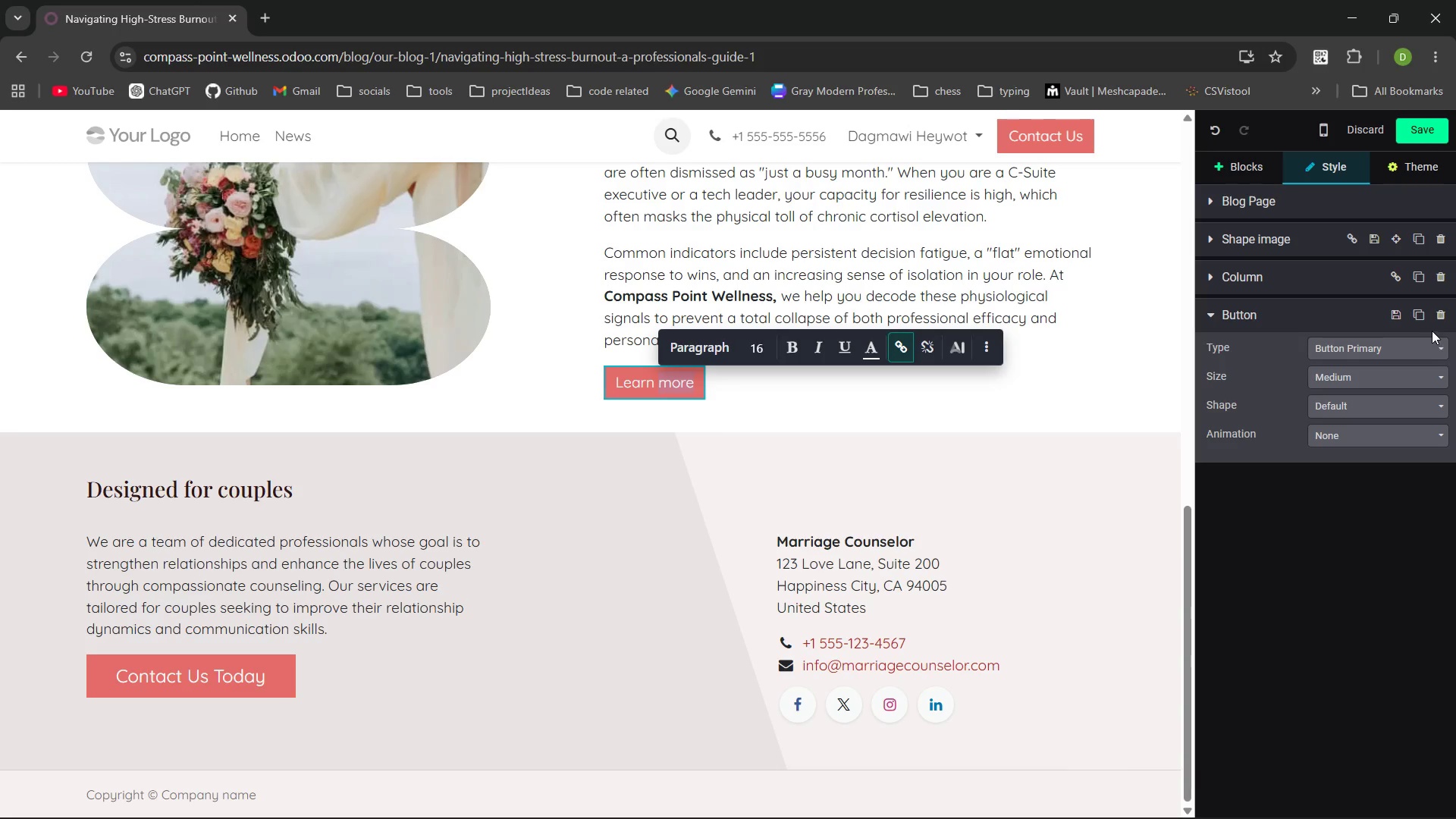 
left_click([1442, 317])
 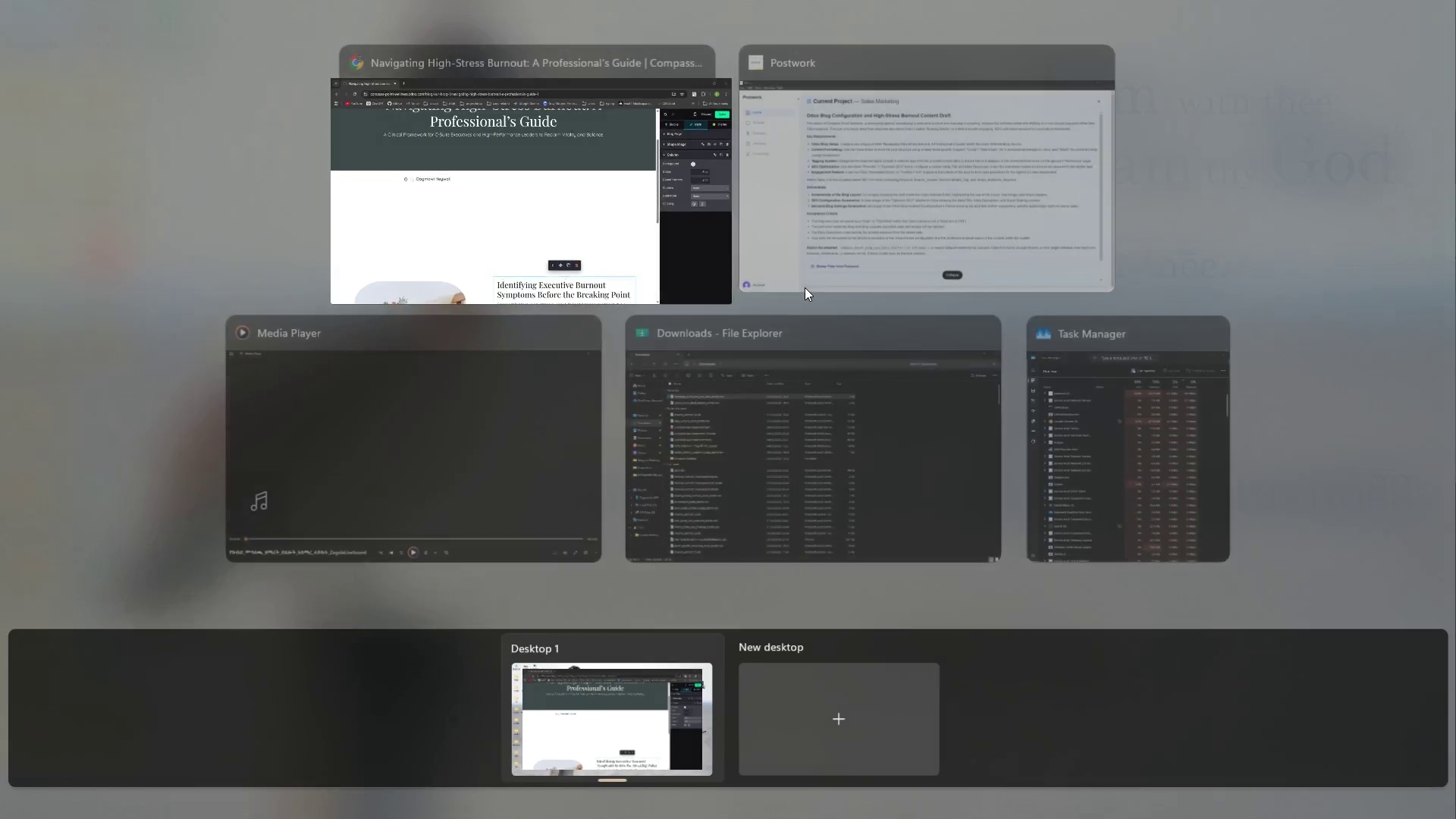 
left_click([742, 440])
 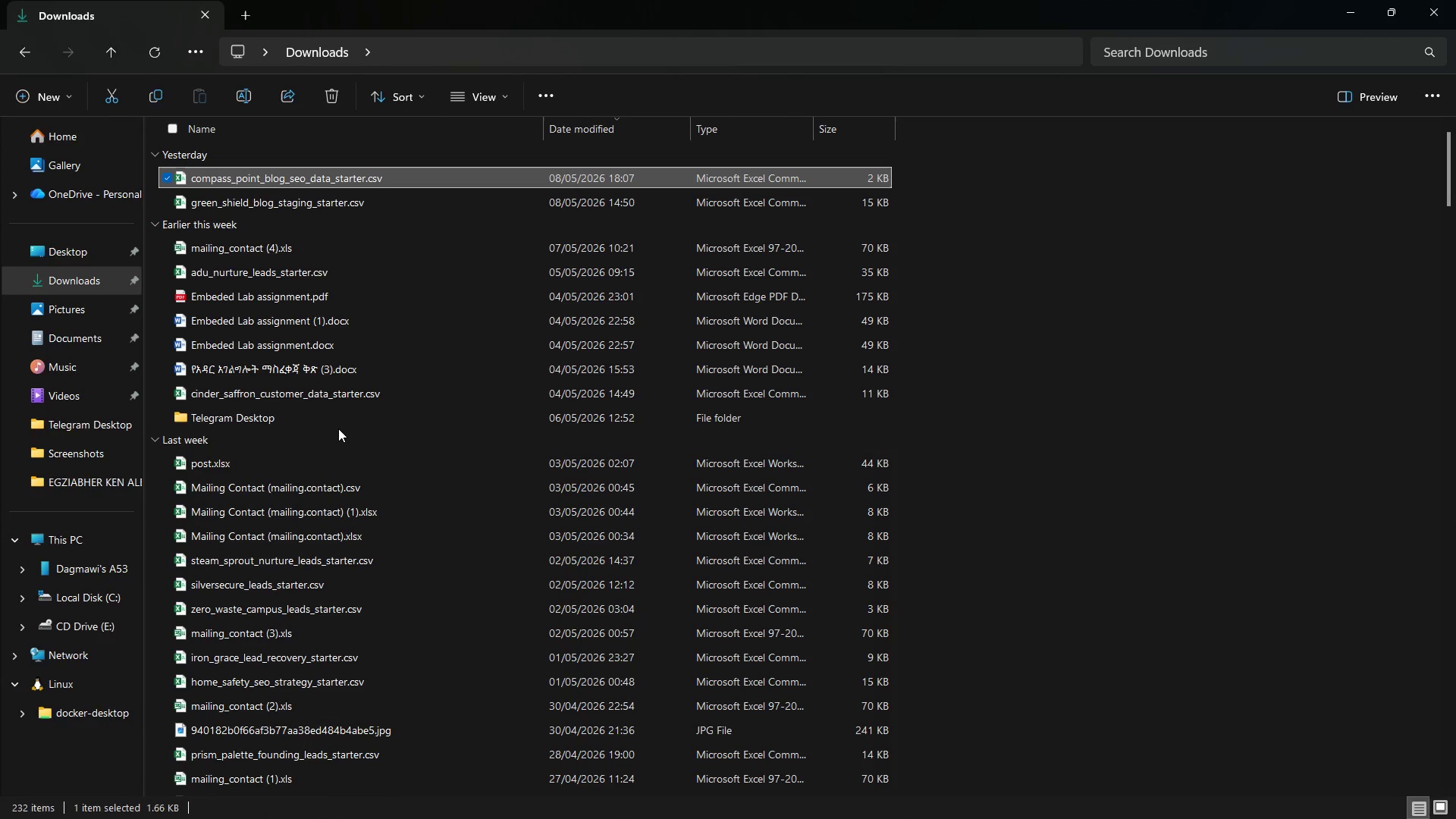 
double_click([338, 420])
 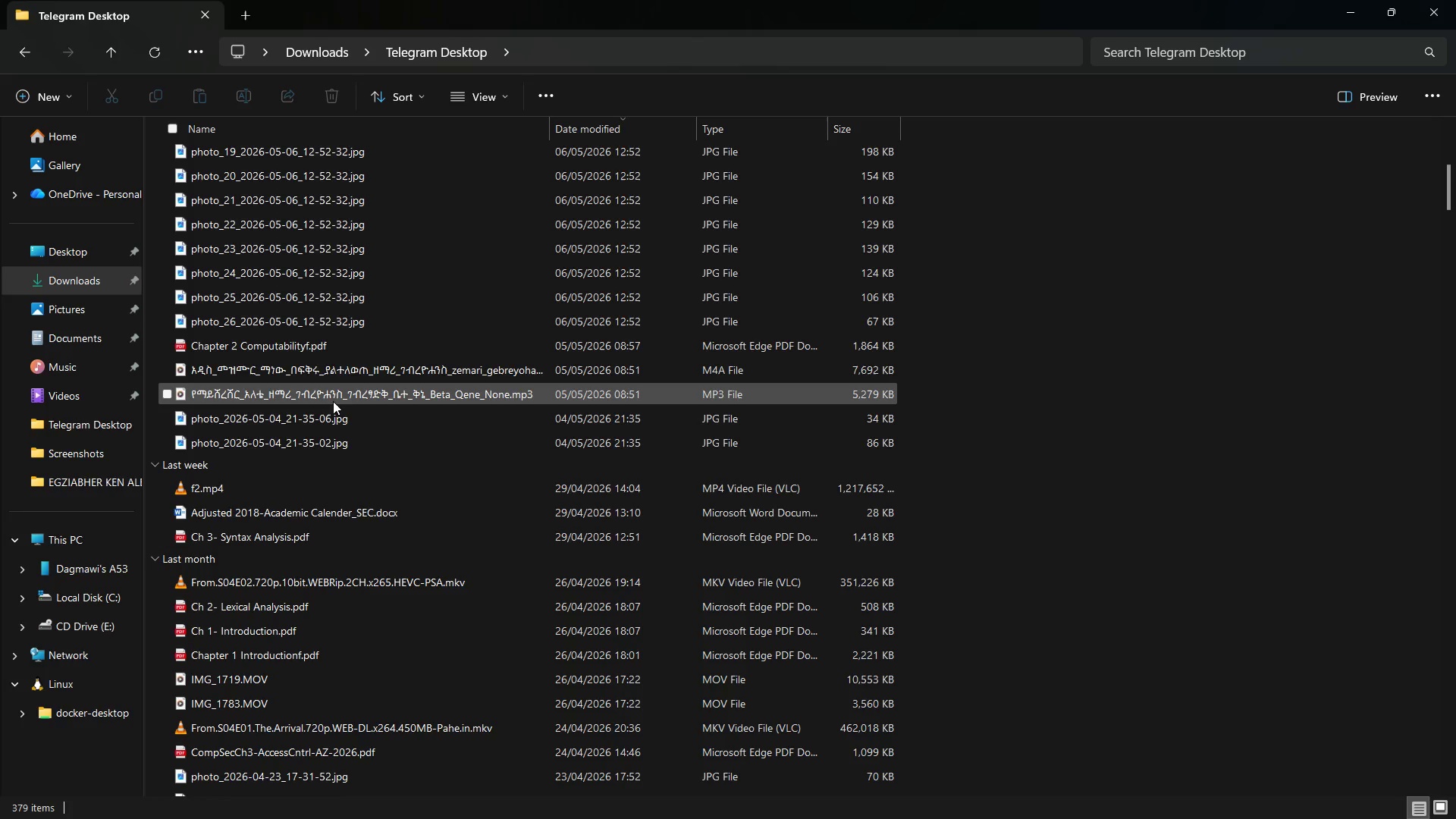 
left_click([325, 388])
 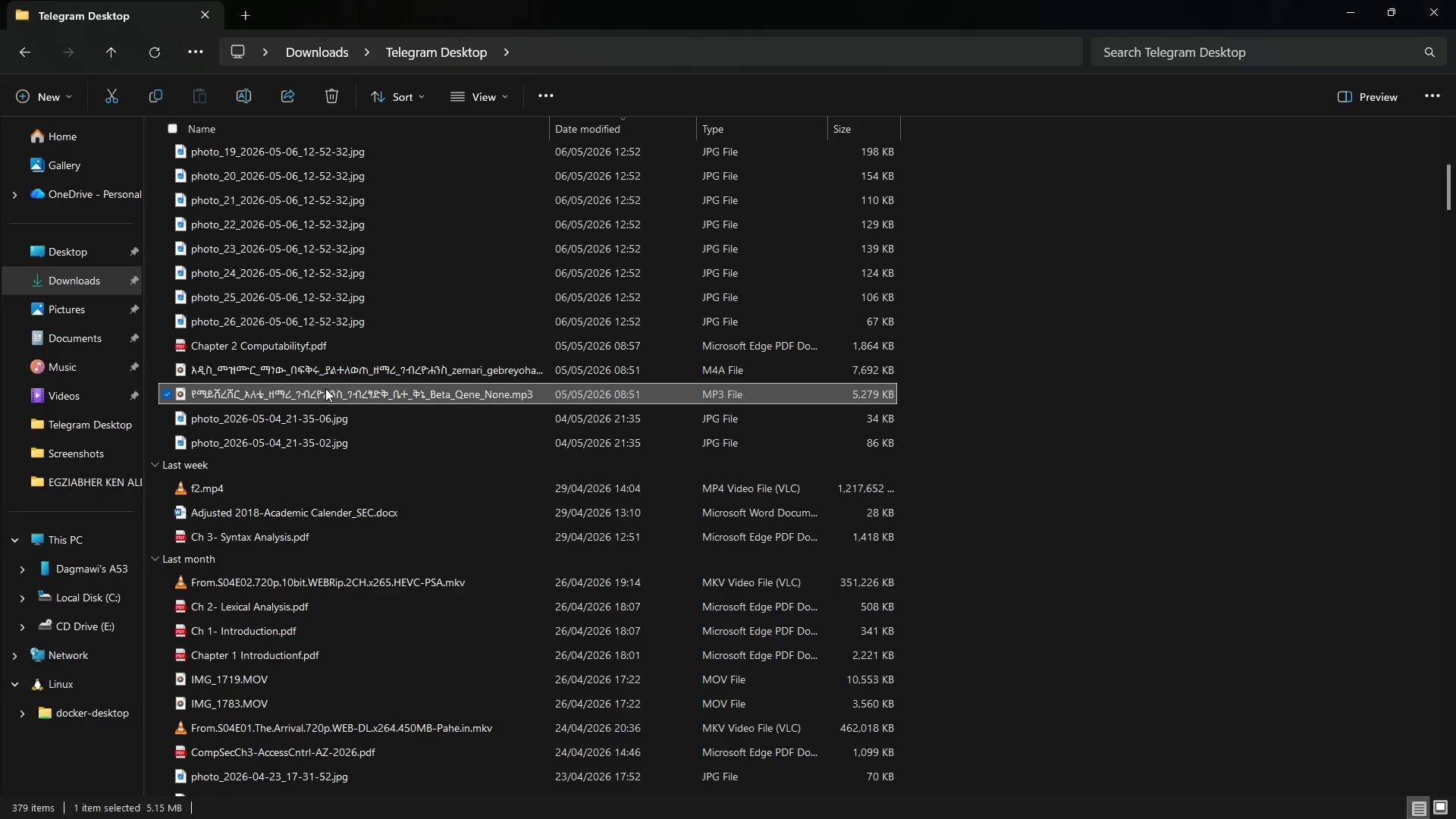 
key(Shift+ArrowUp)
 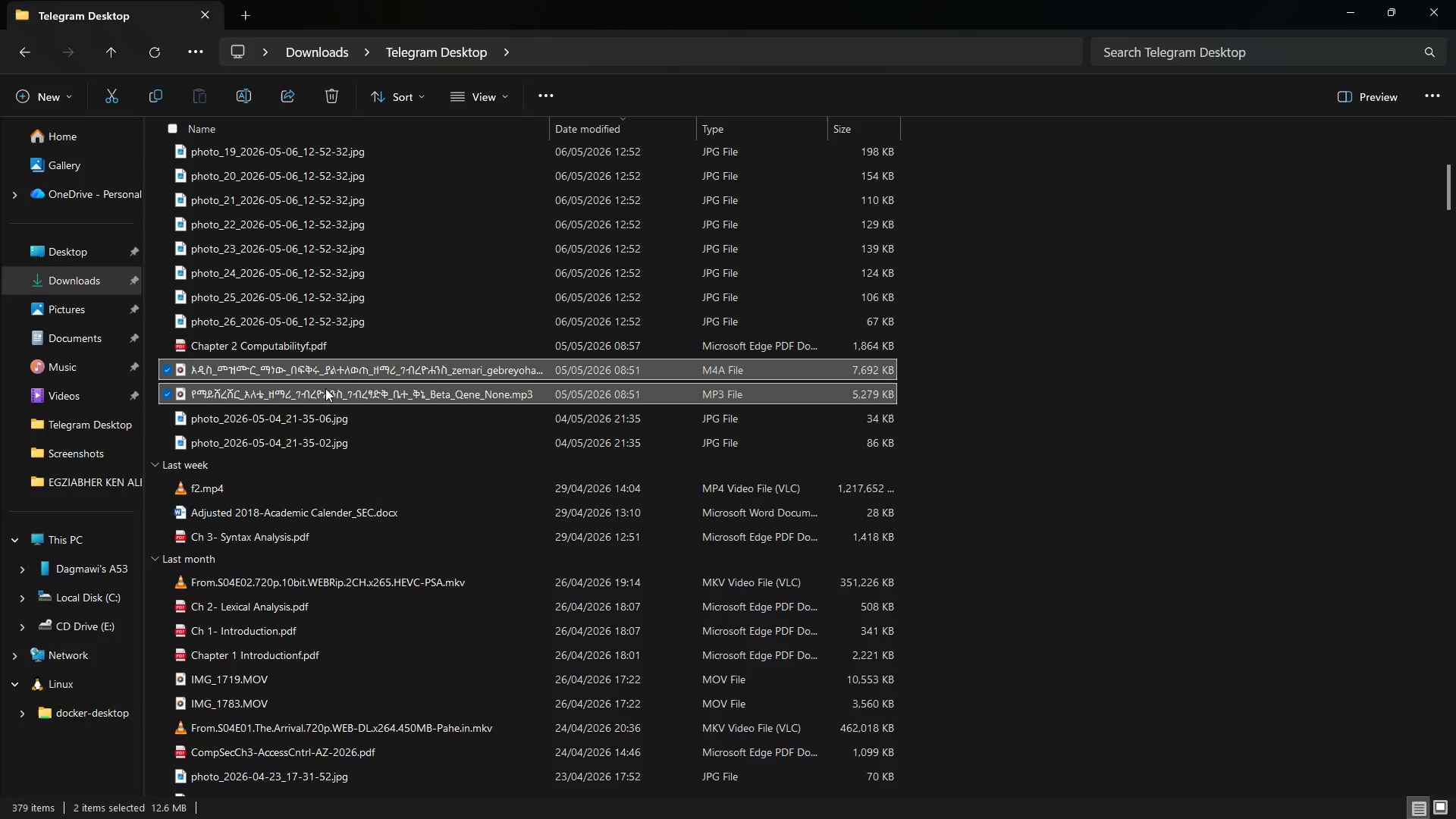 
key(Enter)
 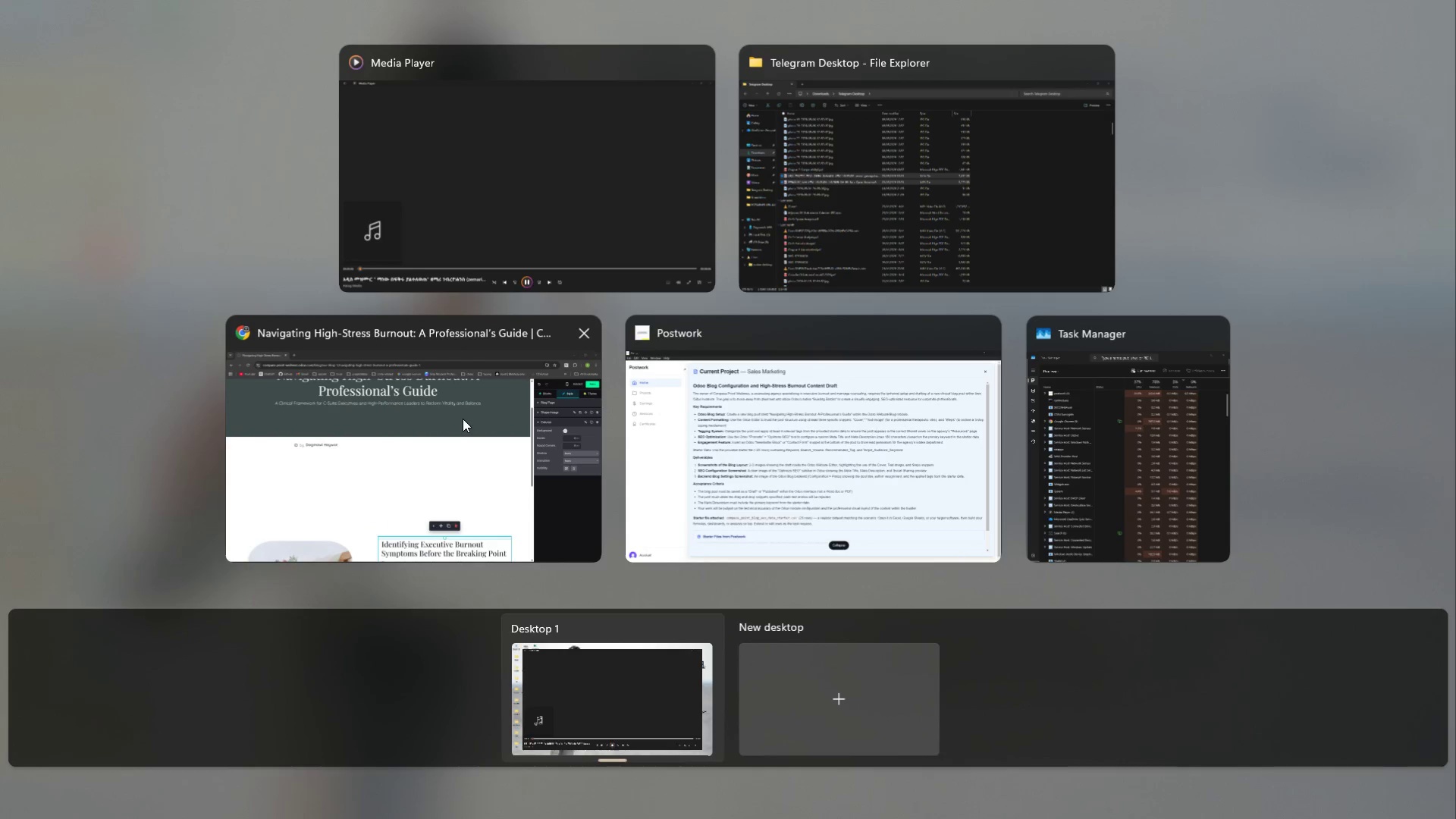 
wait(7.36)
 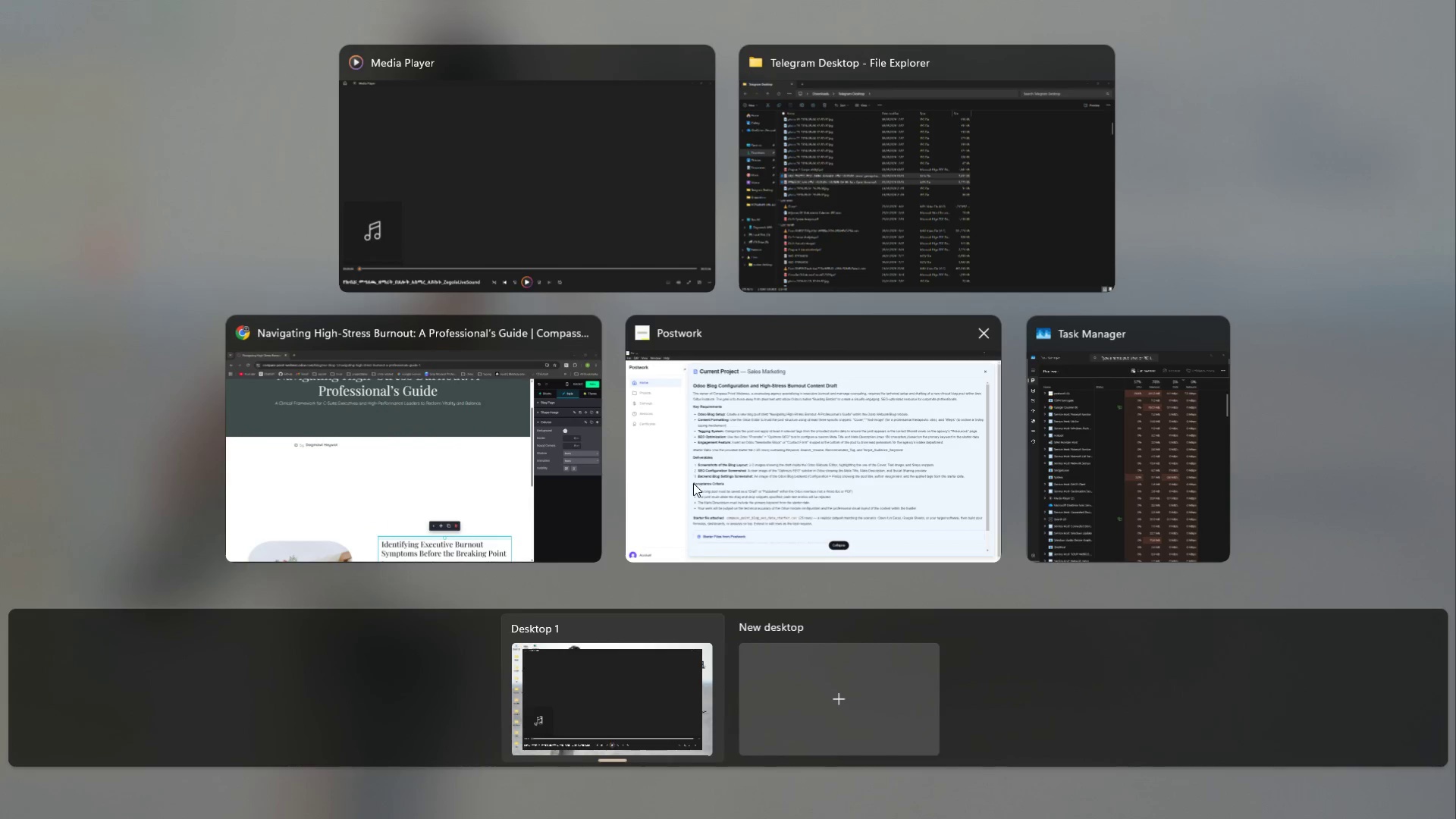 
left_click([463, 419])
 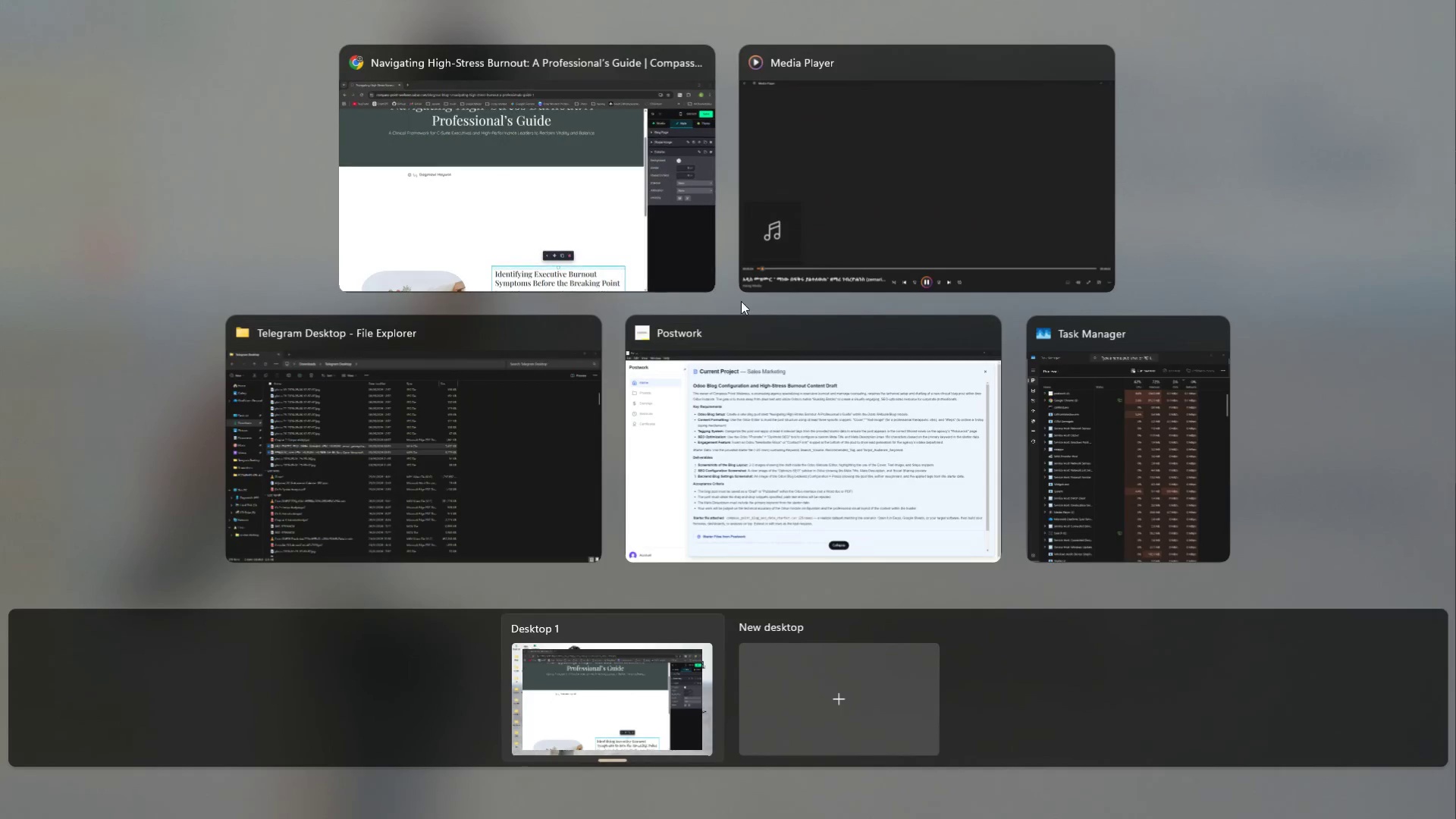 
left_click([771, 463])
 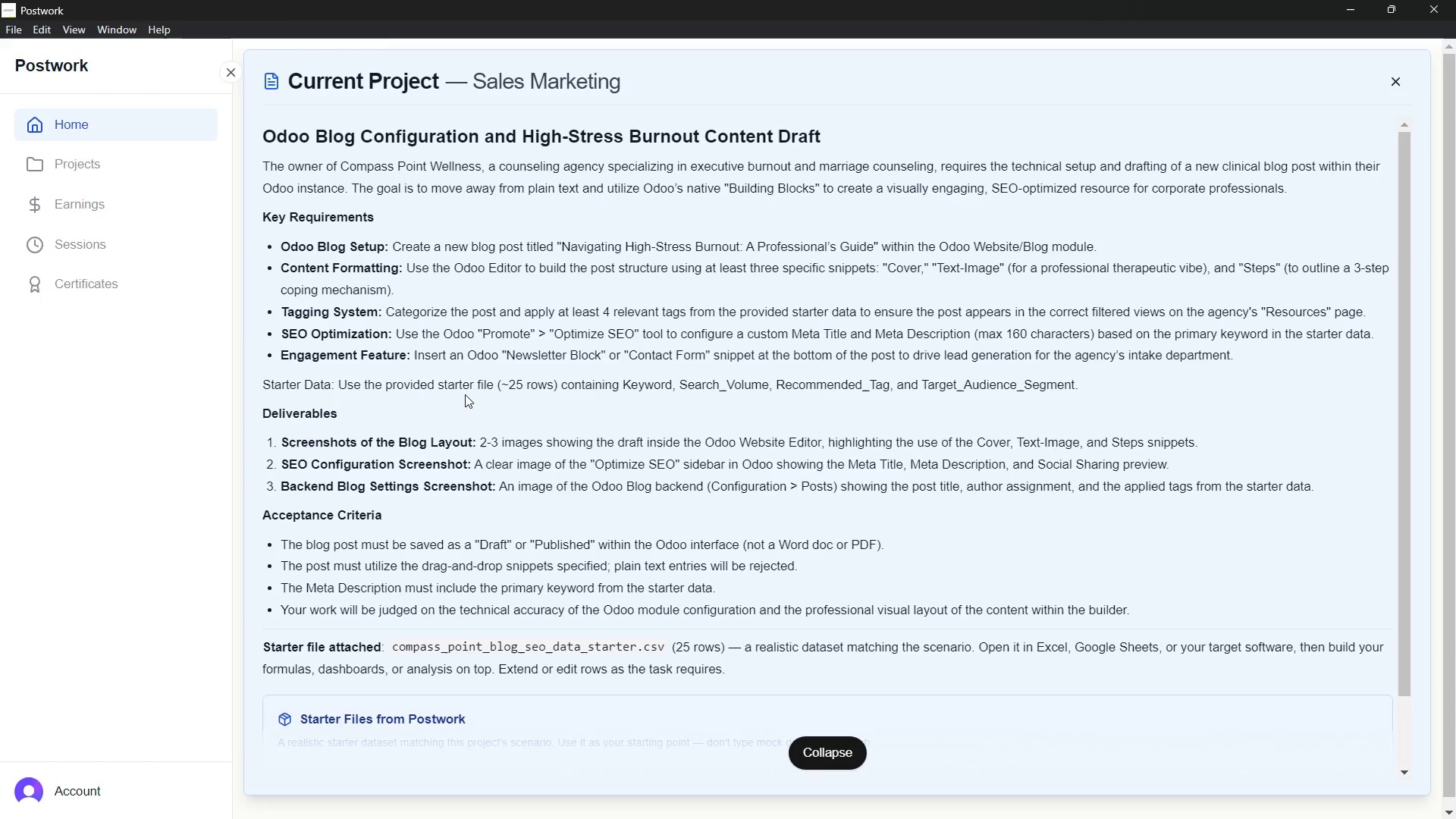 
wait(28.0)
 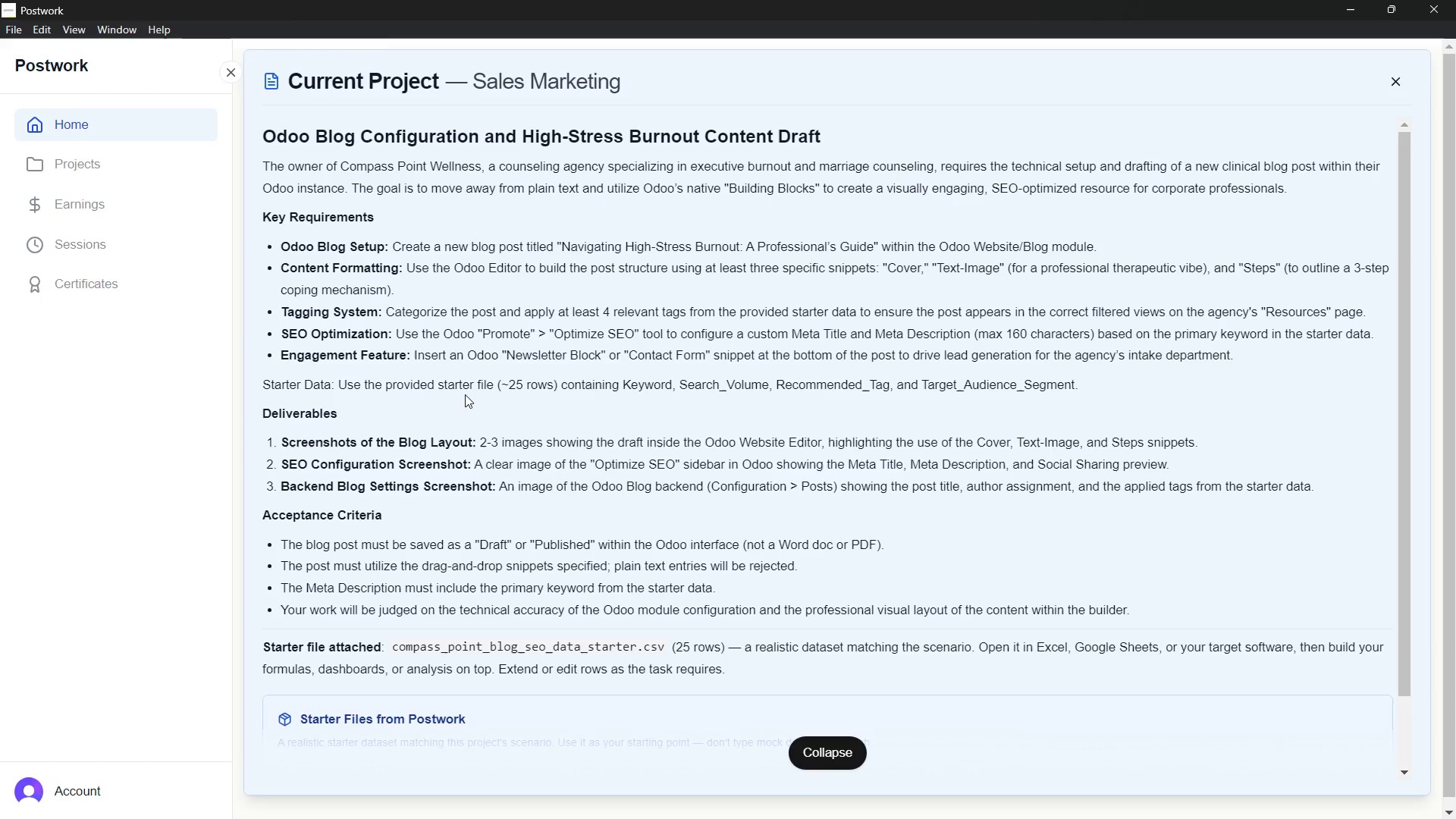 
left_click([850, 239])
 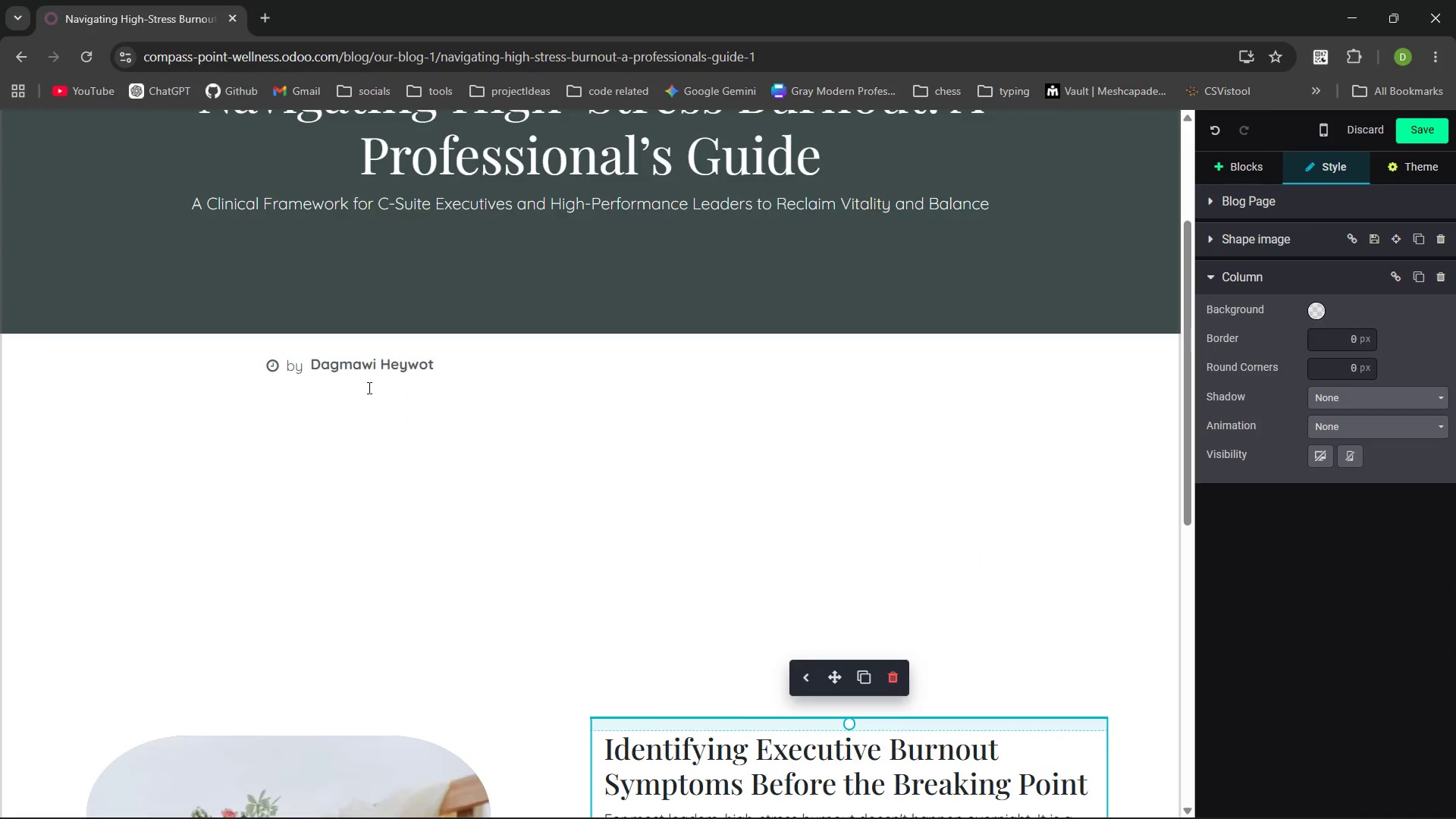 
left_click([349, 406])
 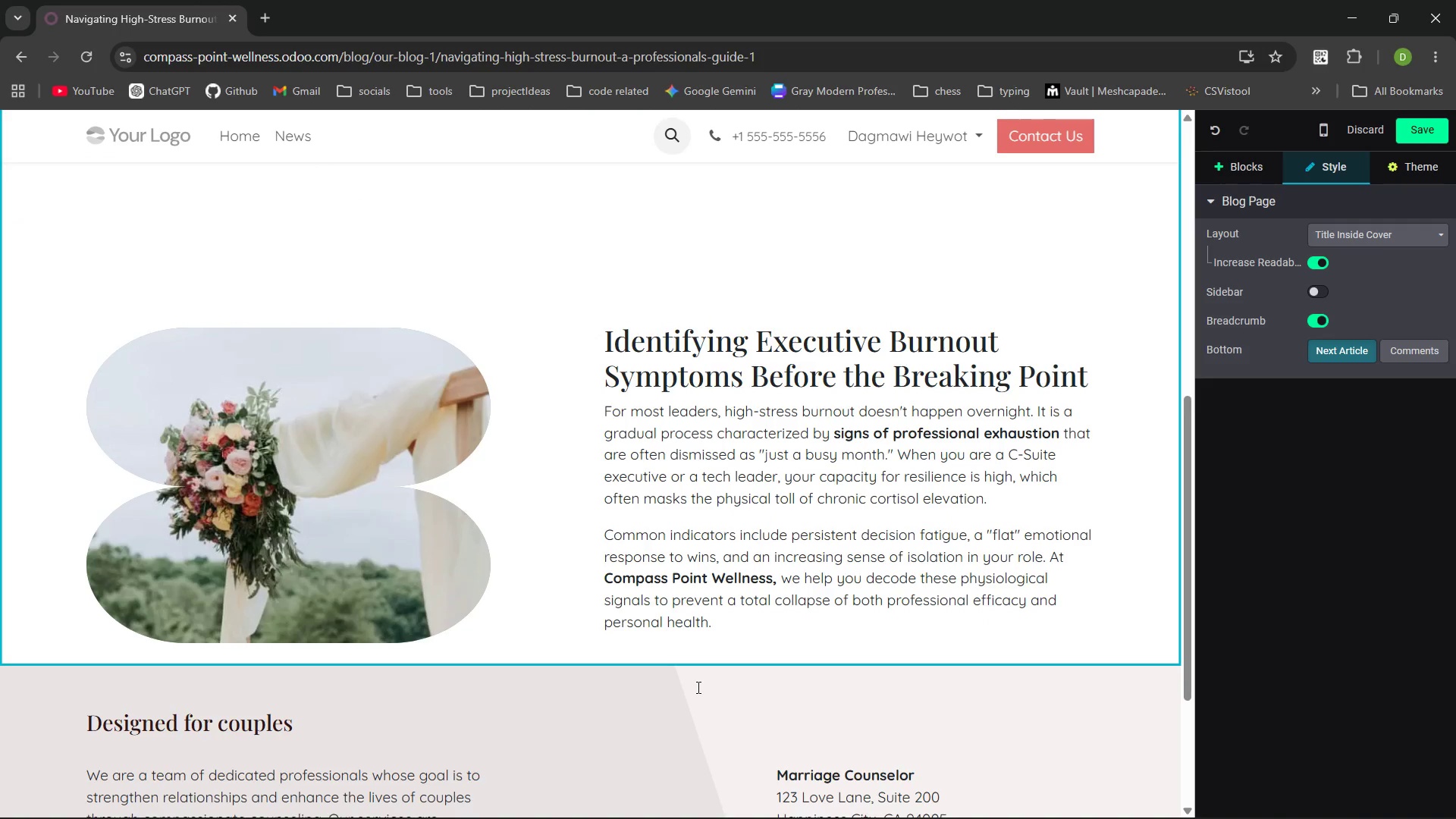 
wait(13.34)
 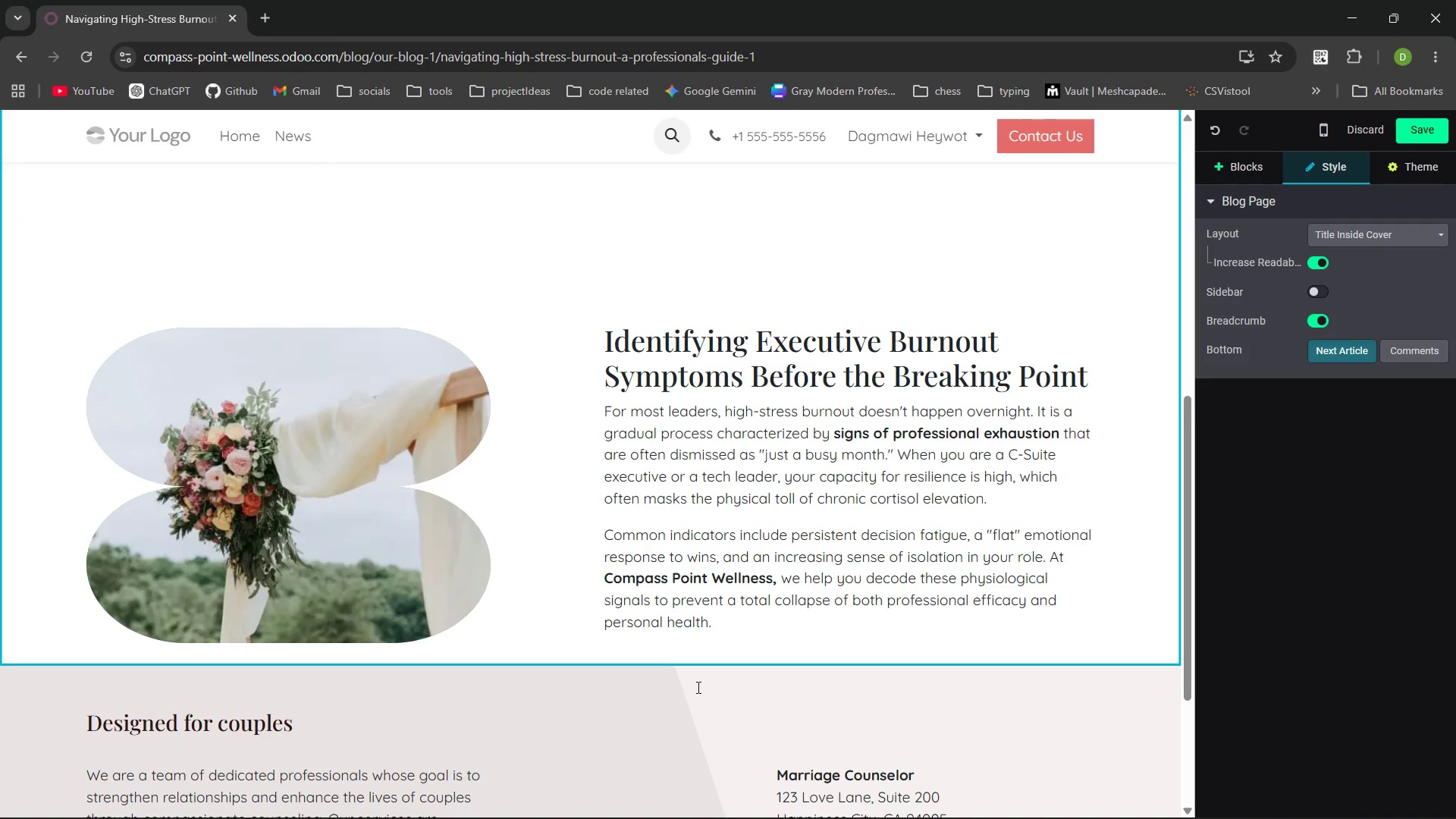 
left_click([1247, 172])
 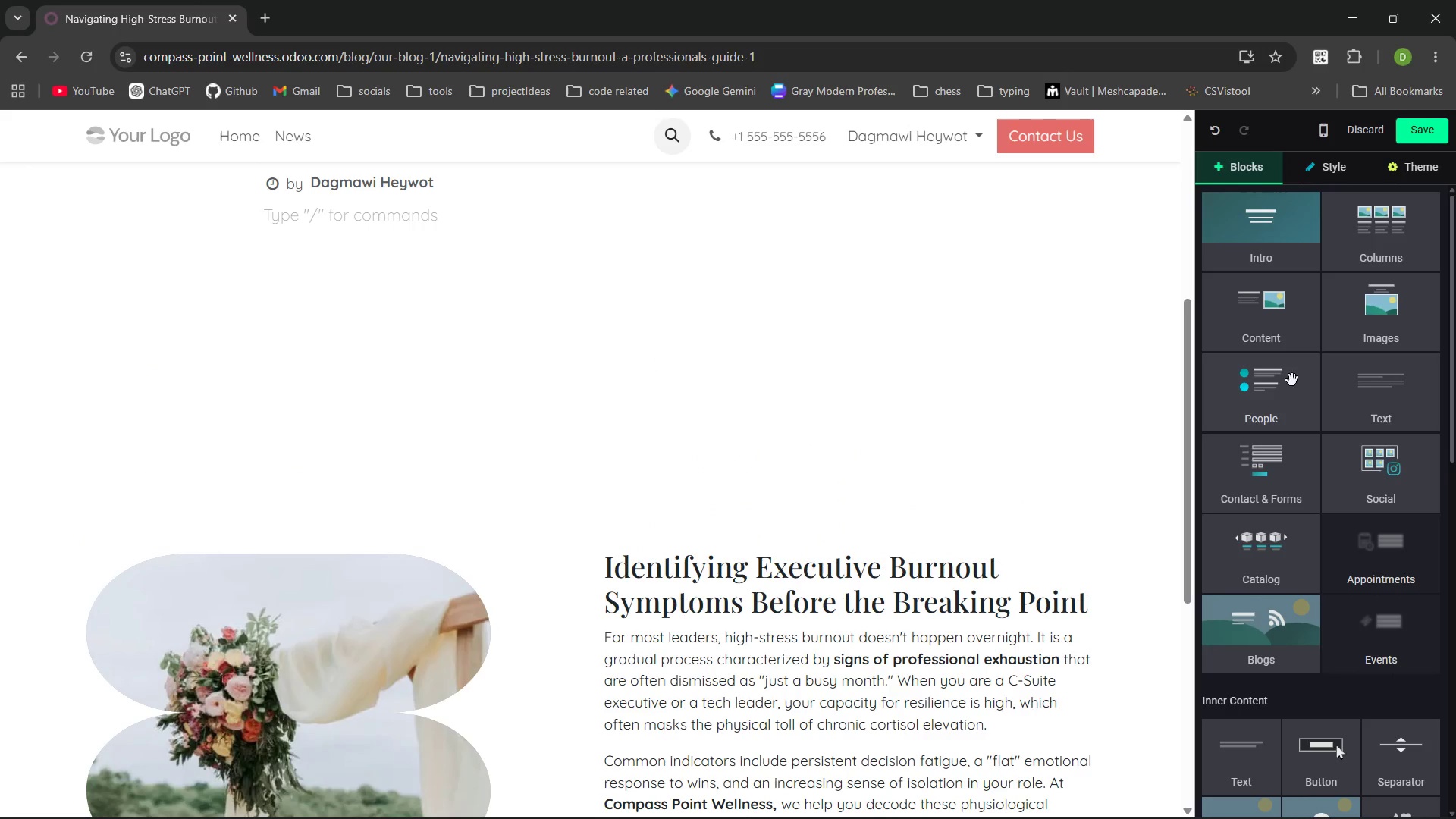 
left_click([1275, 314])
 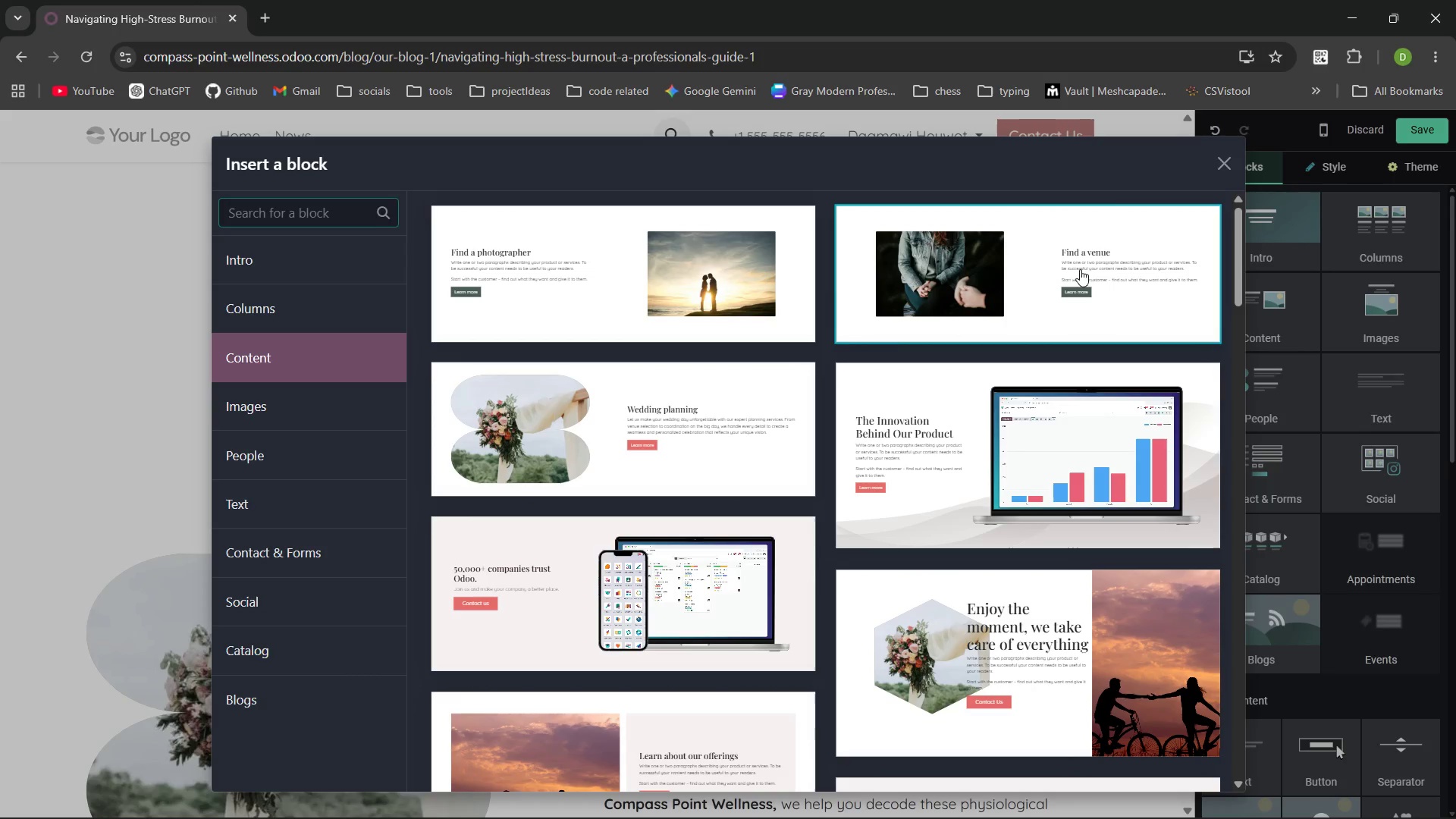 
left_click([1034, 256])
 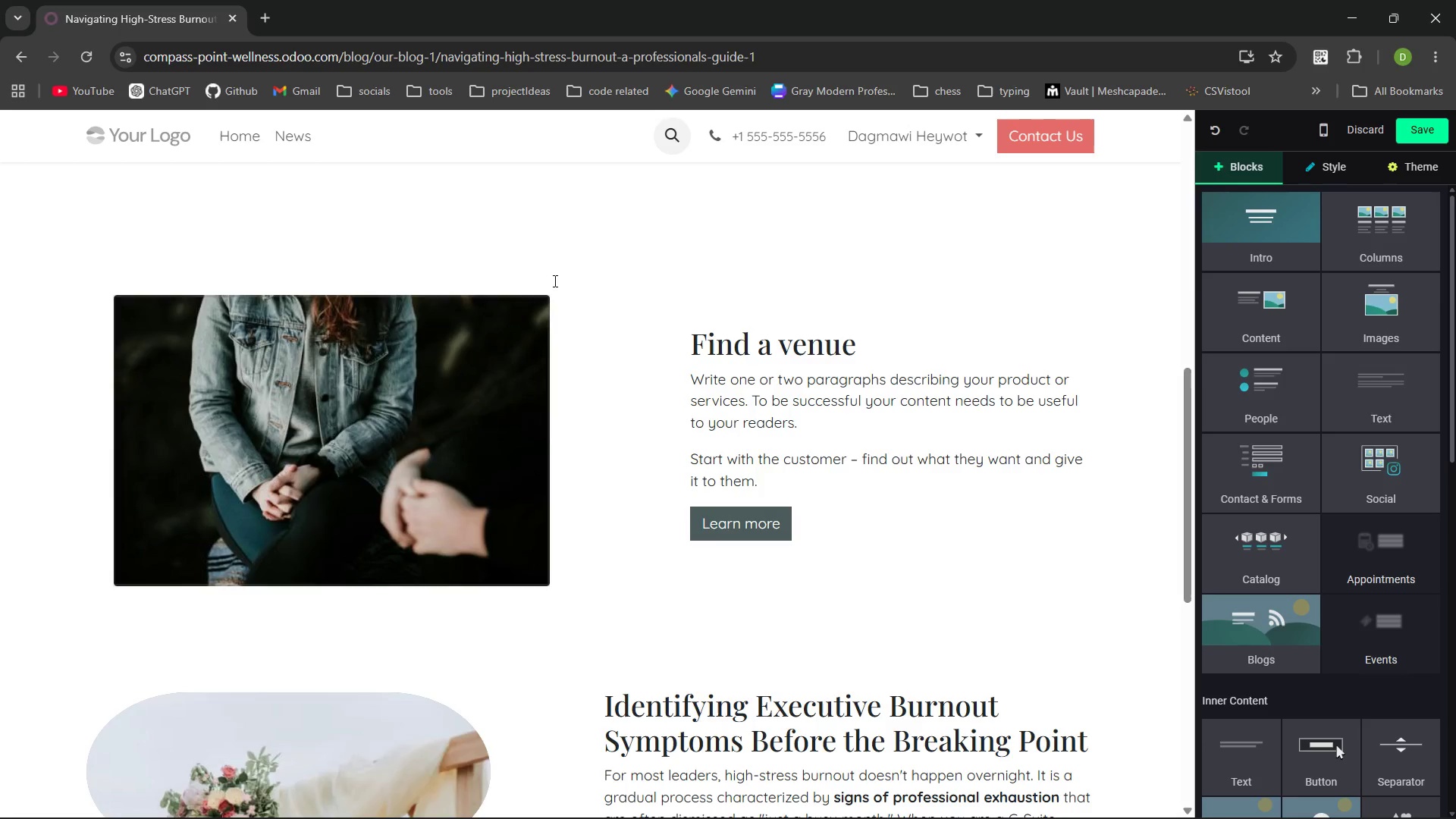 
left_click([600, 256])
 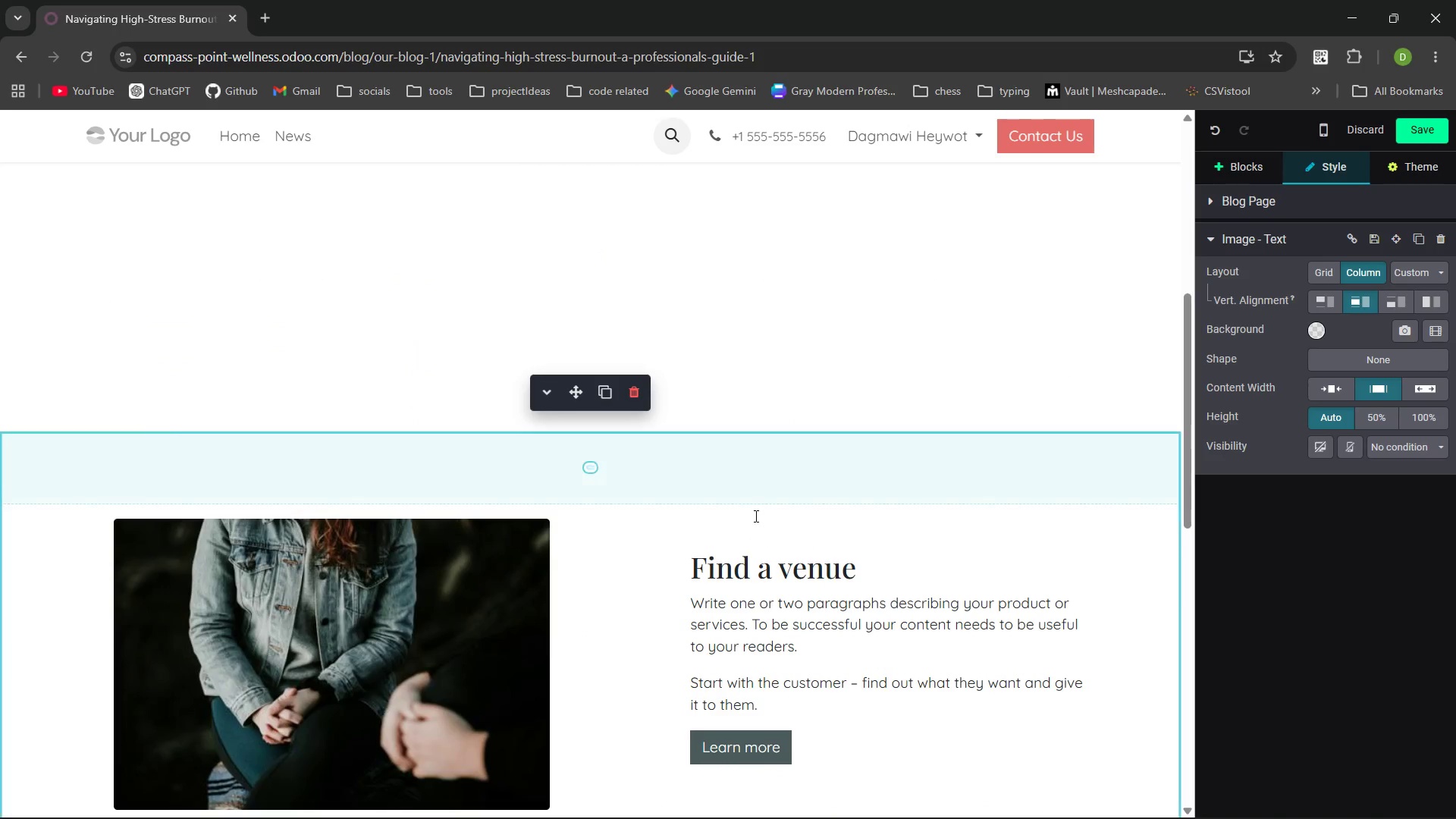 
left_click_drag(start_coordinate=[731, 466], to_coordinate=[729, 429])
 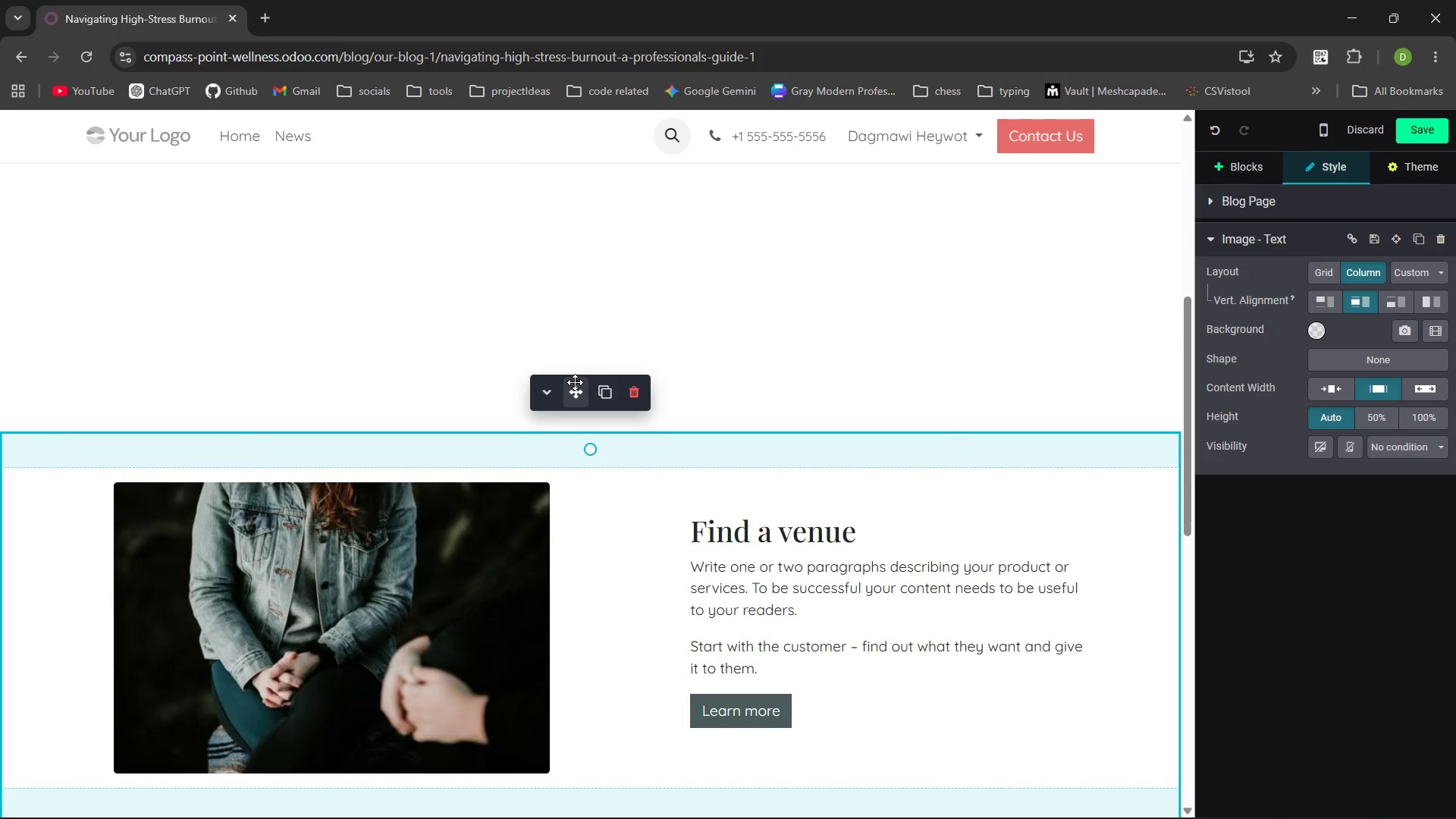 
left_click_drag(start_coordinate=[575, 382], to_coordinate=[585, 165])
 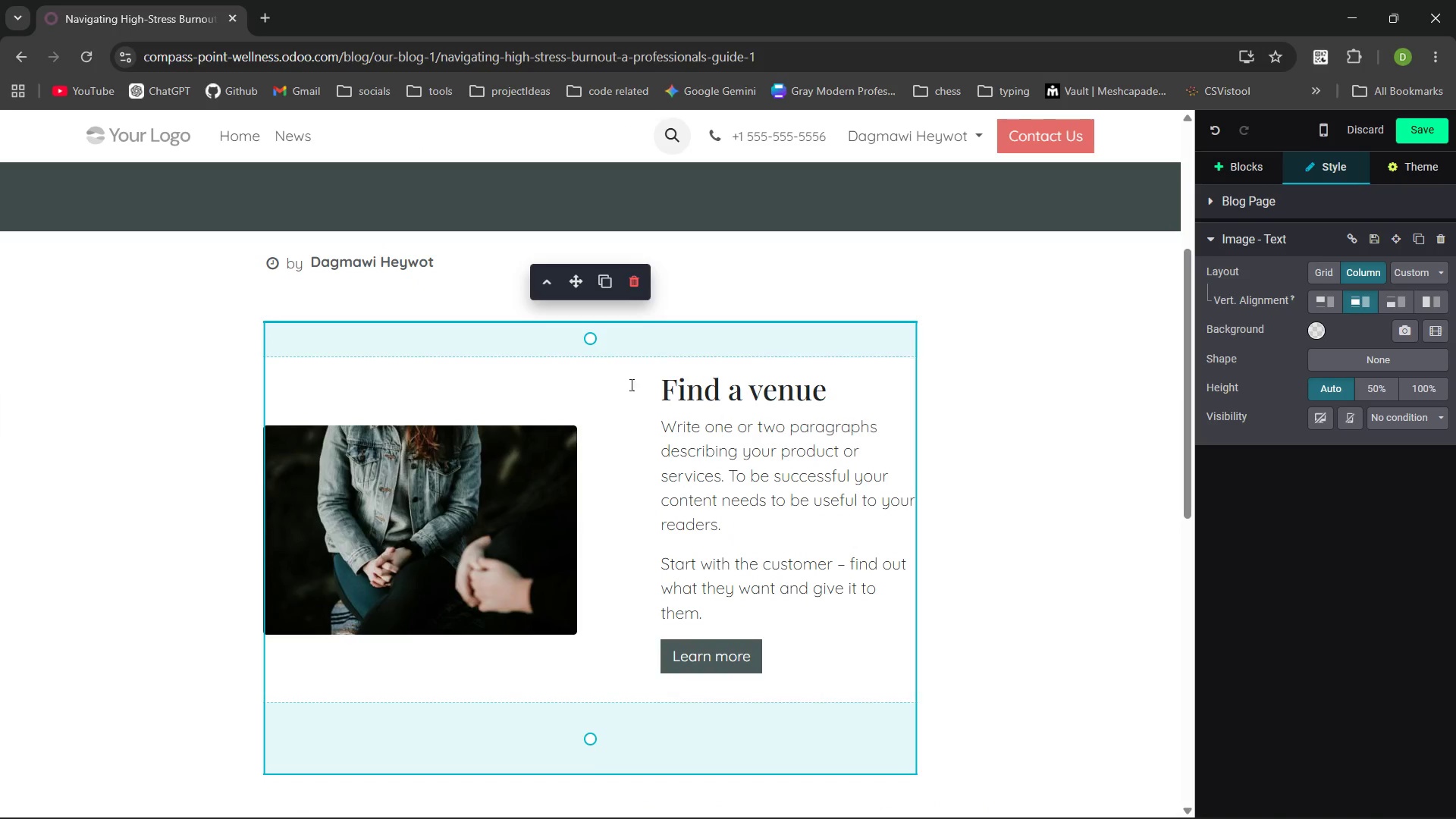 
wait(5.03)
 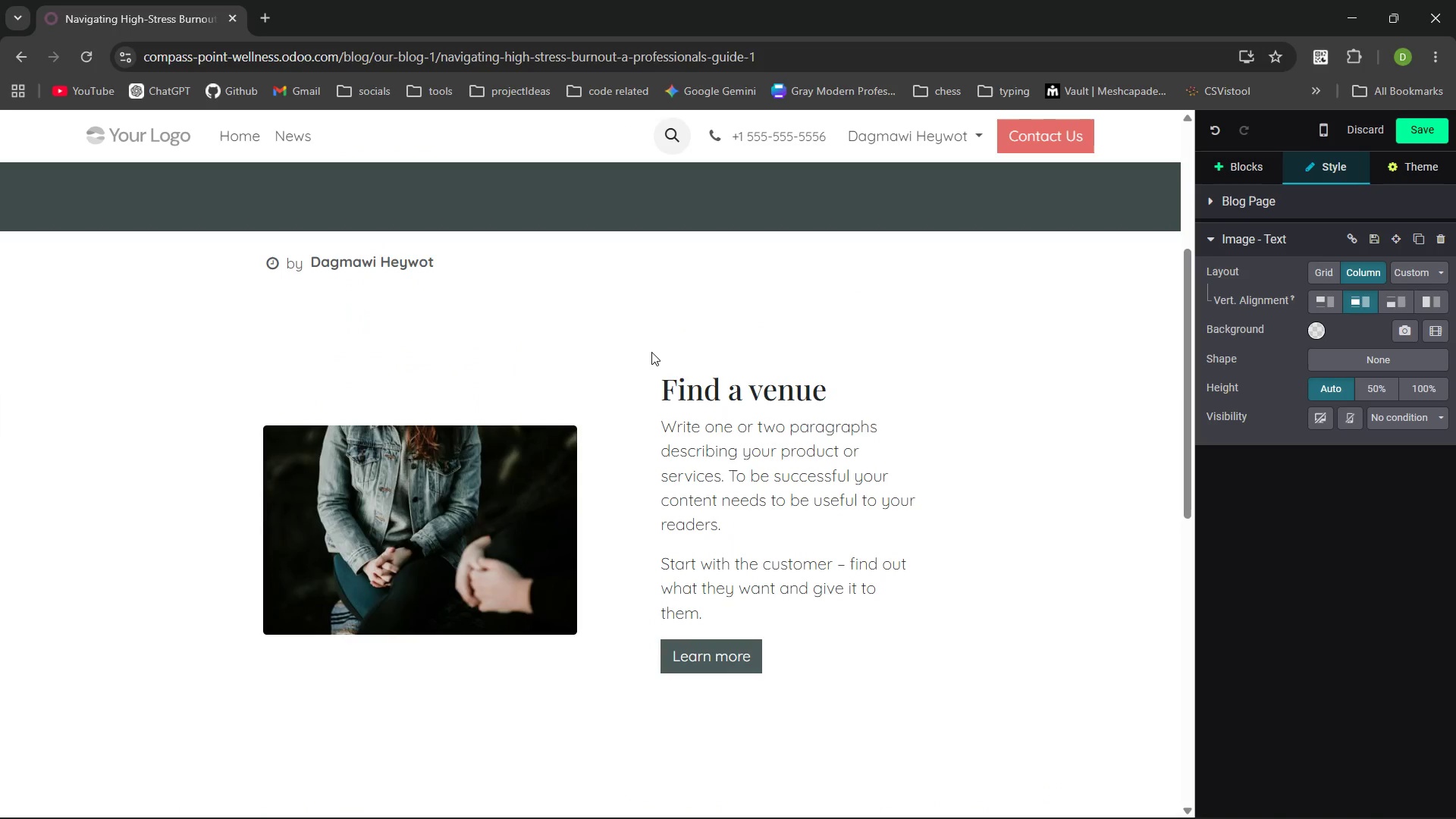 
left_click_drag(start_coordinate=[591, 337], to_coordinate=[479, 281])
 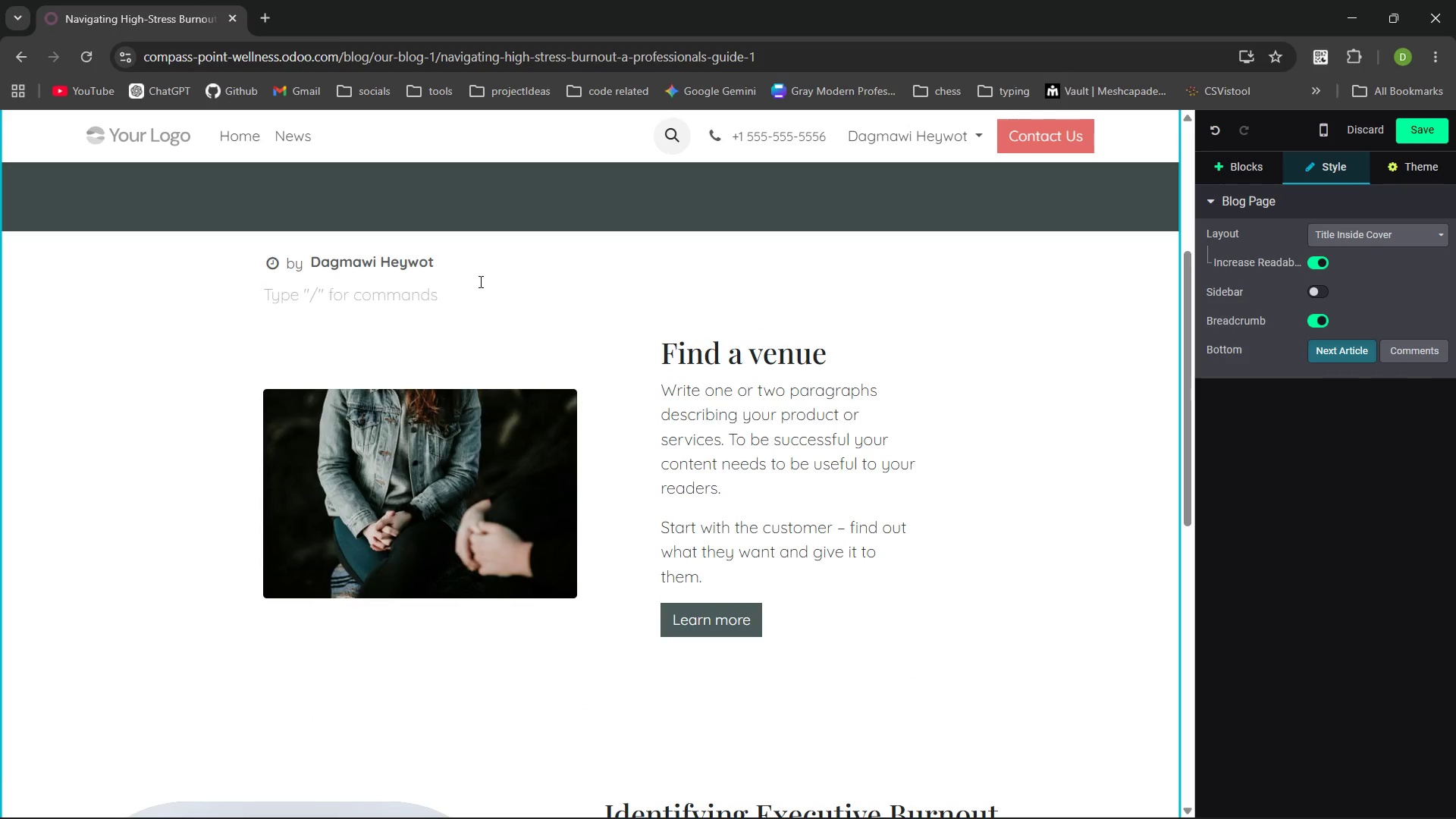 
left_click([479, 281])
 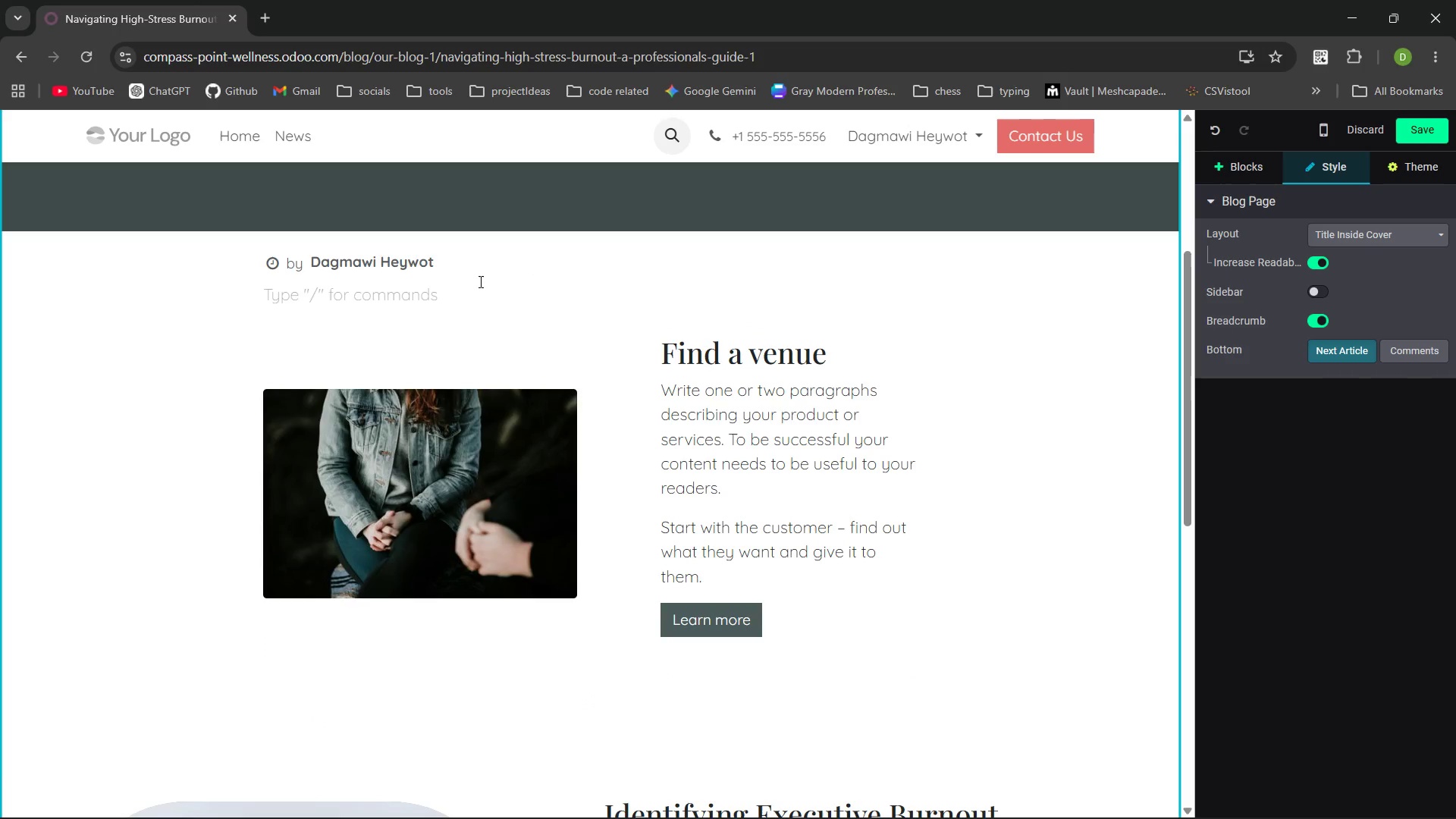 
key(Delete)
 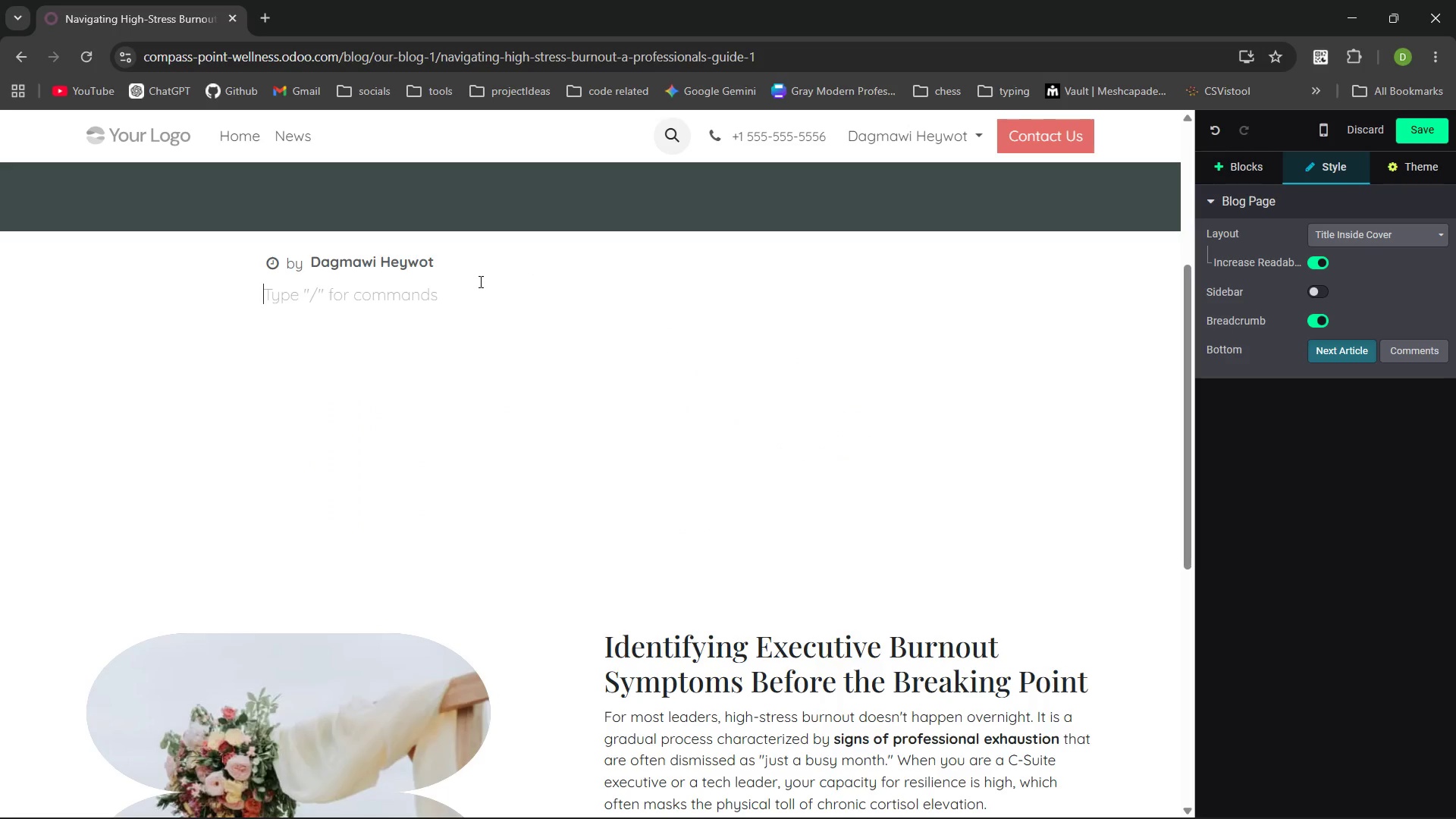 
key(Control+Z)
 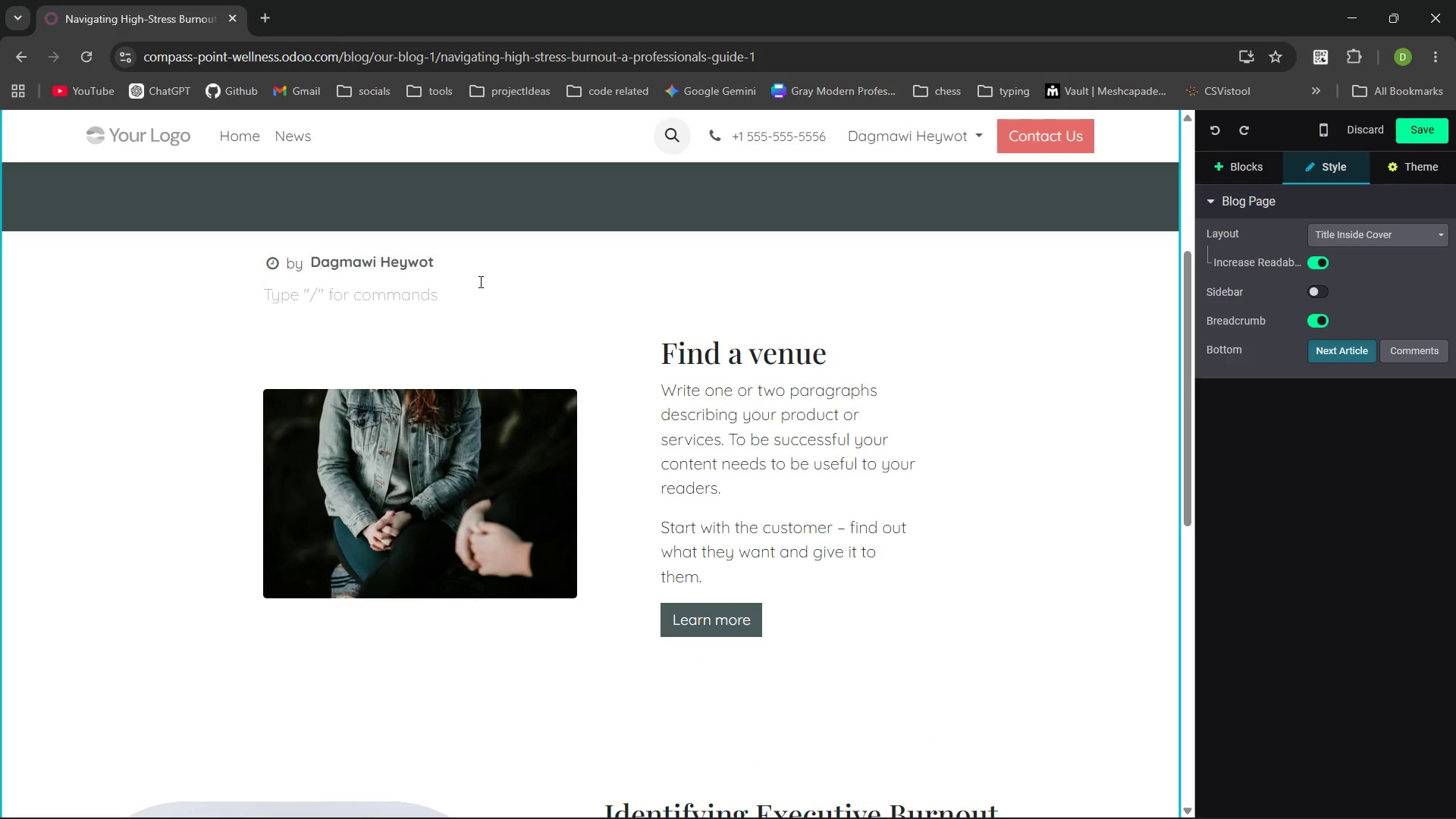 
left_click([479, 281])
 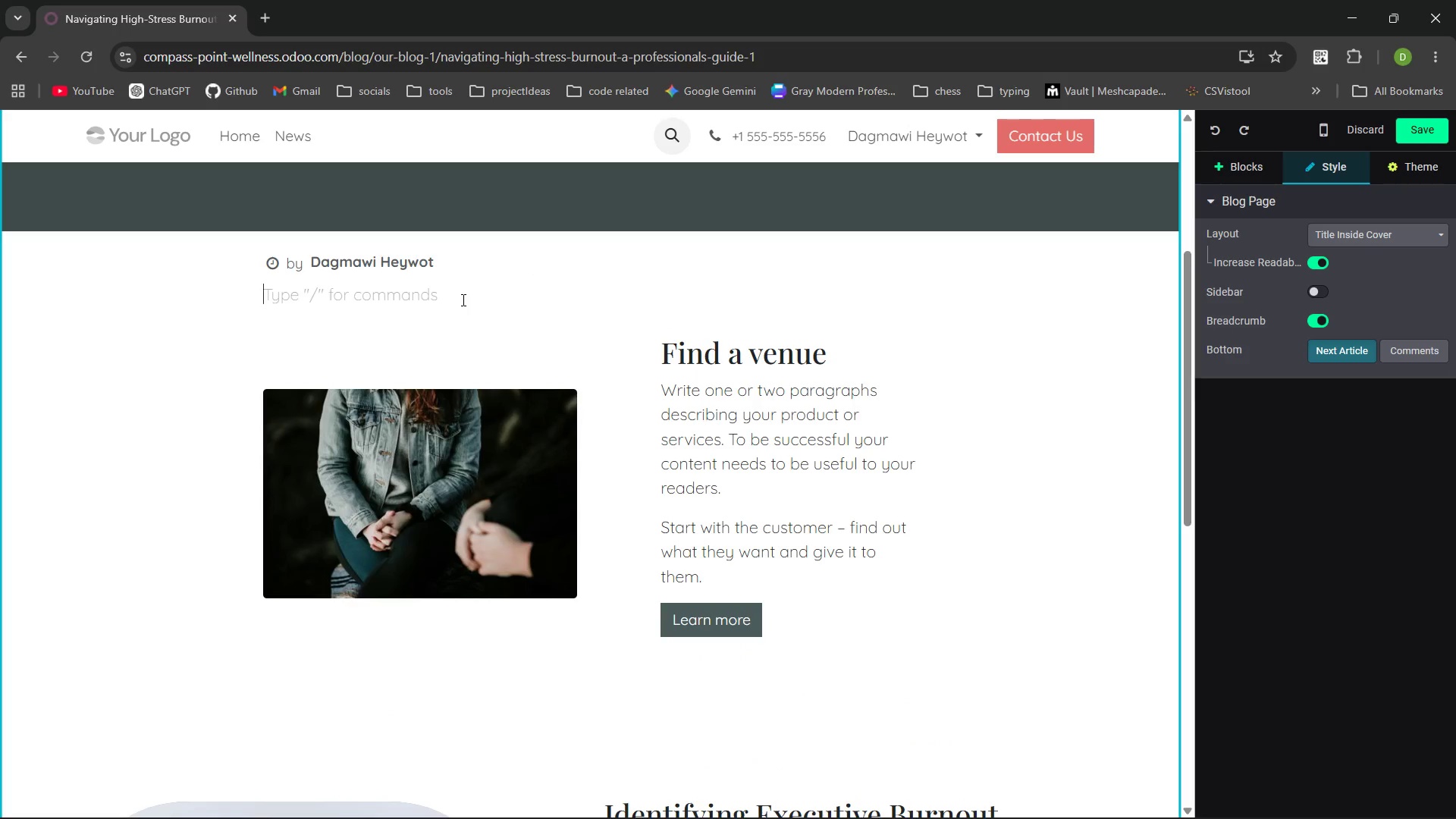 
key(Delete)
 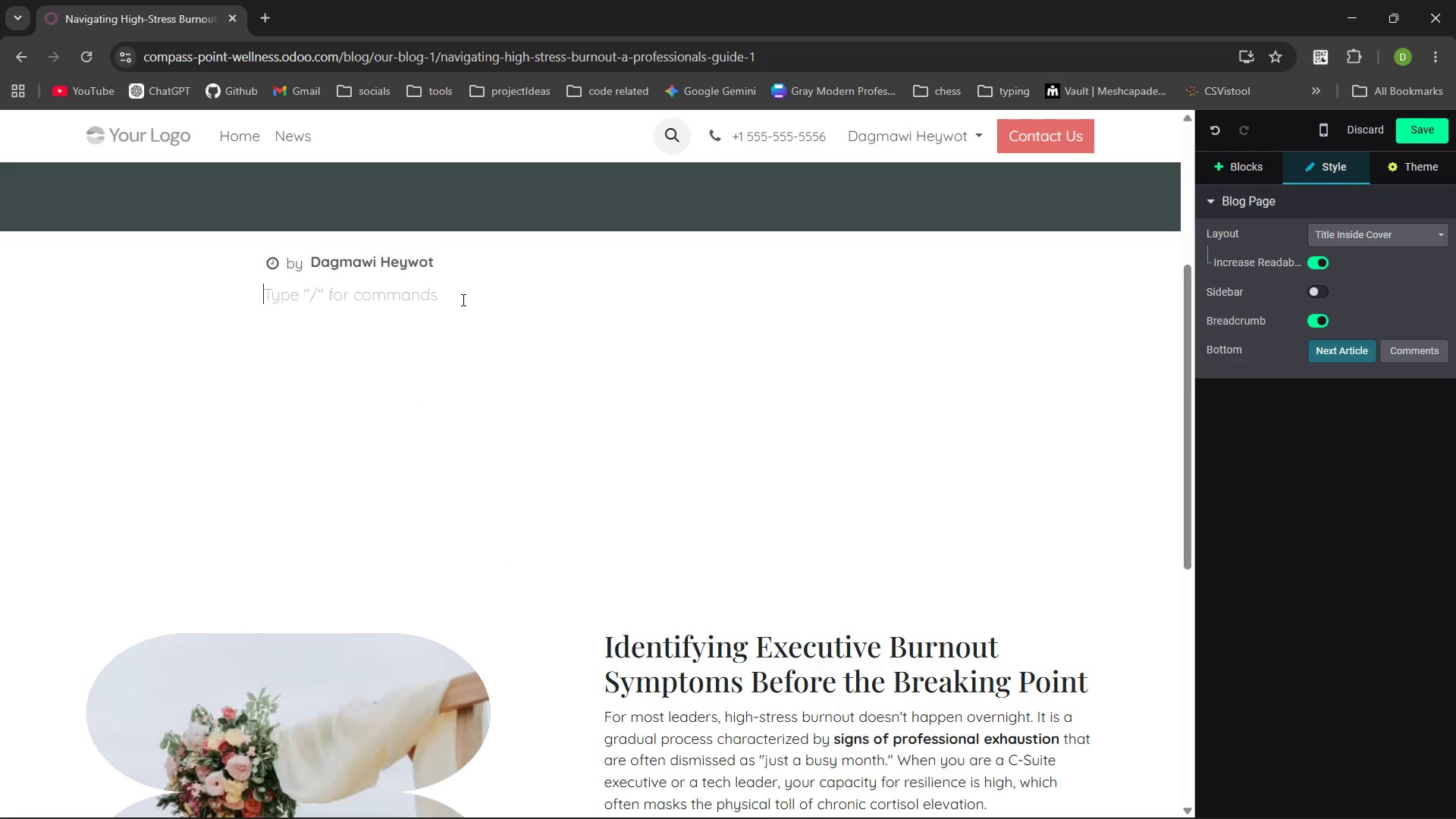 
key(Control+ControlLeft)
 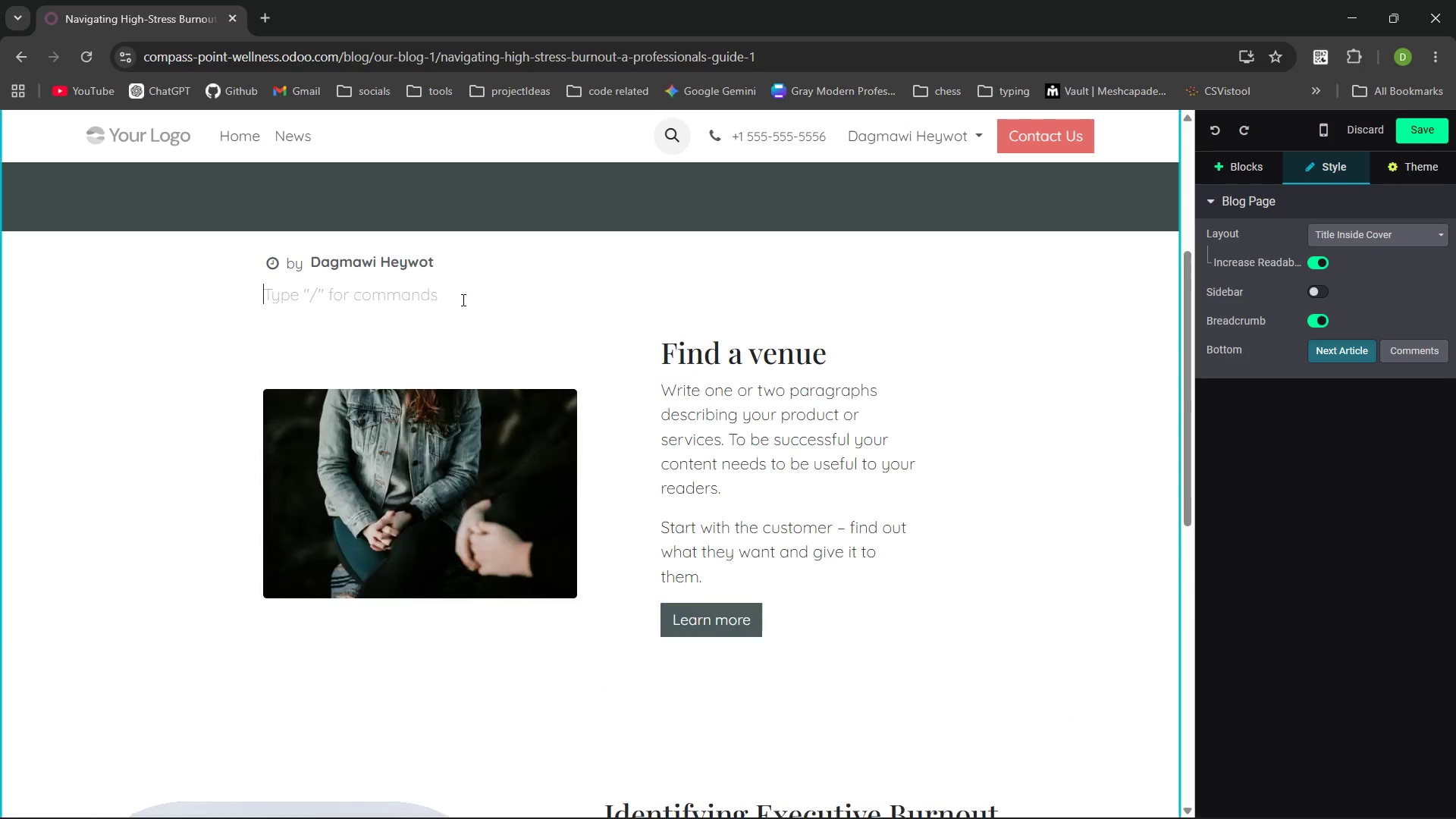 
key(Control+Z)
 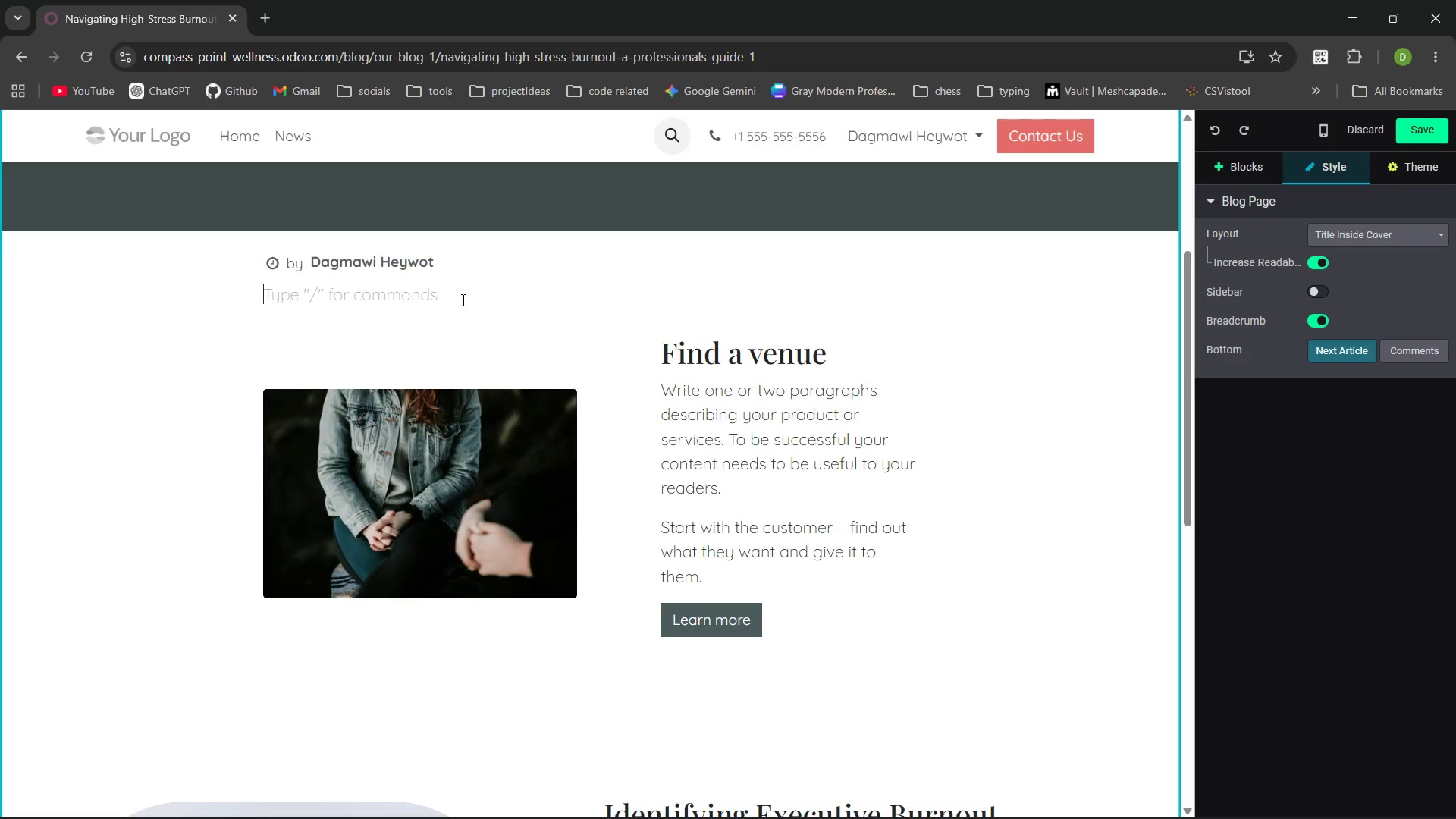 
left_click([462, 300])
 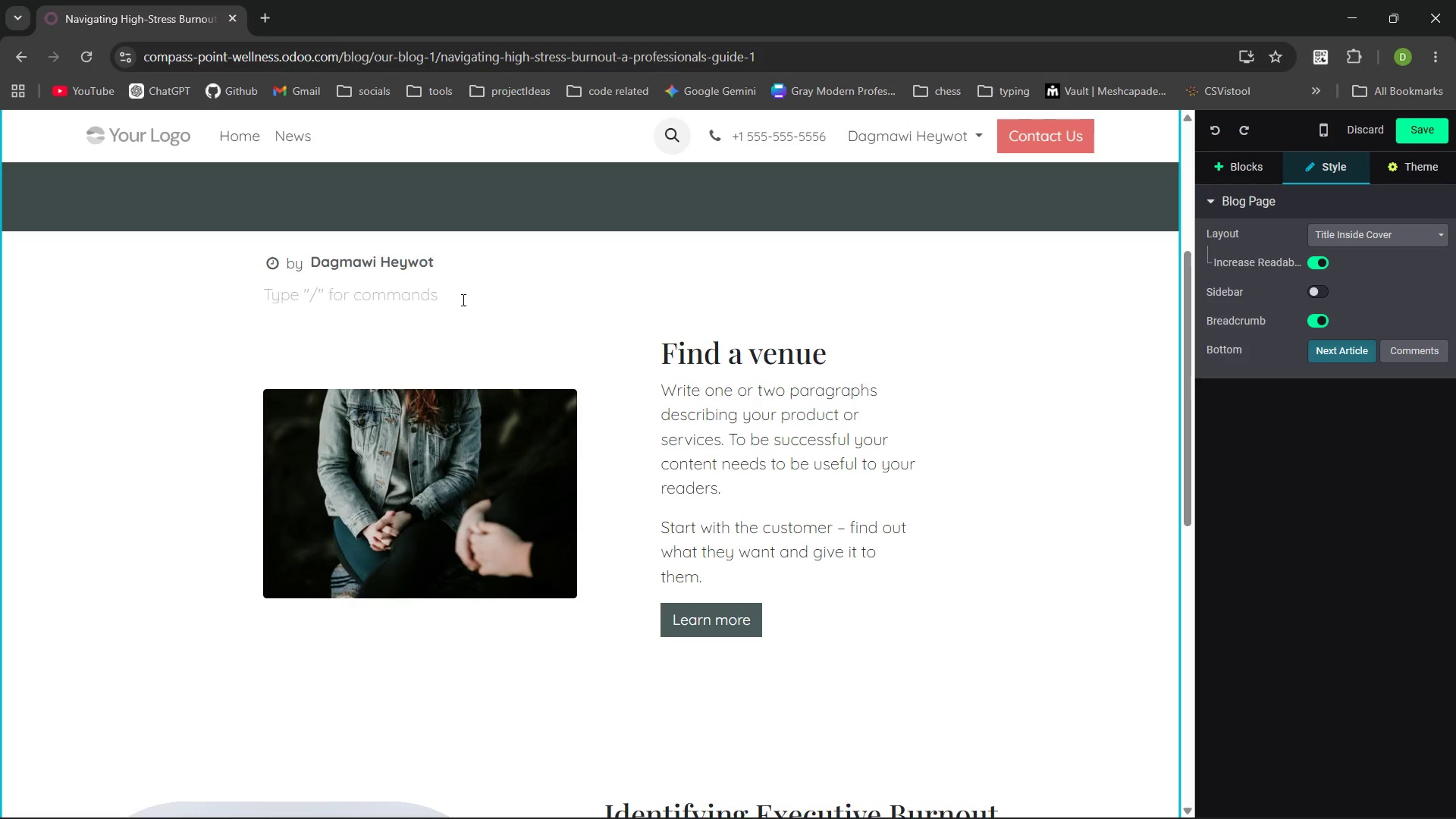 
key(Backspace)
 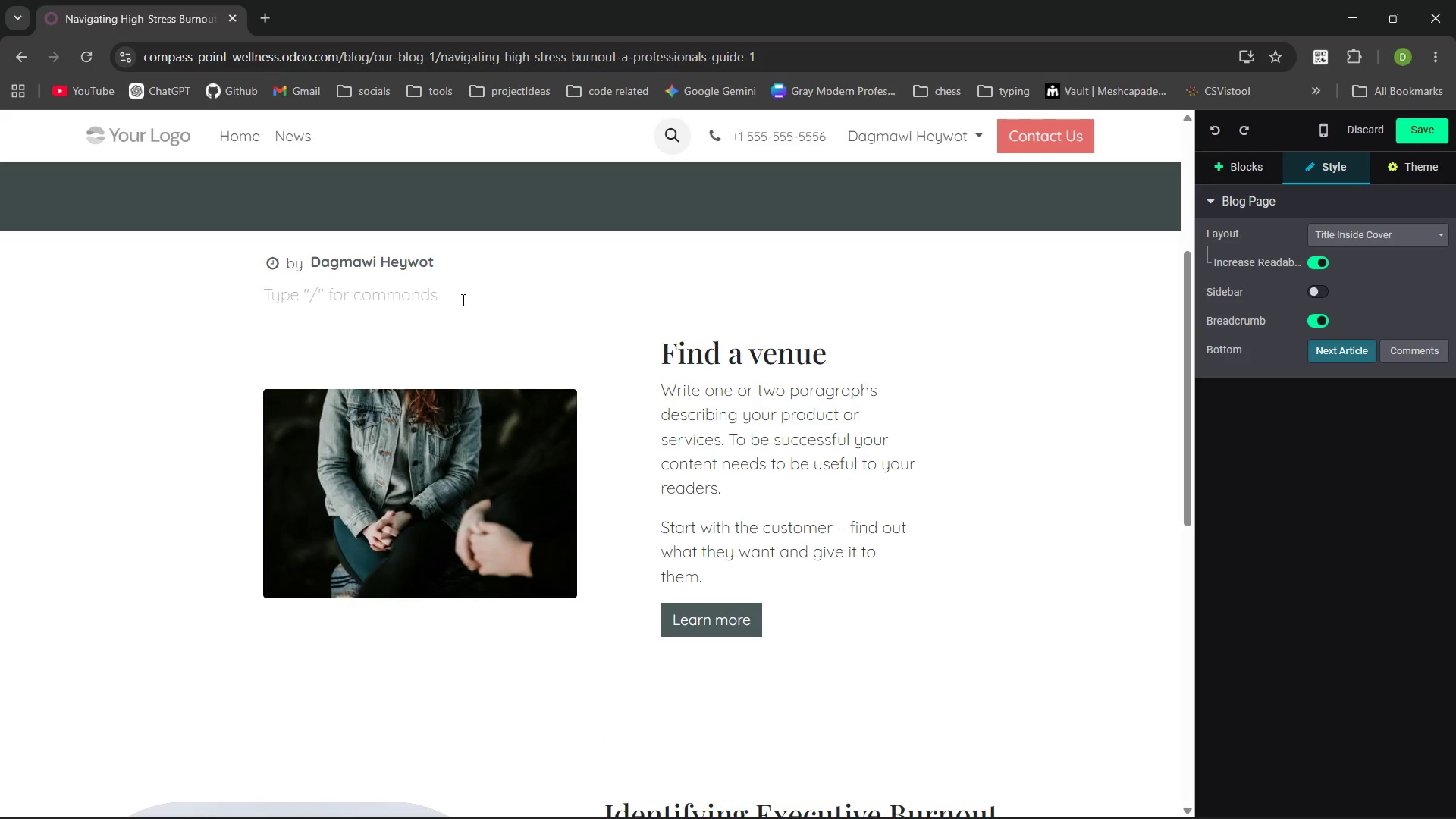 
key(ArrowUp)
 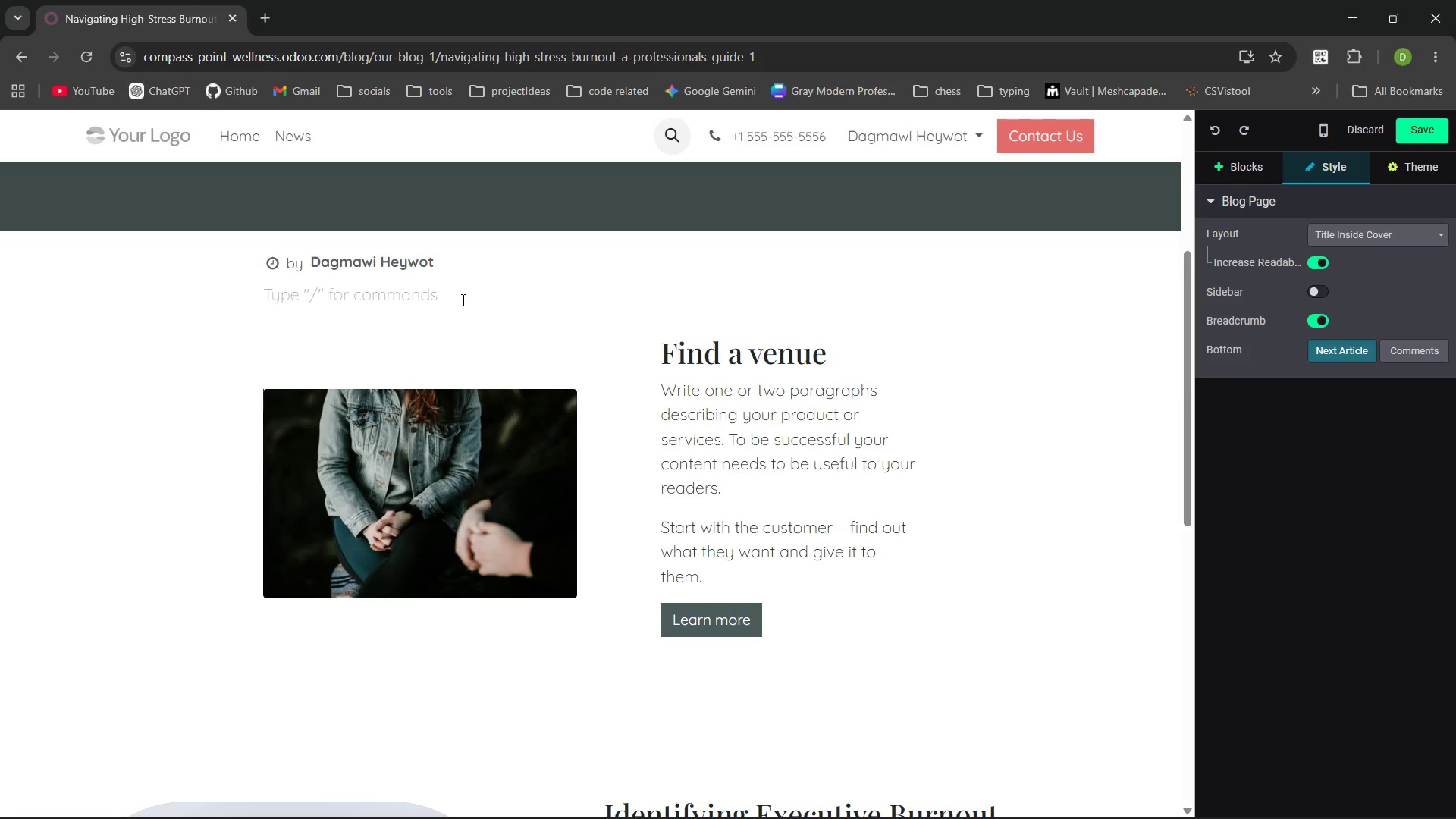 
key(ArrowDown)
 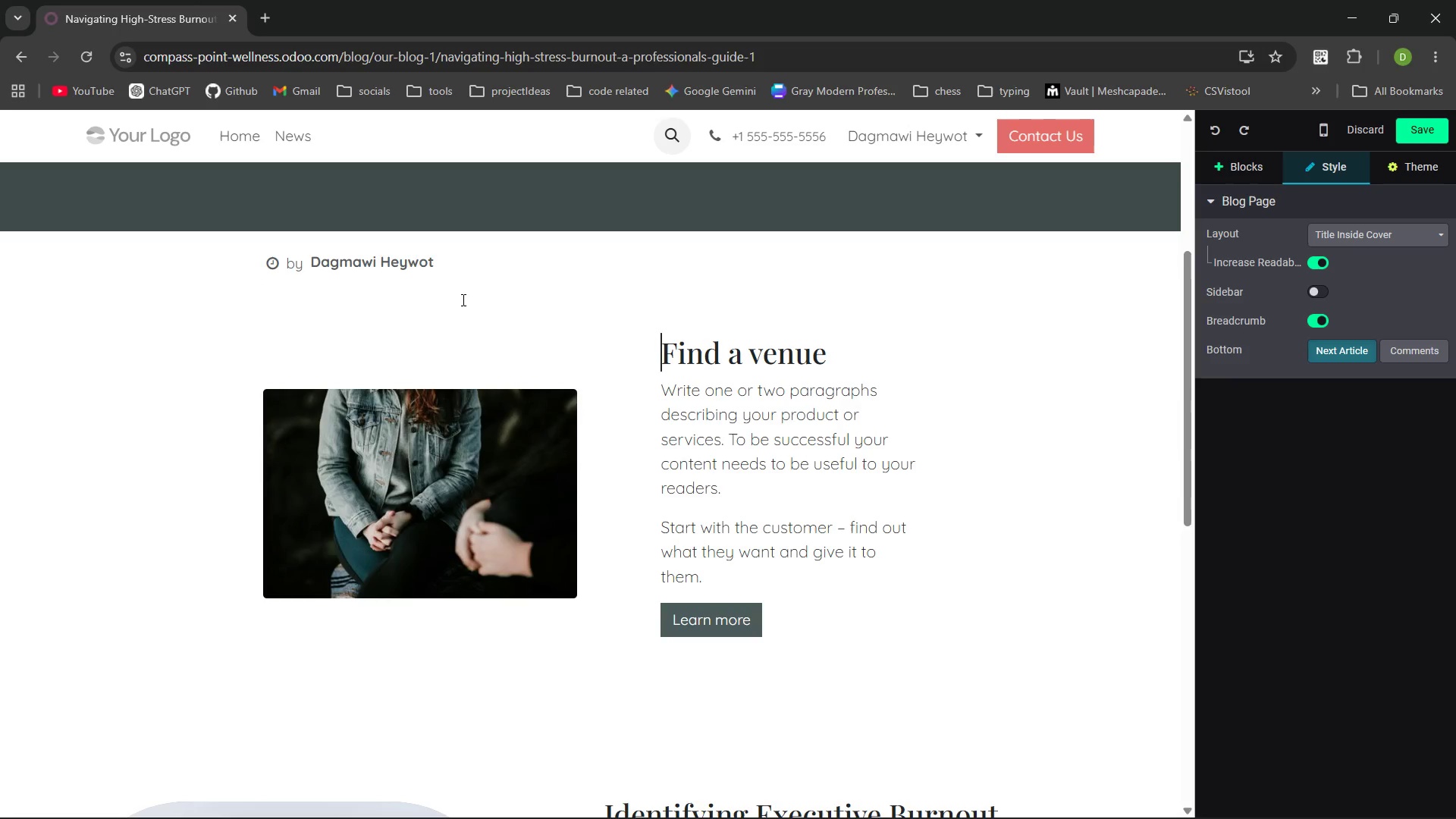 
key(ArrowDown)
 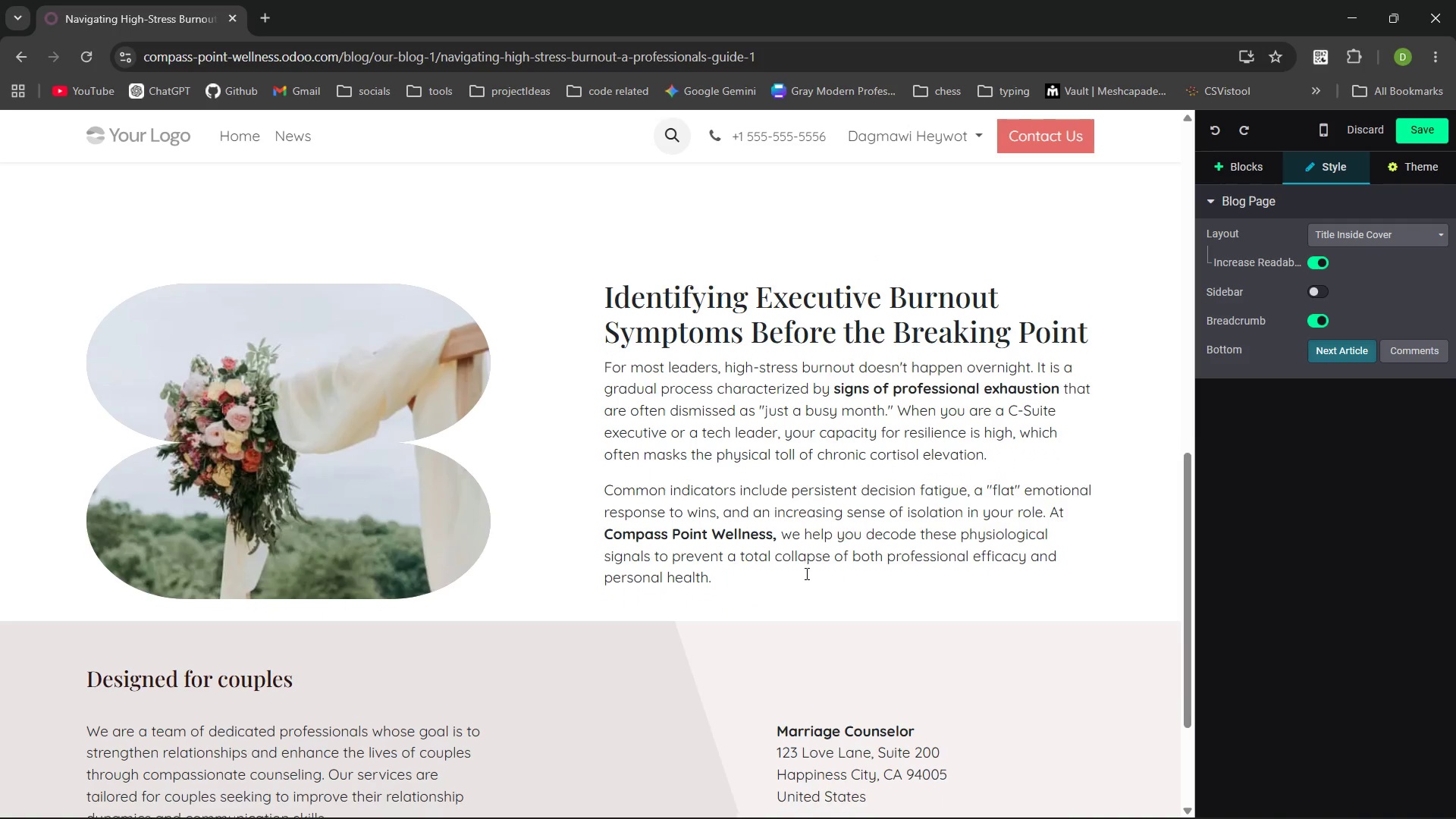 
left_click_drag(start_coordinate=[997, 456], to_coordinate=[603, 297])
 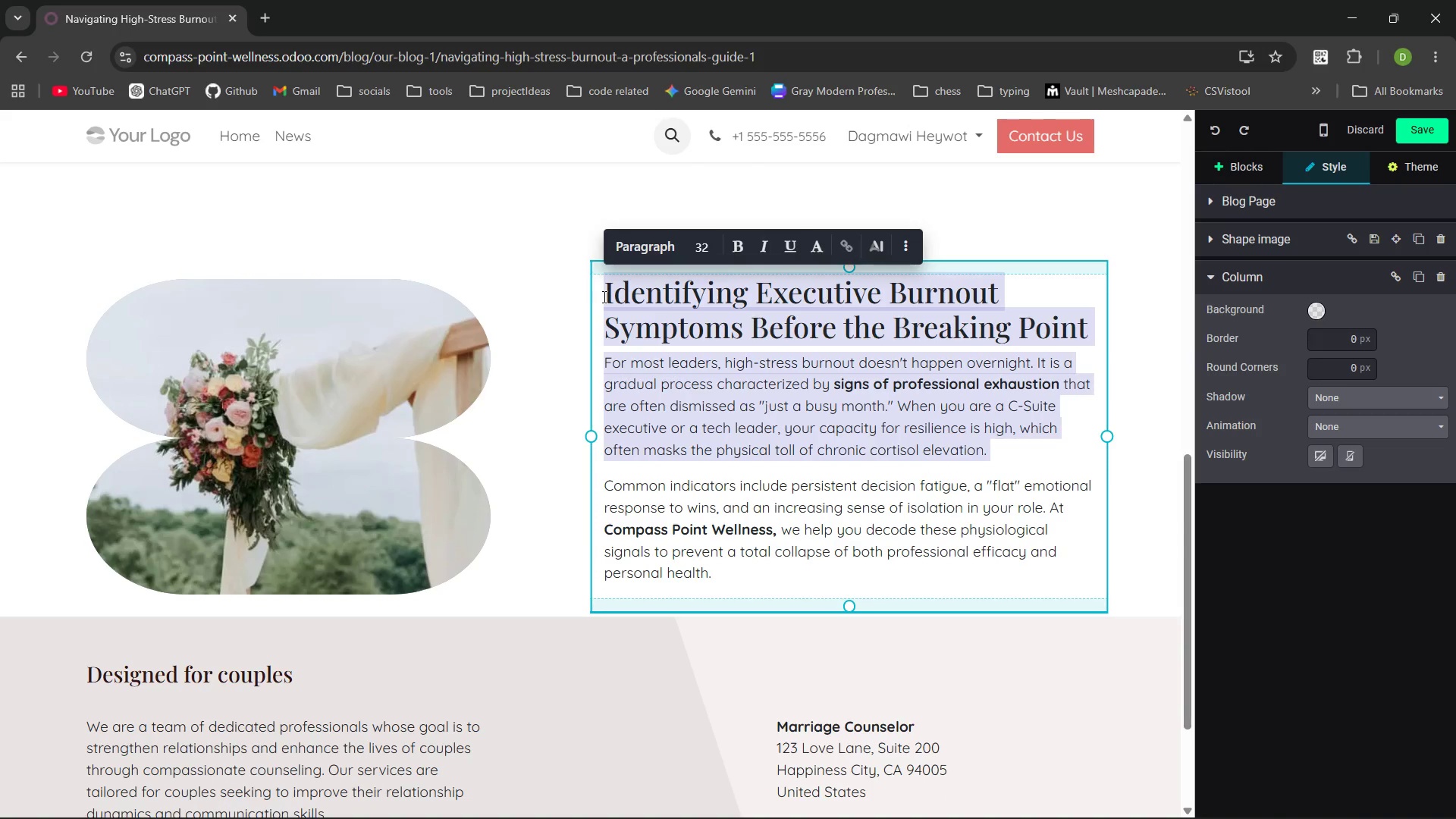 
key(Control+C)
 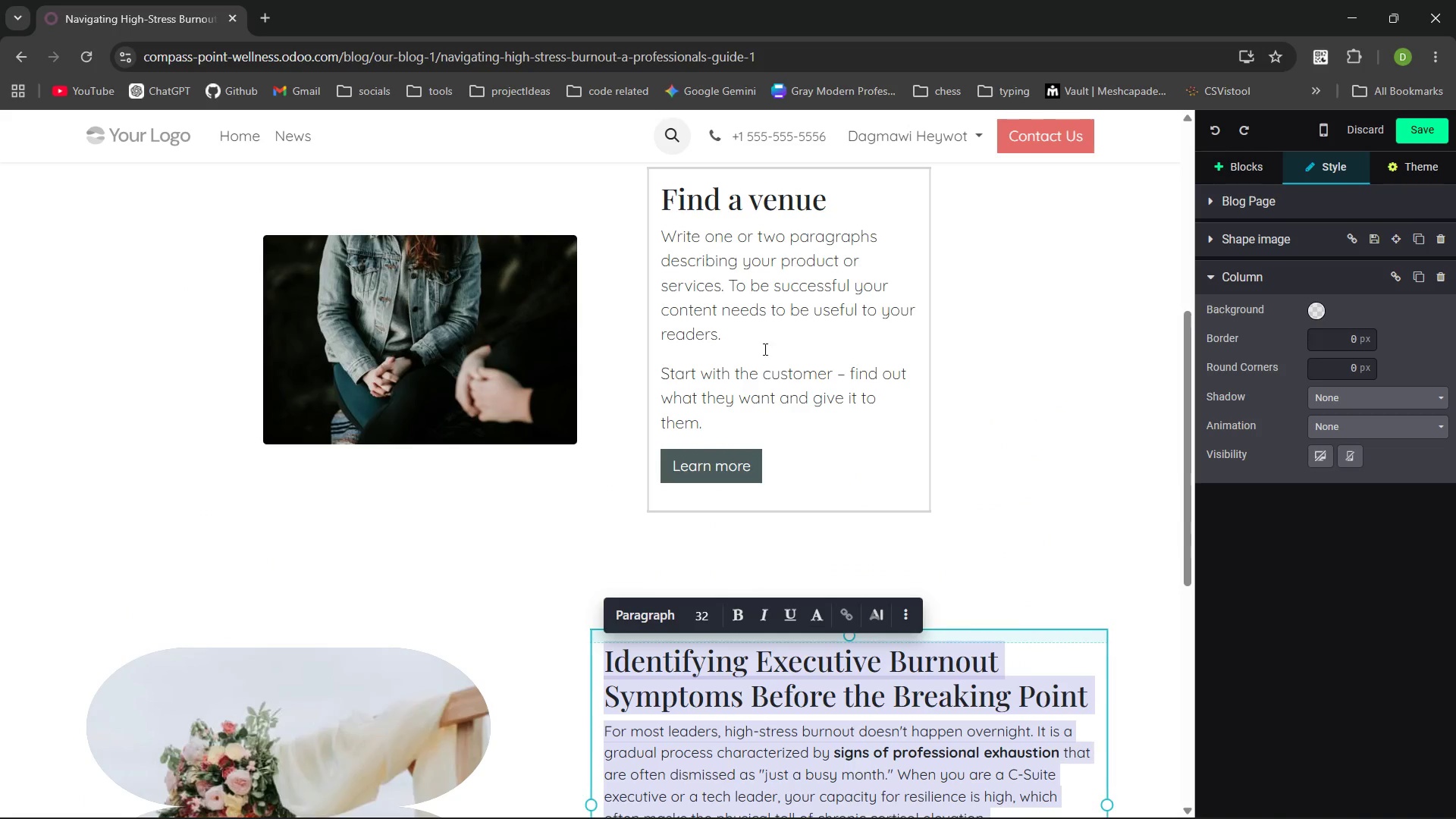 
left_click_drag(start_coordinate=[731, 331], to_coordinate=[635, 193])
 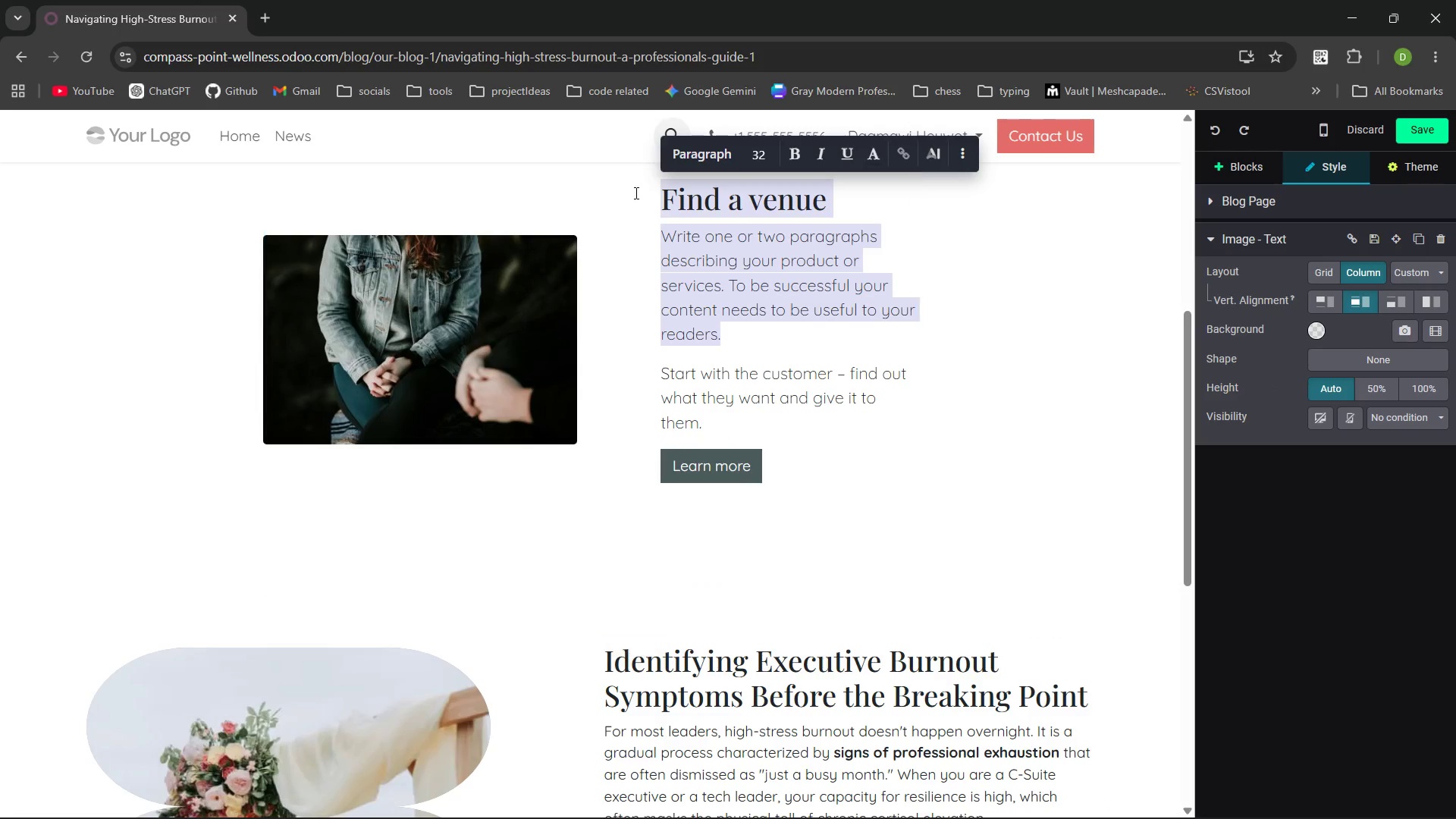 
key(Control+V)
 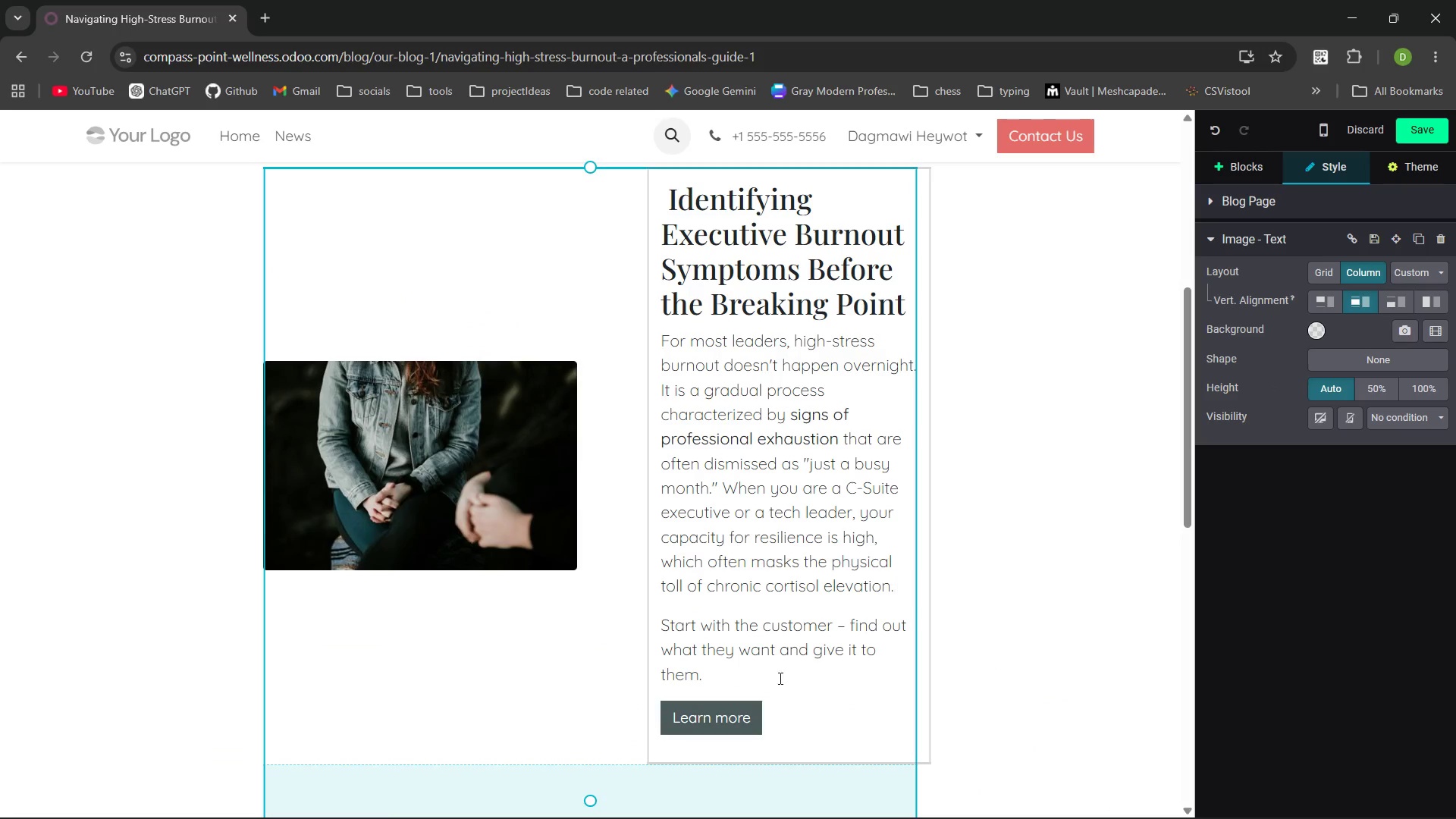 
left_click_drag(start_coordinate=[773, 724], to_coordinate=[650, 620])
 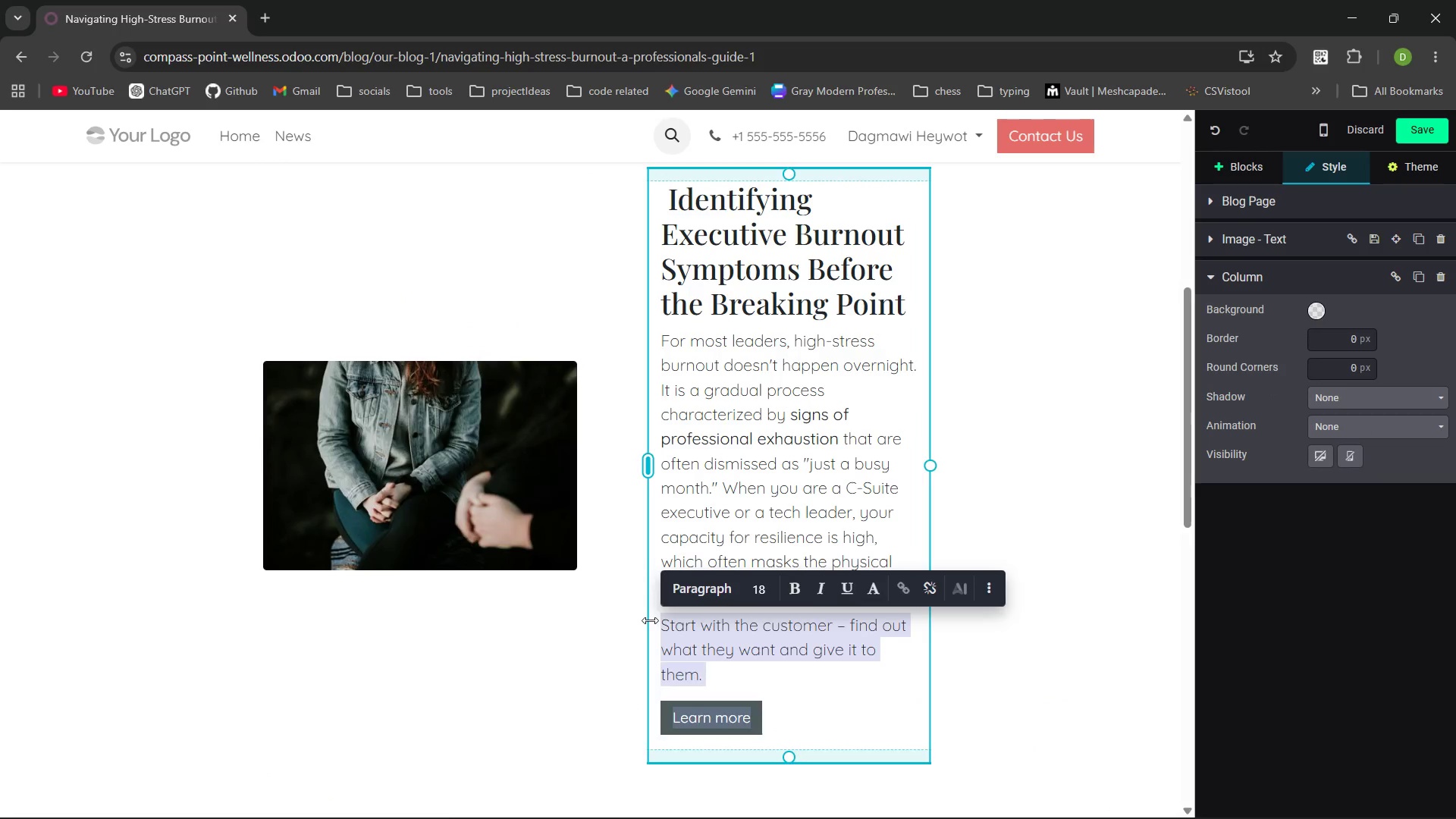 
key(Backspace)
 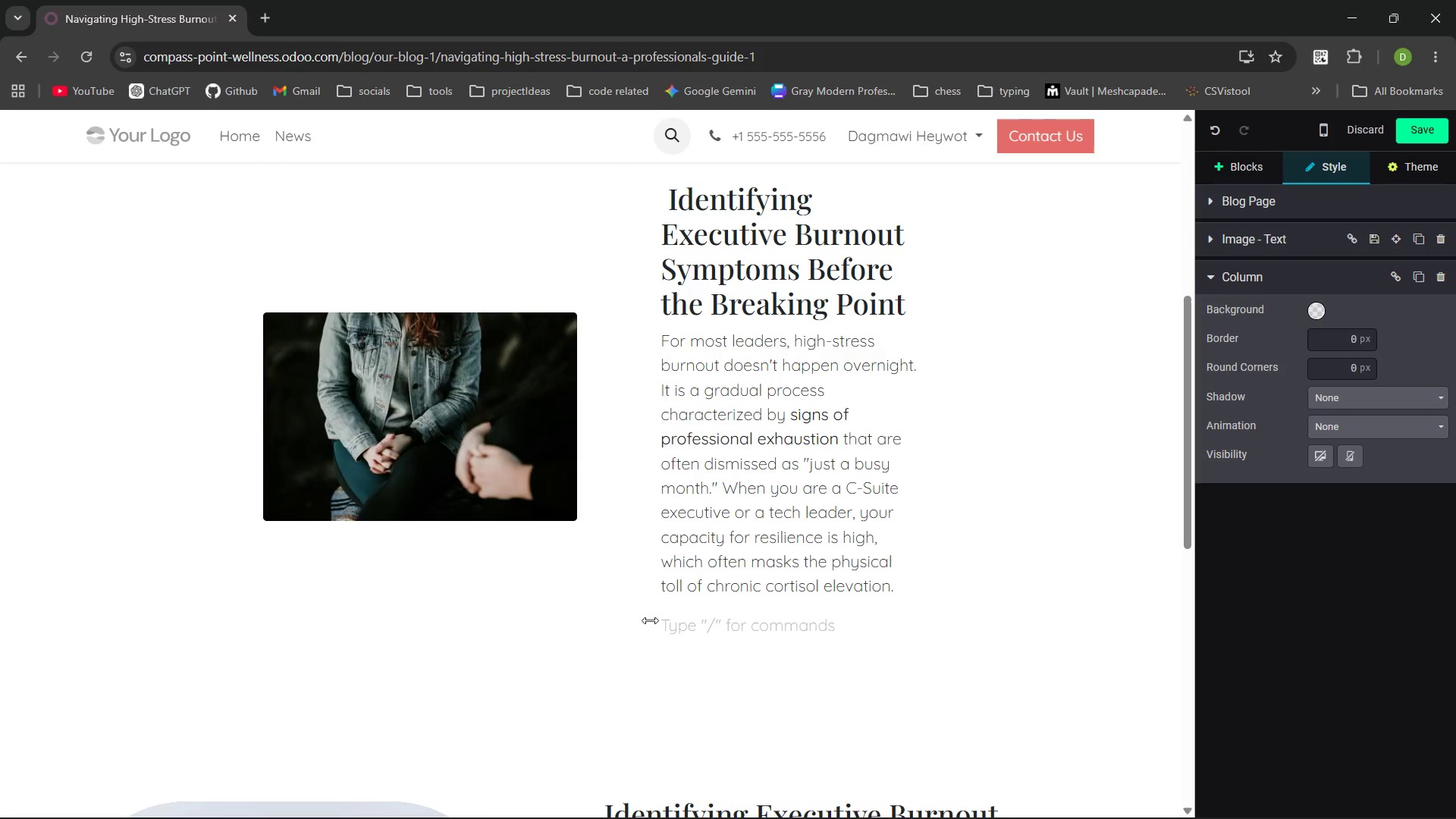 
key(Backspace)
 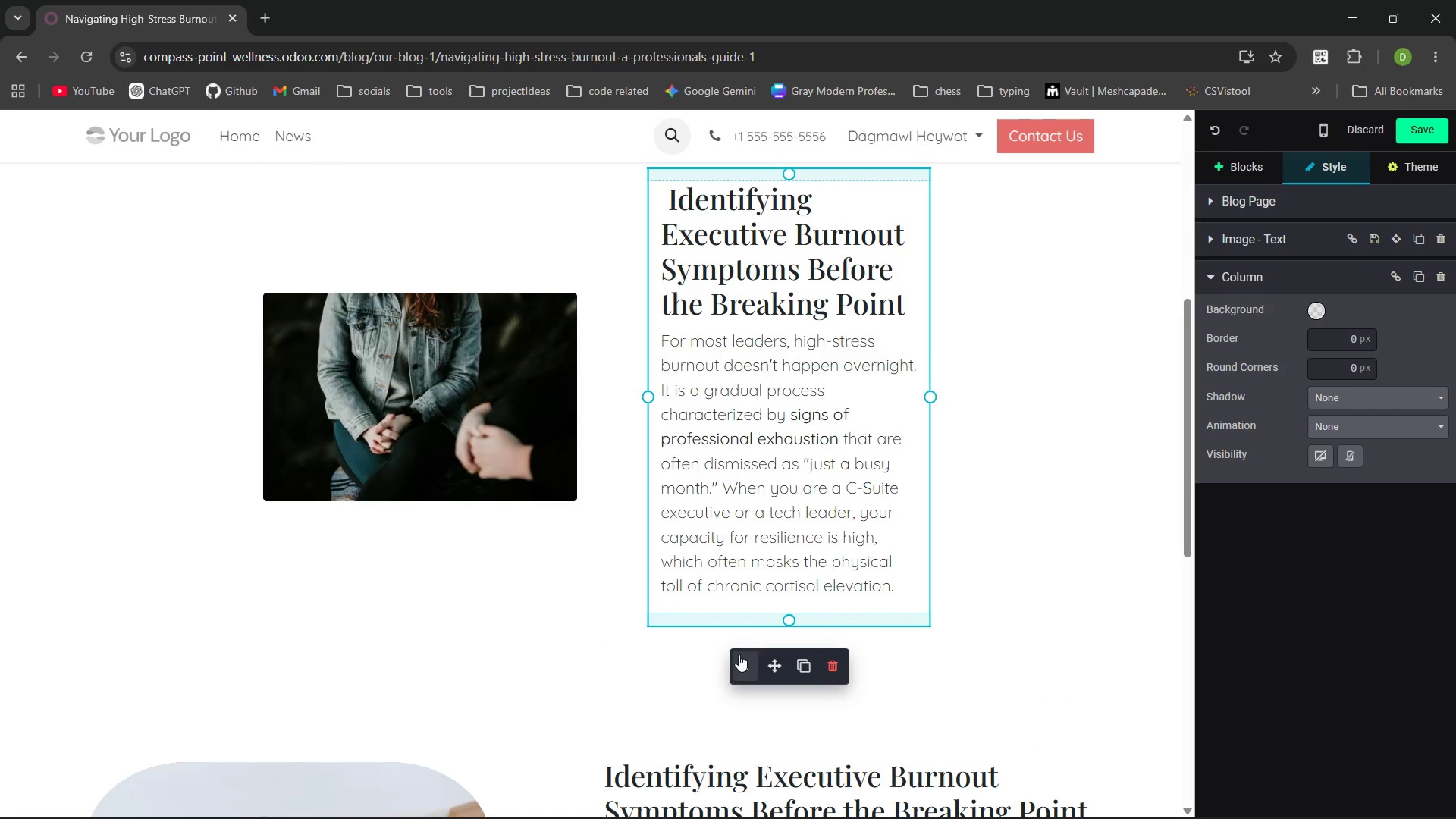 
left_click([598, 649])
 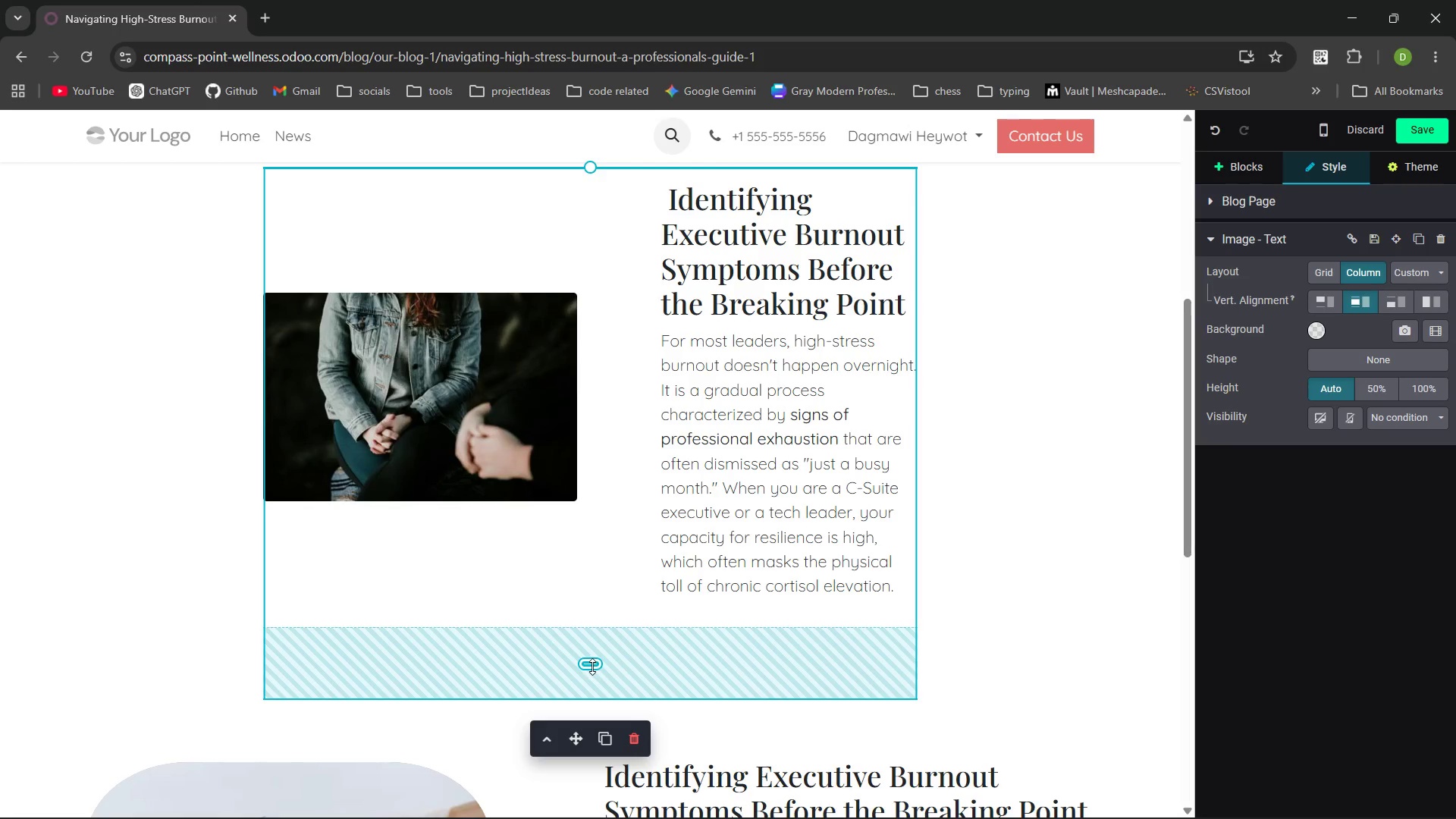 
left_click_drag(start_coordinate=[590, 667], to_coordinate=[594, 595])
 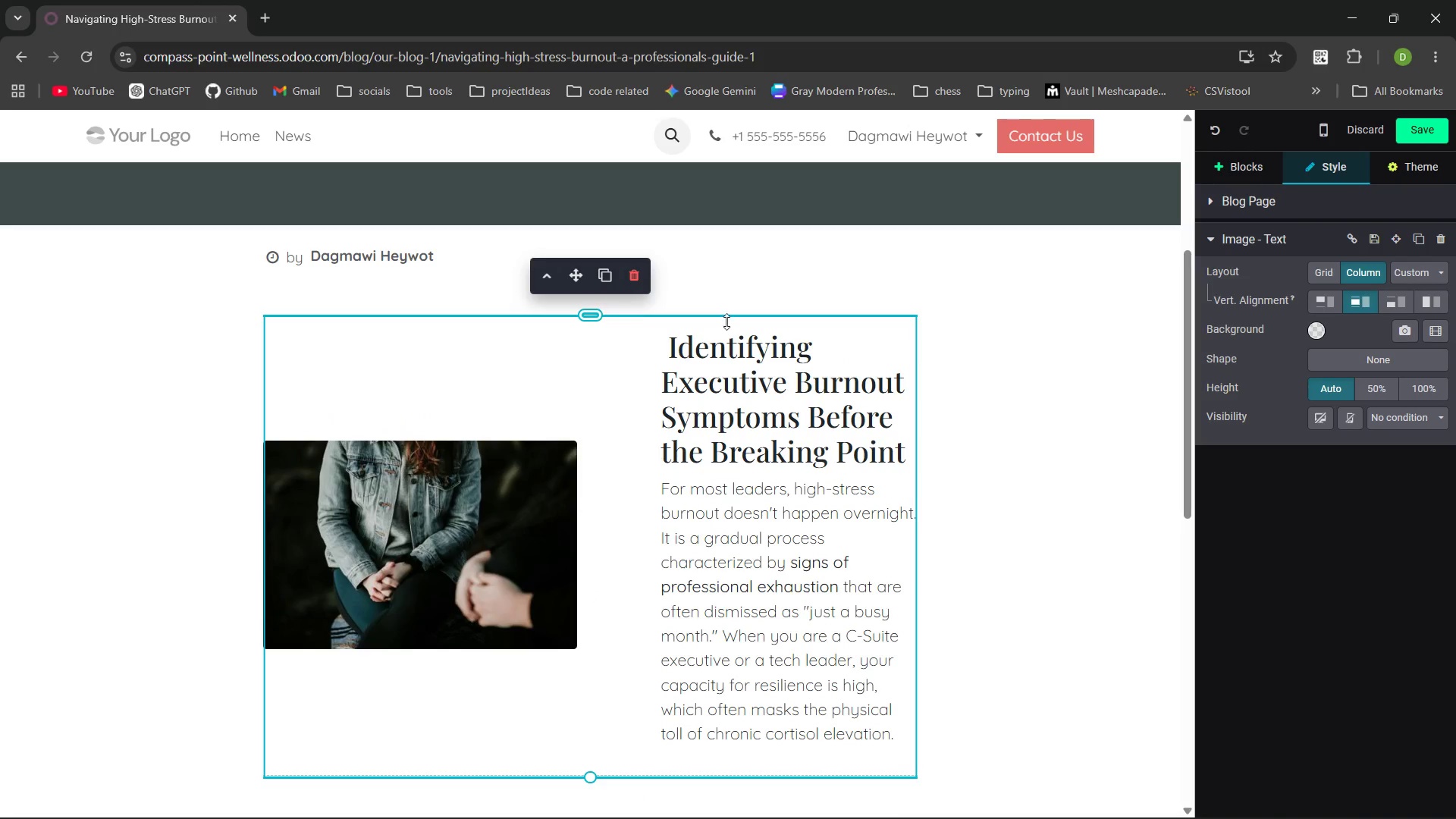 
left_click([991, 355])
 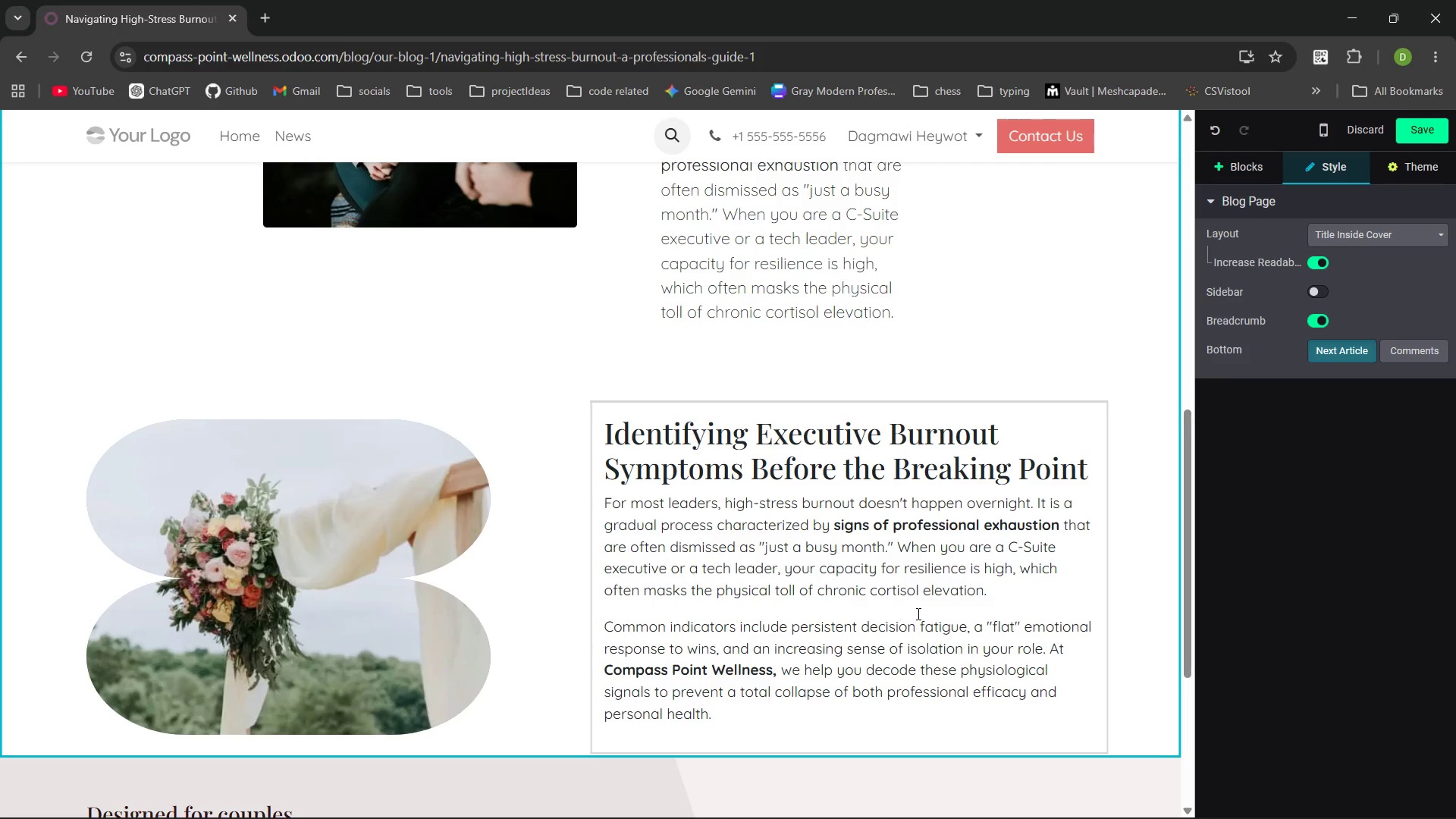 
wait(6.7)
 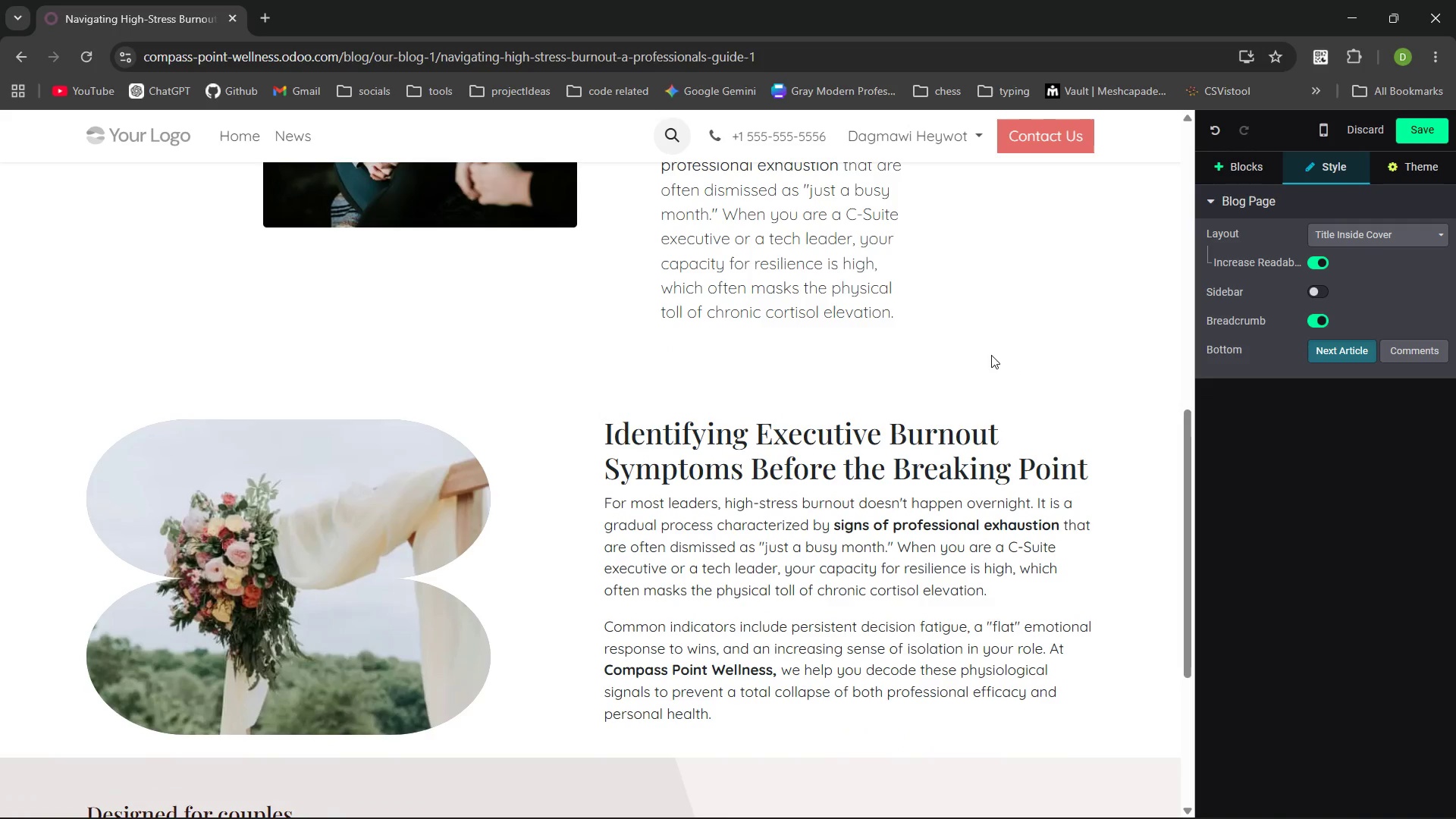 
left_click_drag(start_coordinate=[725, 719], to_coordinate=[583, 626])
 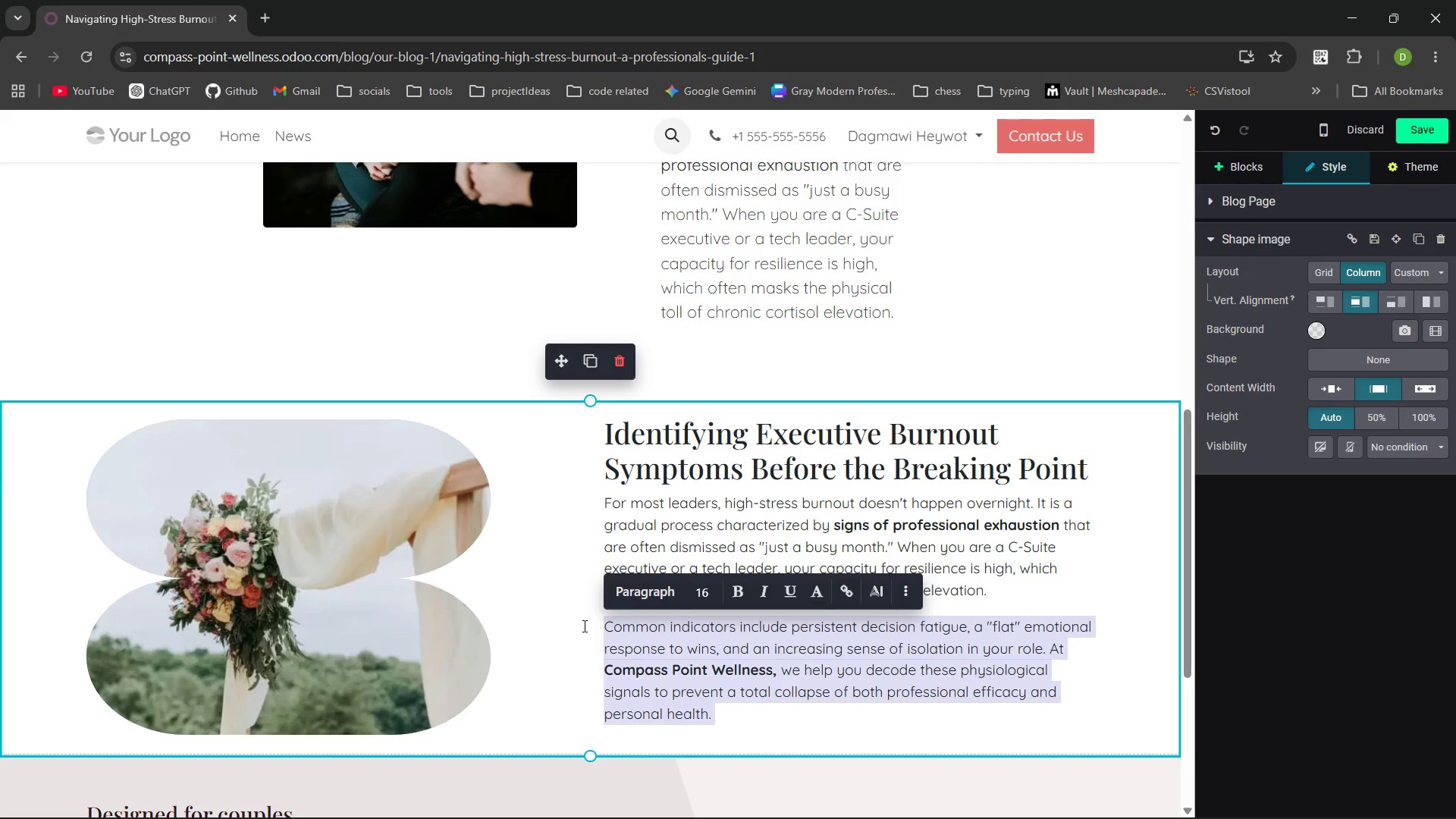 
key(Control+C)
 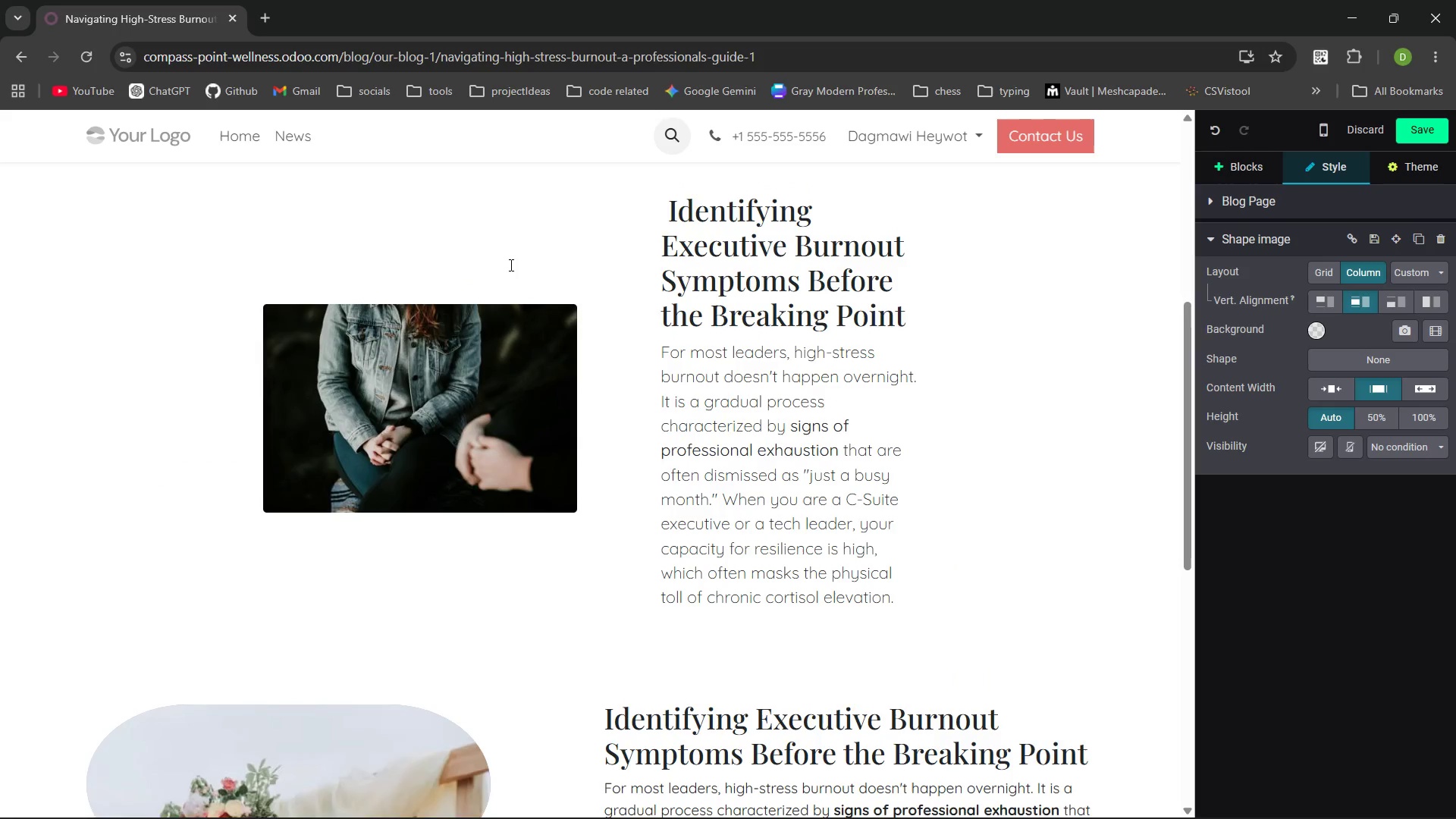 
mouse_move([626, 464])
 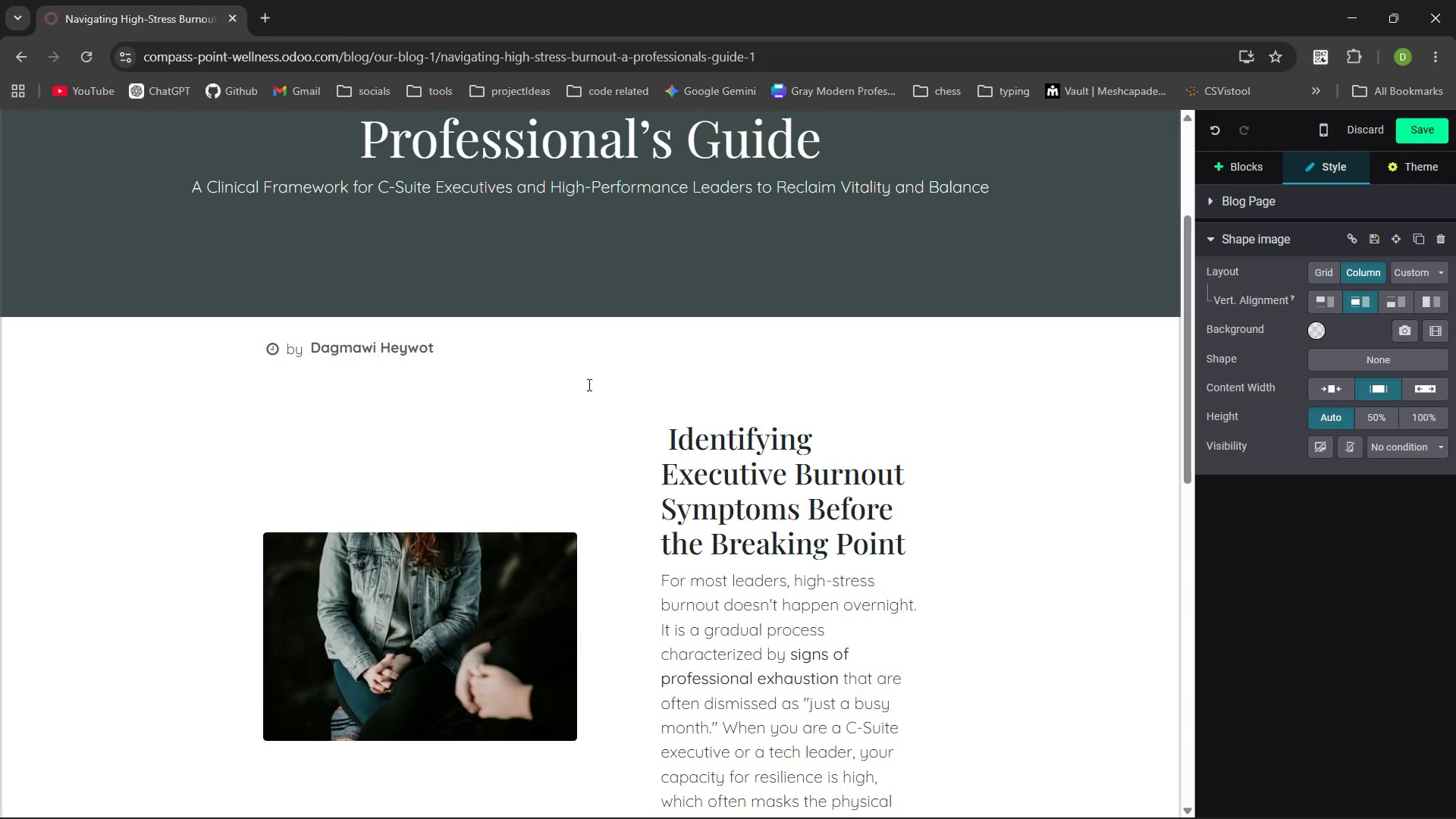 
left_click([588, 384])
 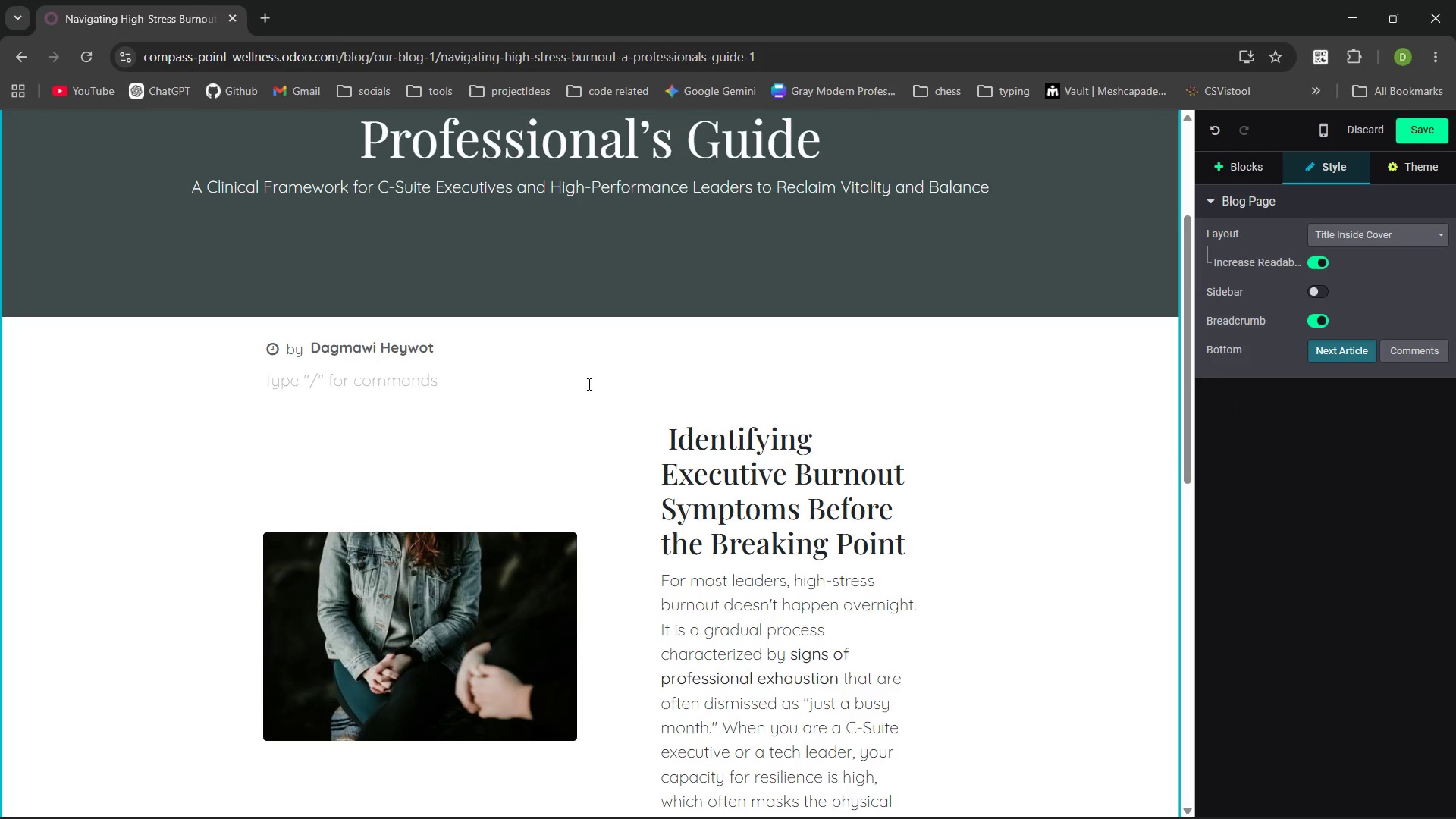 
key(Enter)
 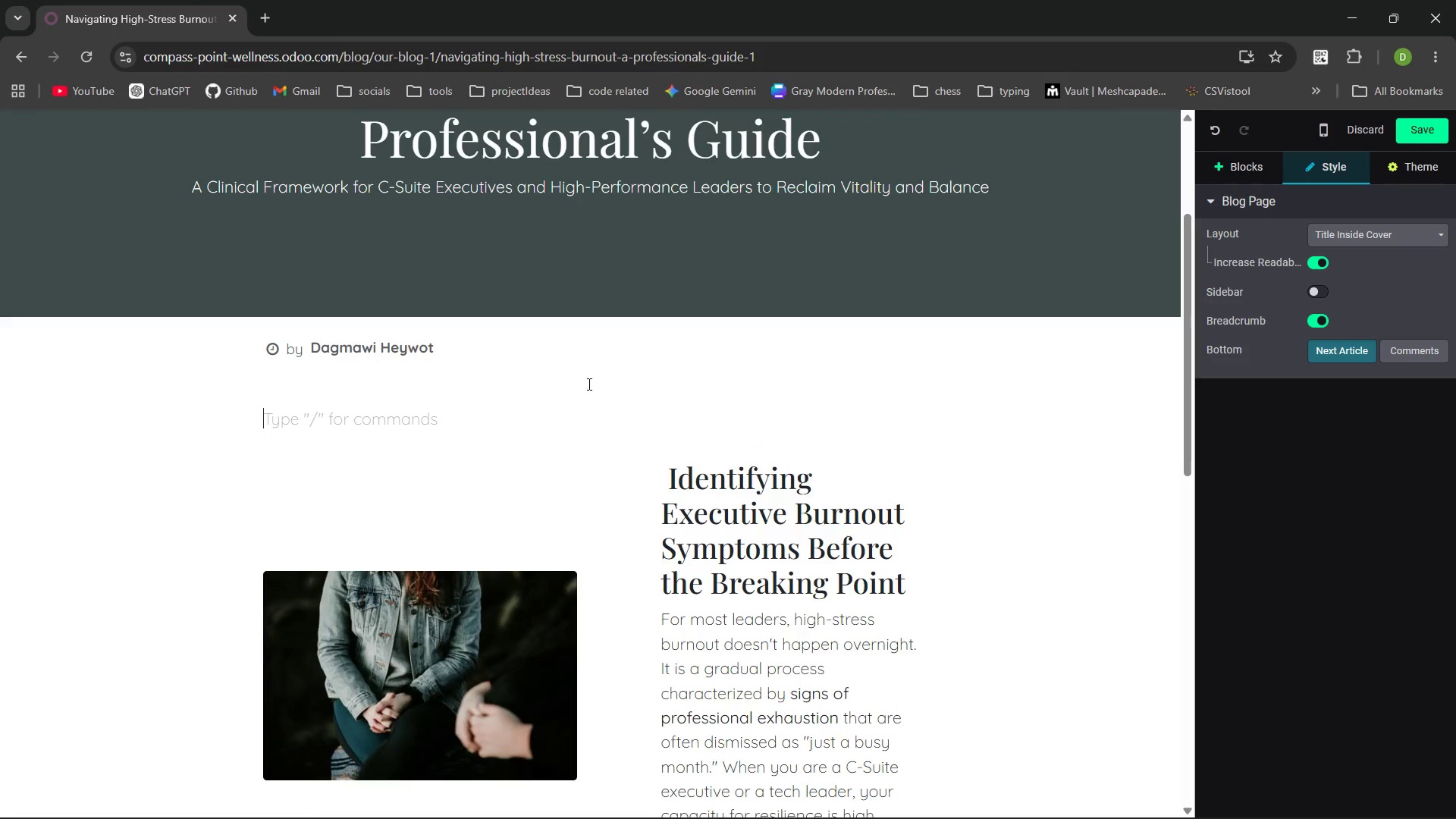 
key(Enter)
 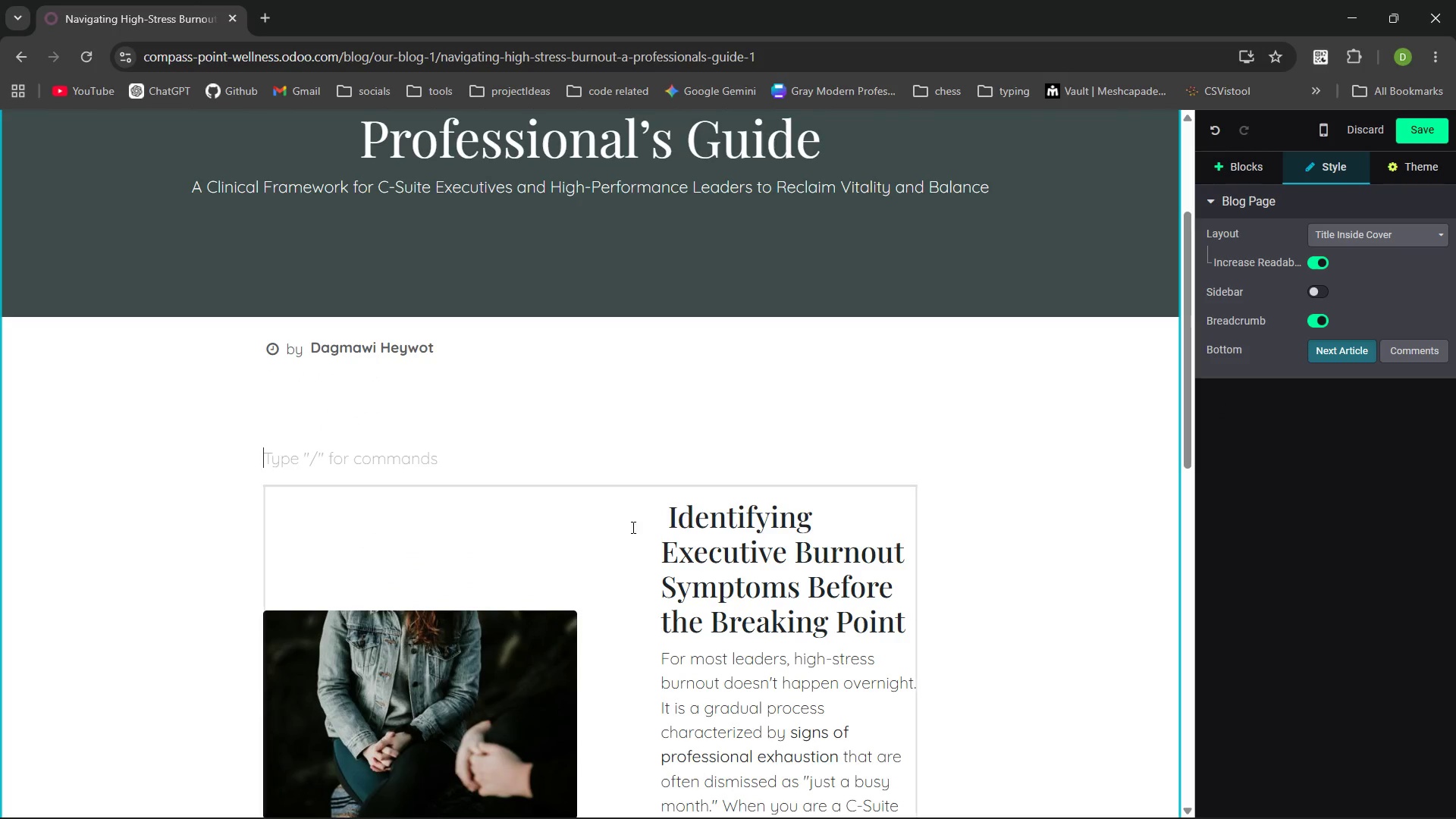 
left_click([610, 525])
 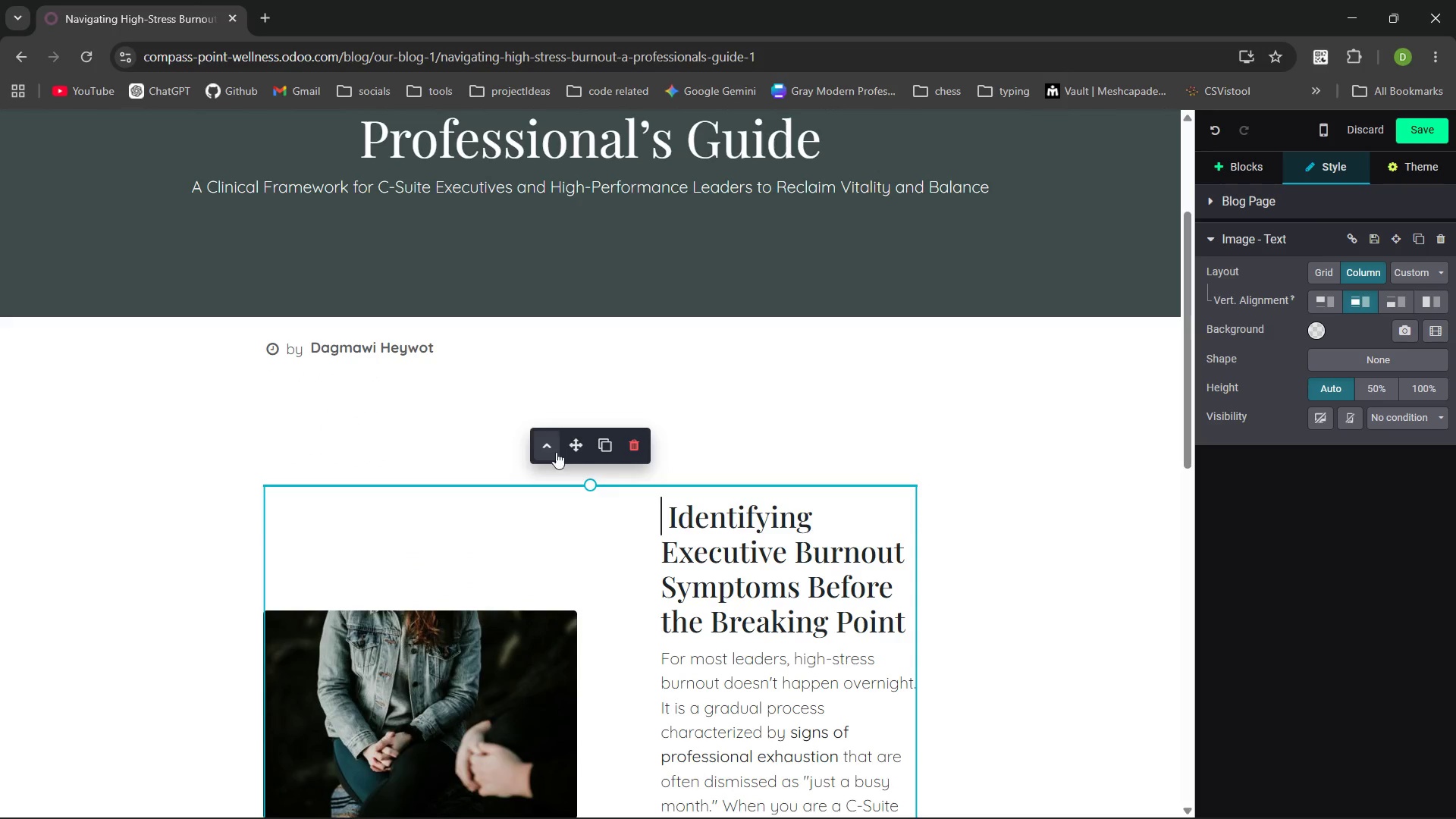 
left_click([548, 446])
 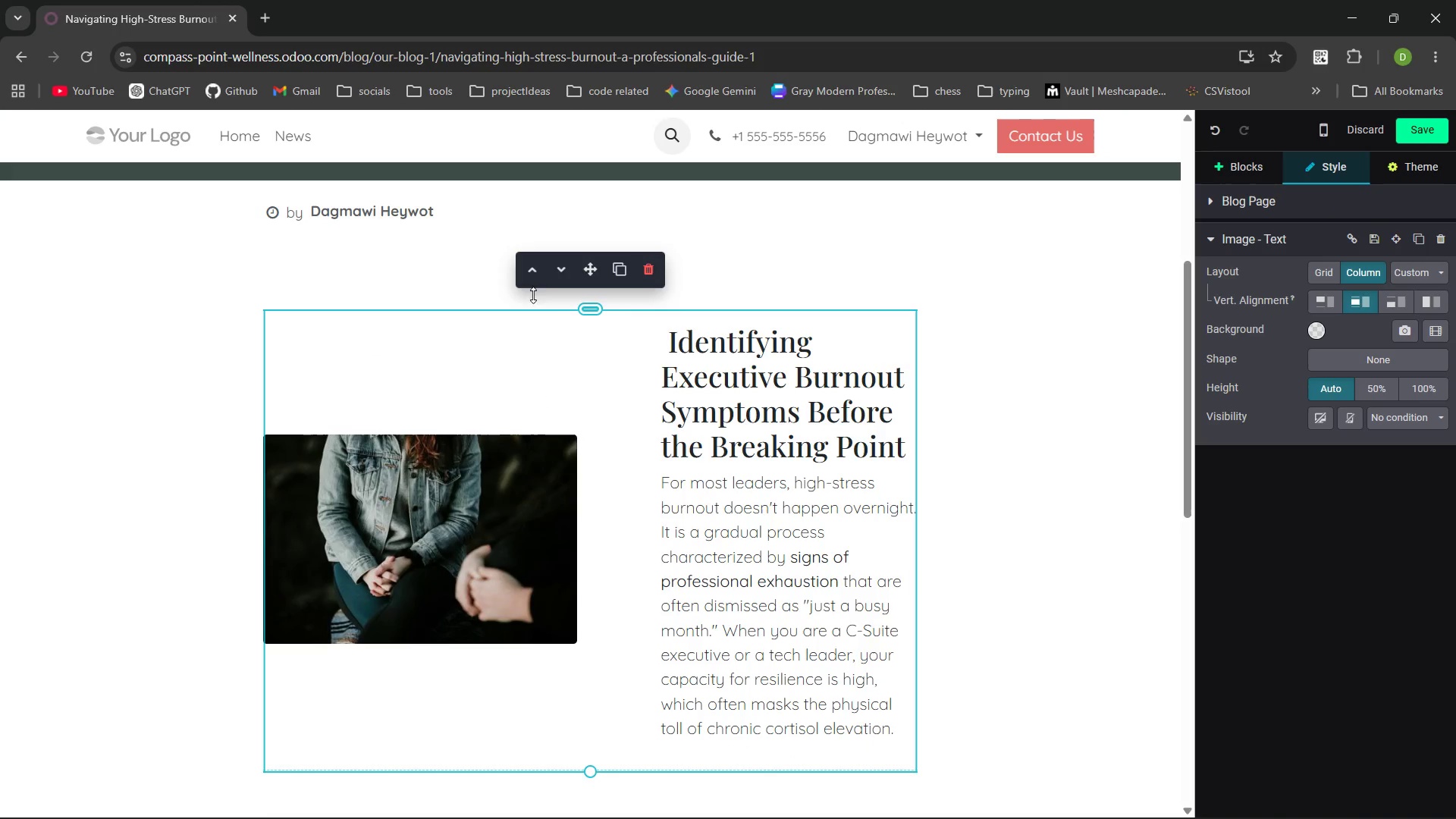 
left_click([531, 266])
 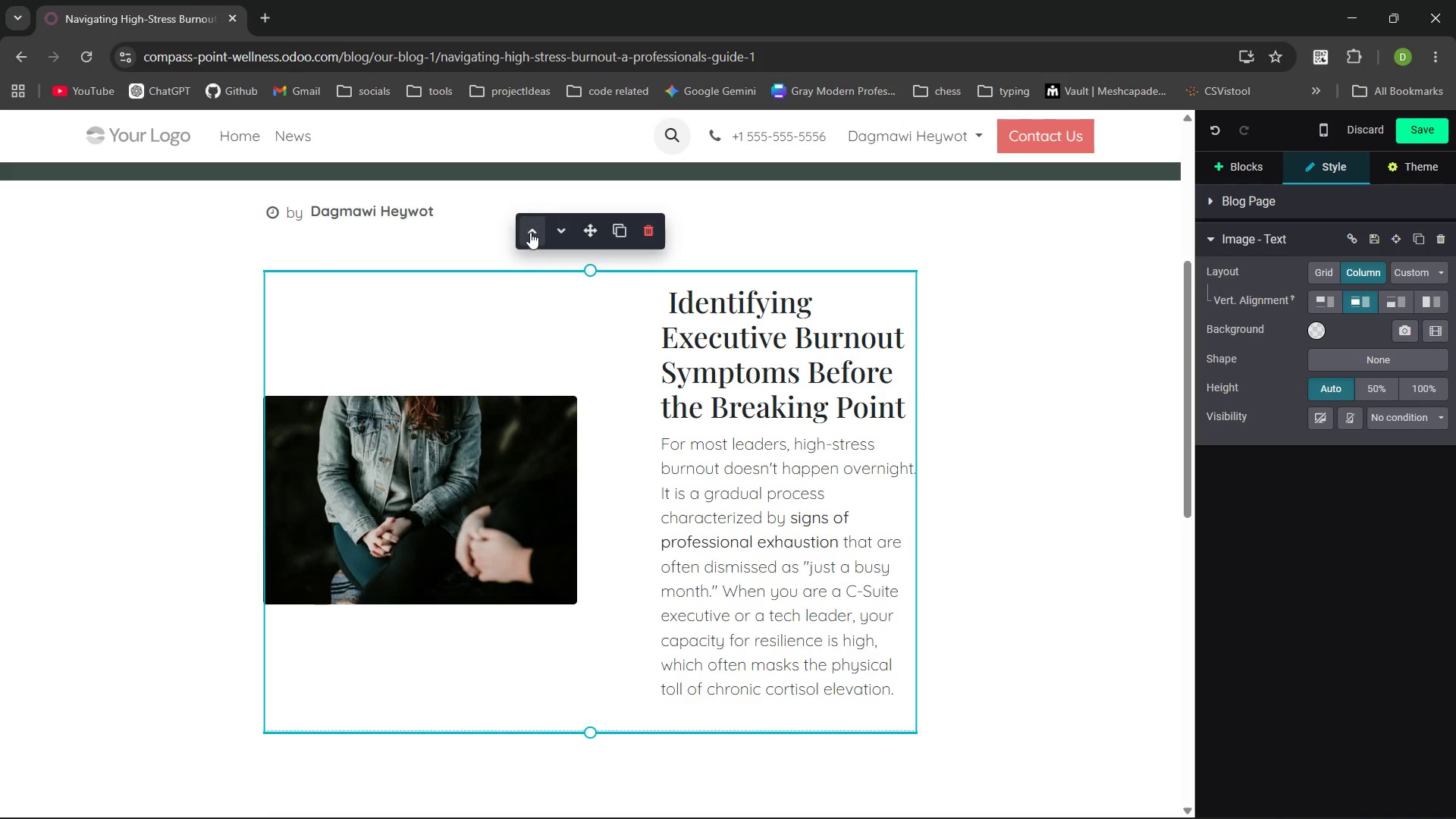 
left_click([530, 231])
 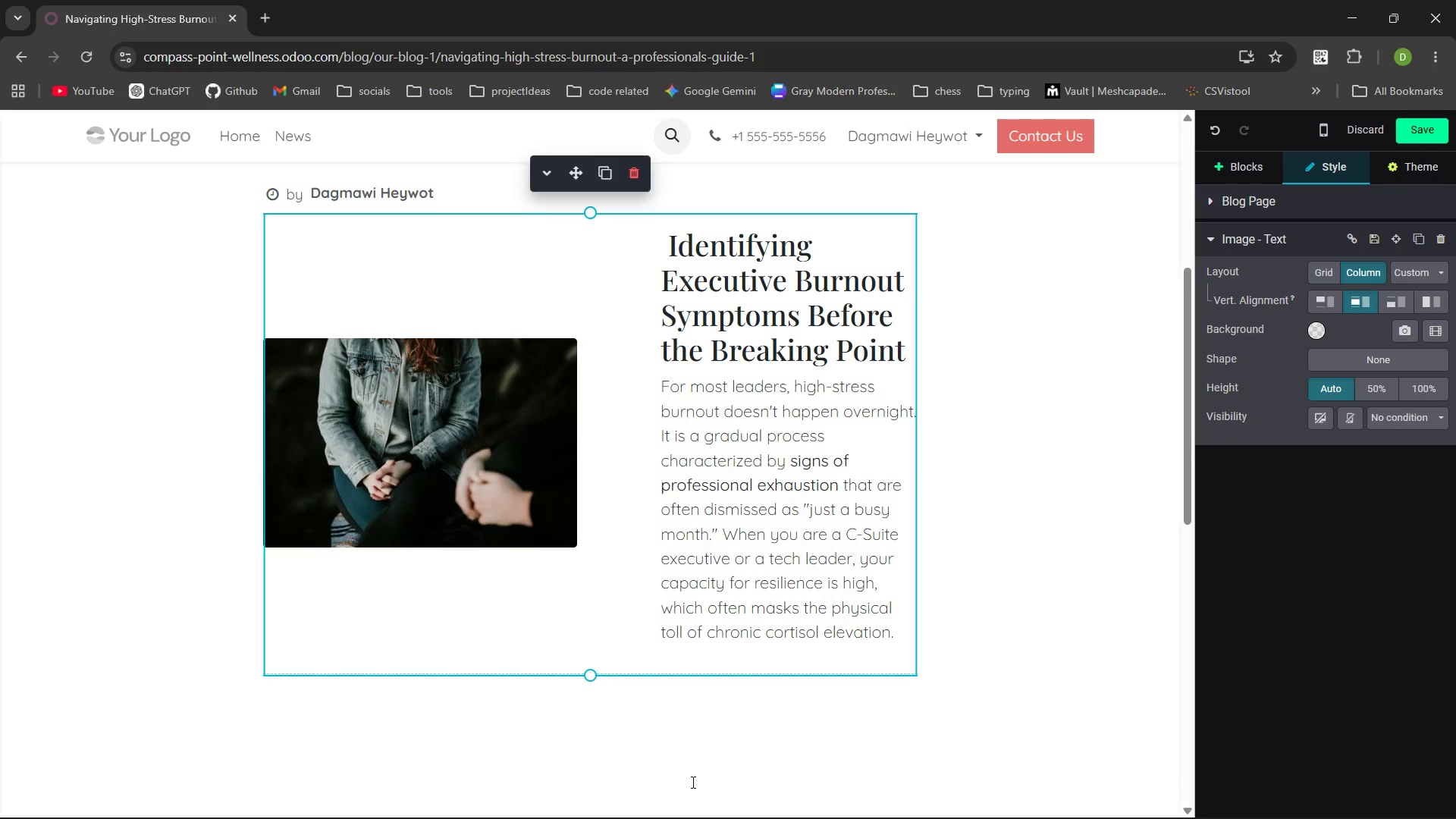 
left_click([367, 700])
 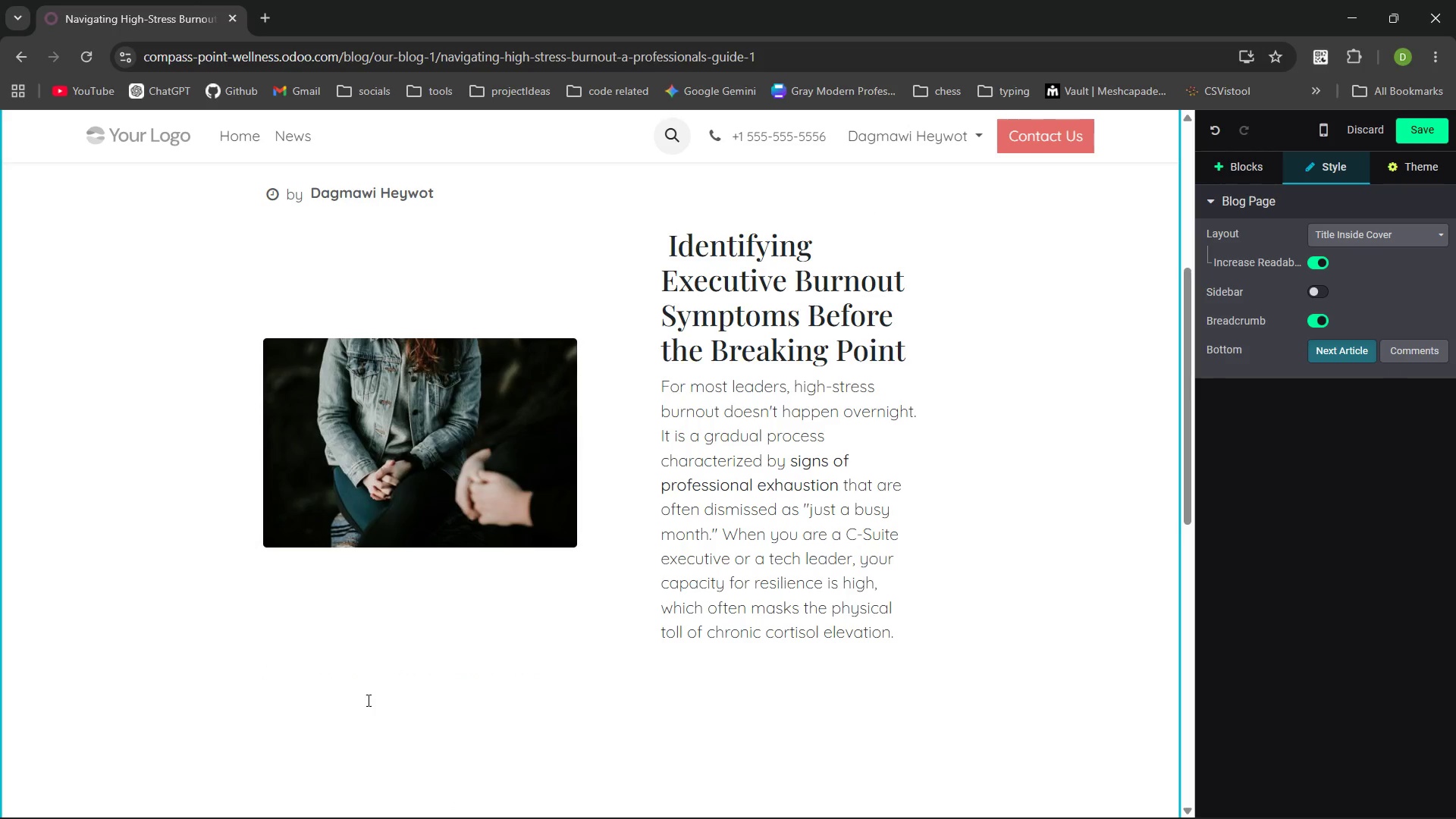 
key(Control+V)
 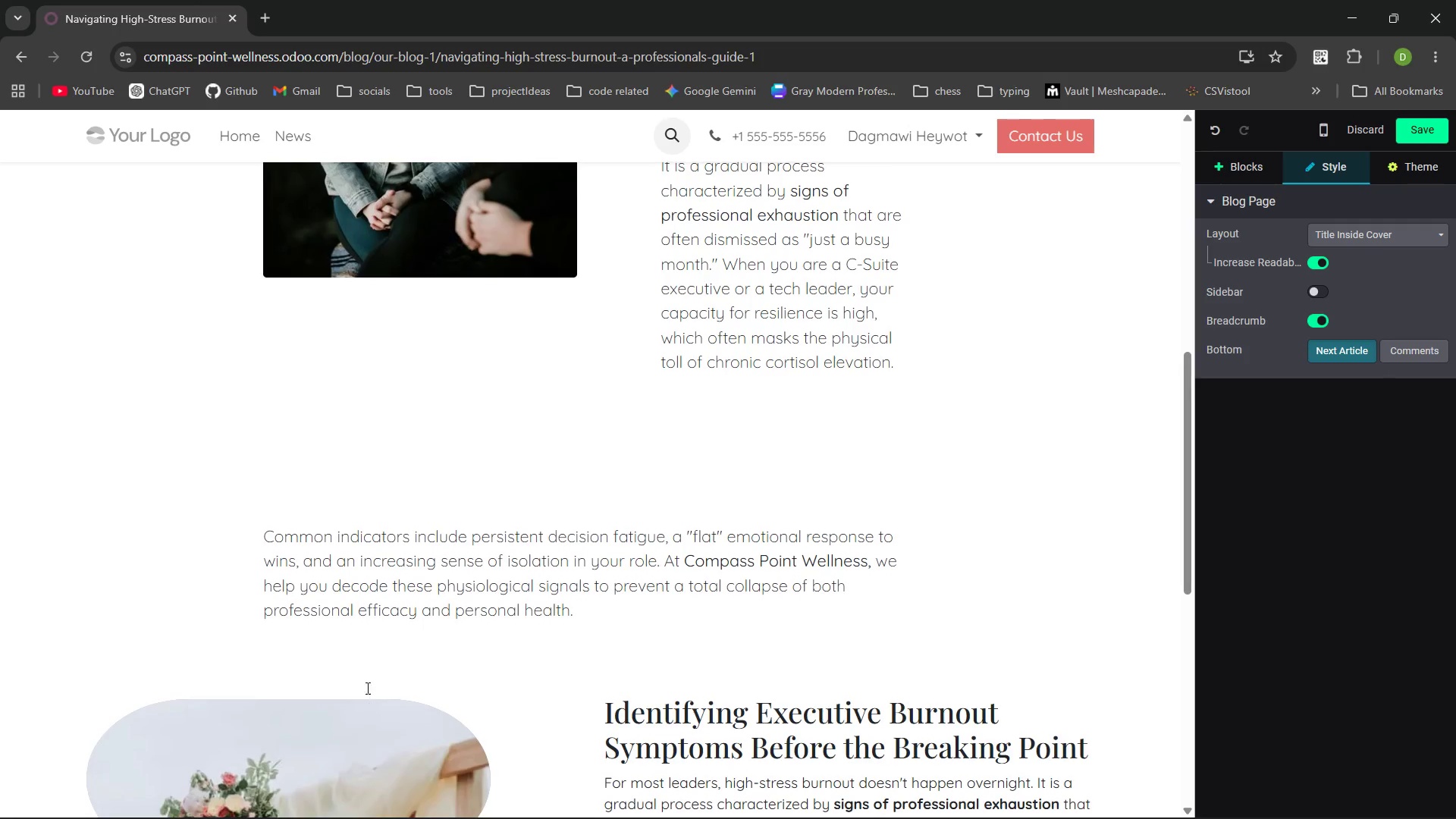 
left_click([479, 407])
 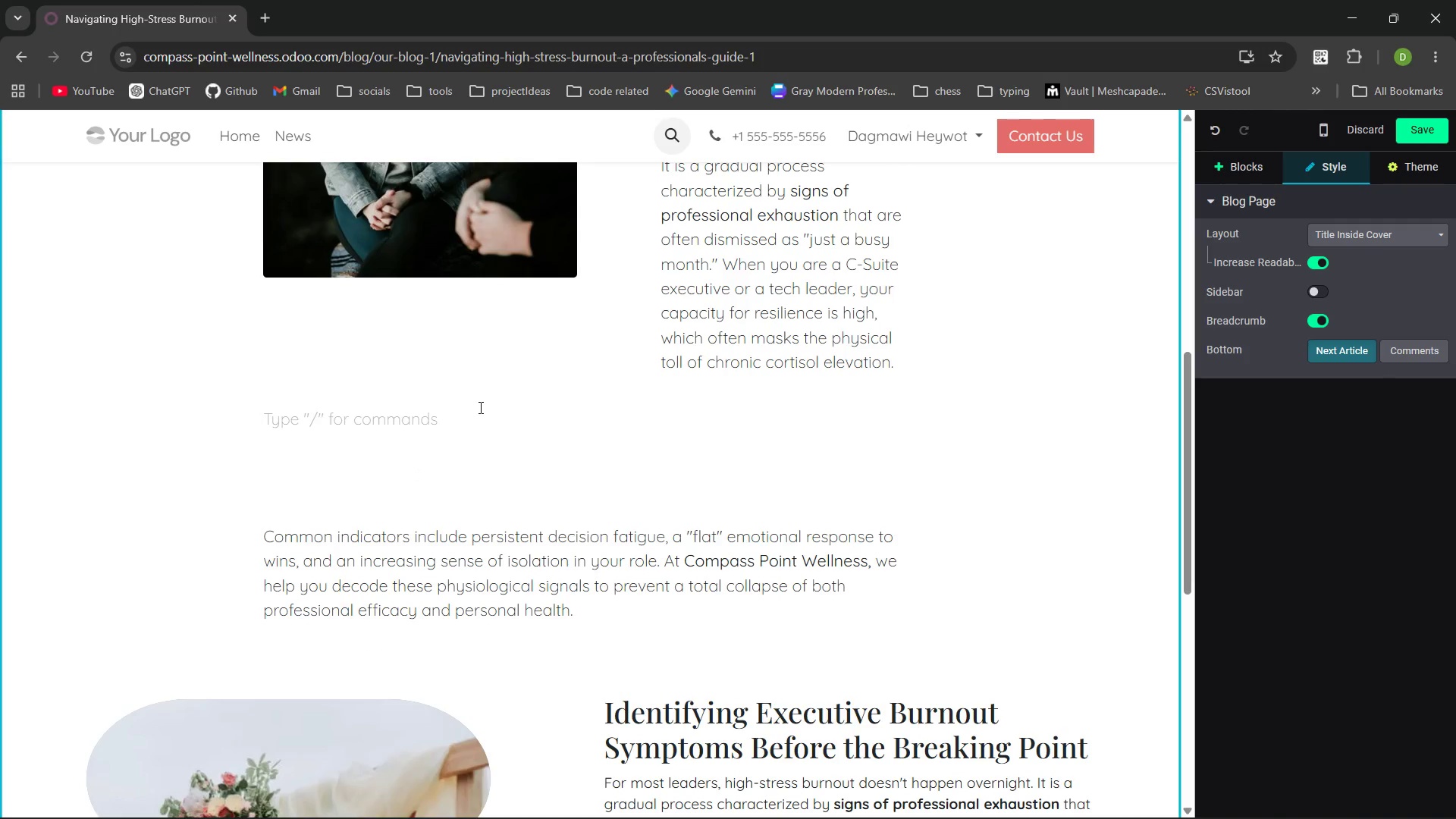 
key(ArrowLeft)
 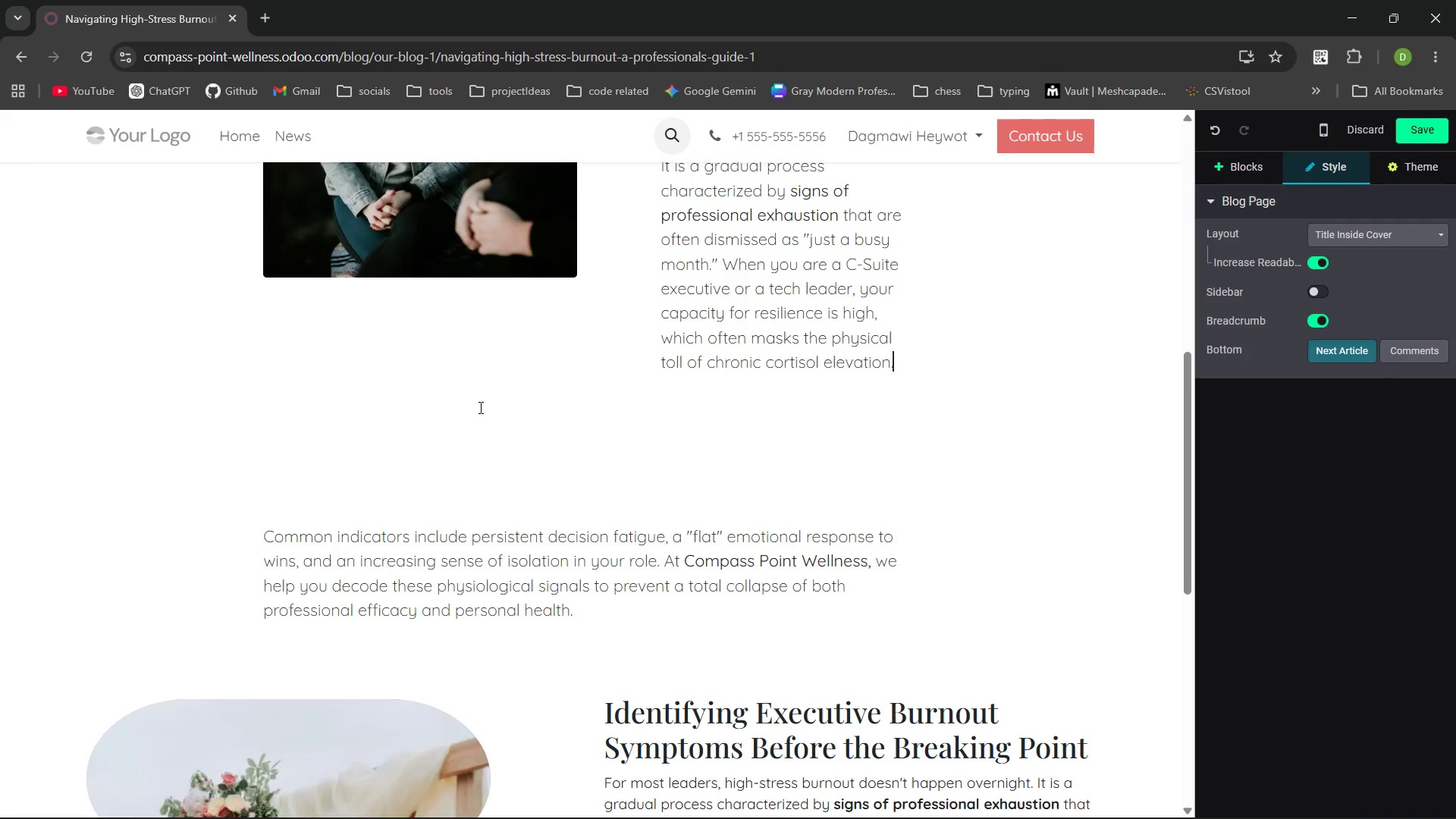 
key(ArrowLeft)
 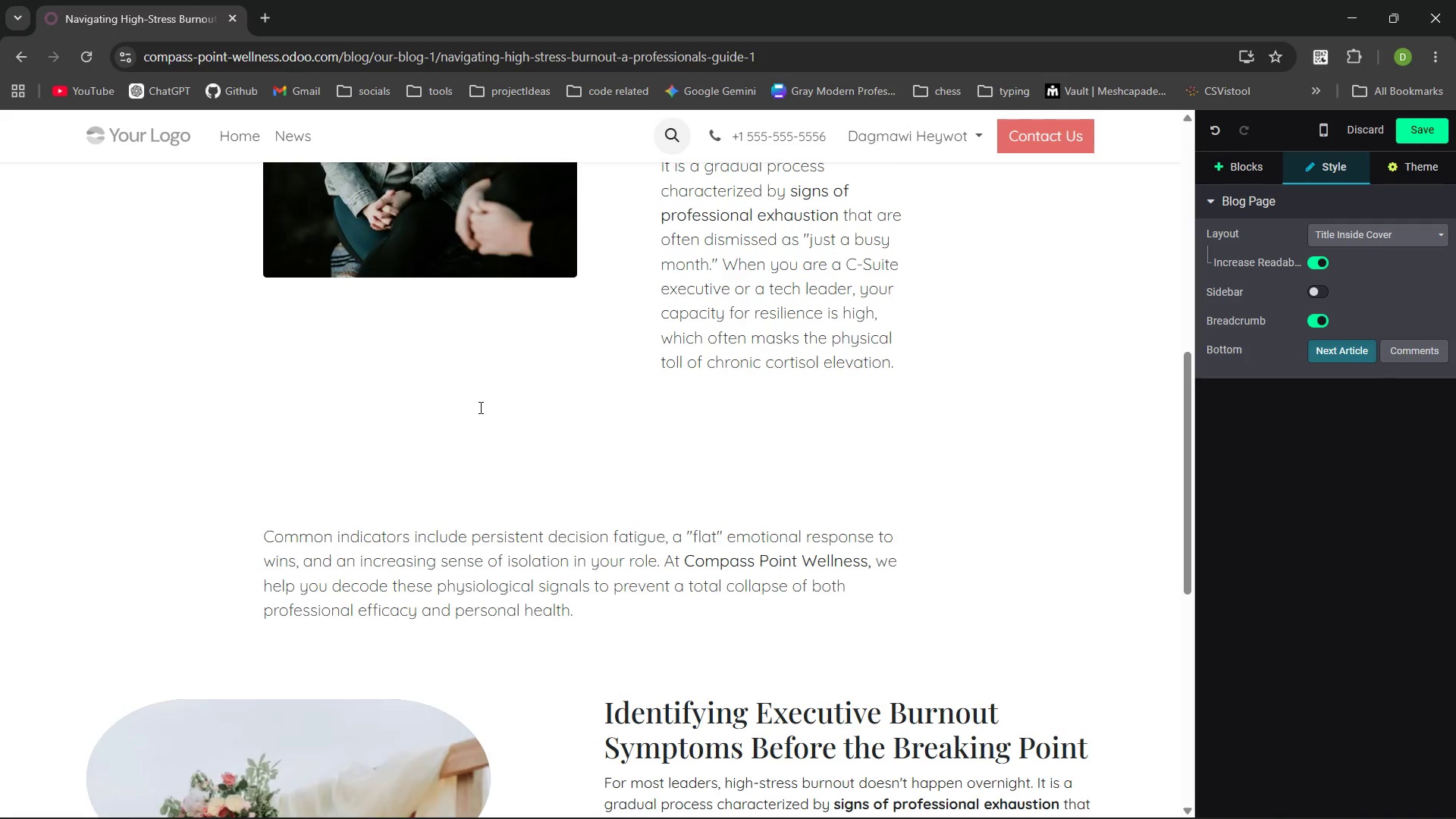 
key(ArrowDown)
 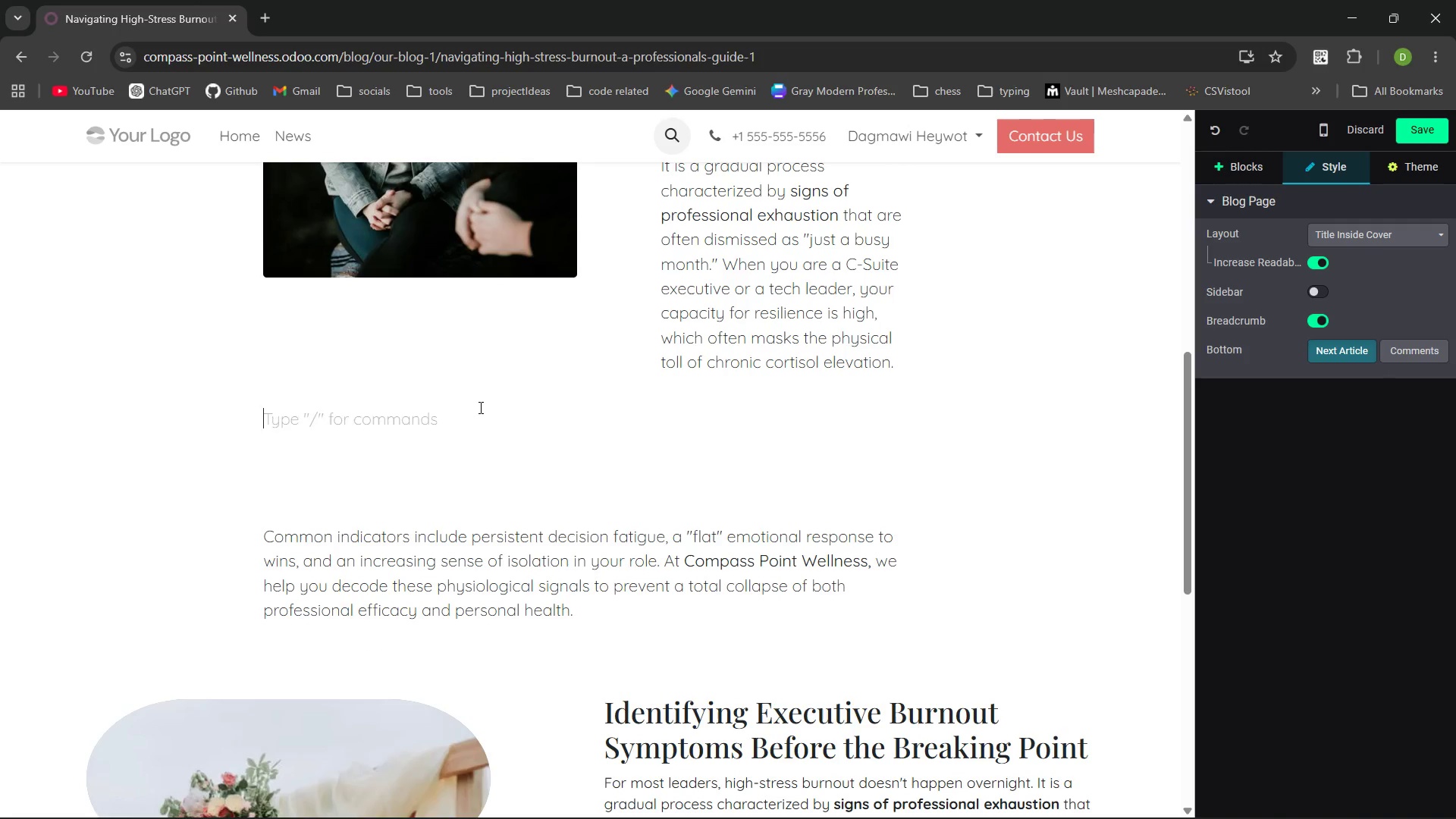 
key(ArrowDown)
 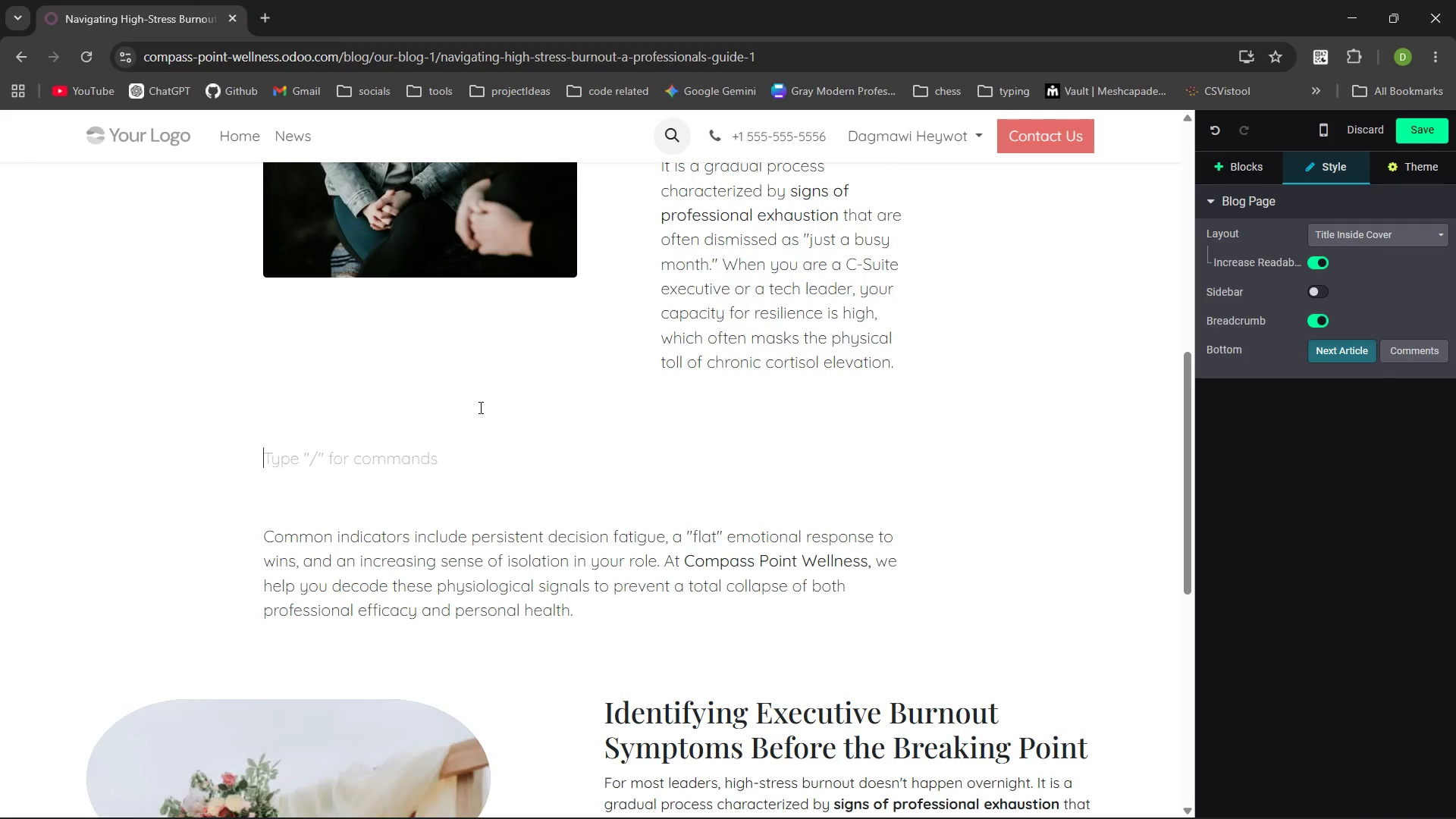 
key(ArrowDown)
 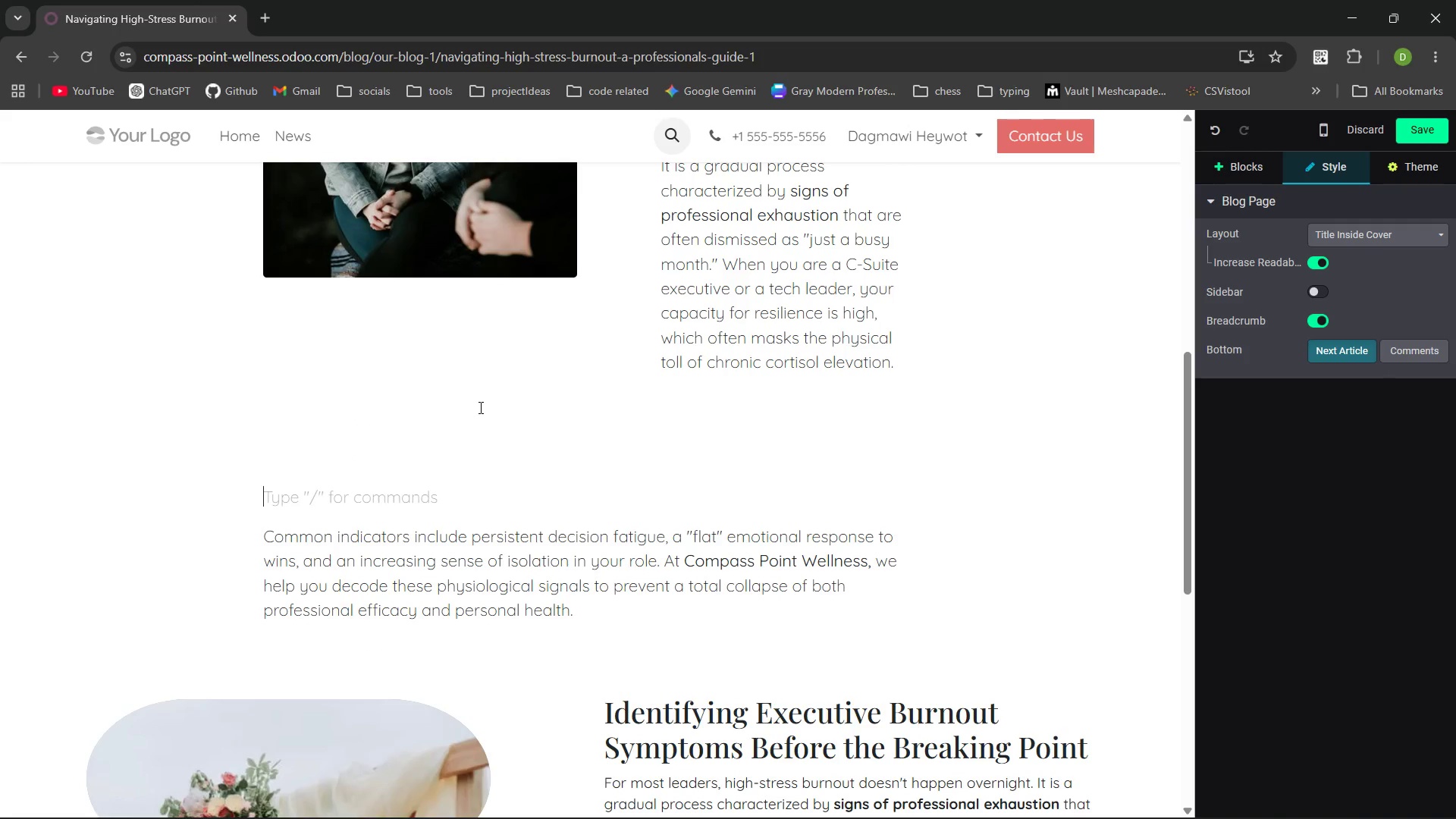 
key(ArrowDown)
 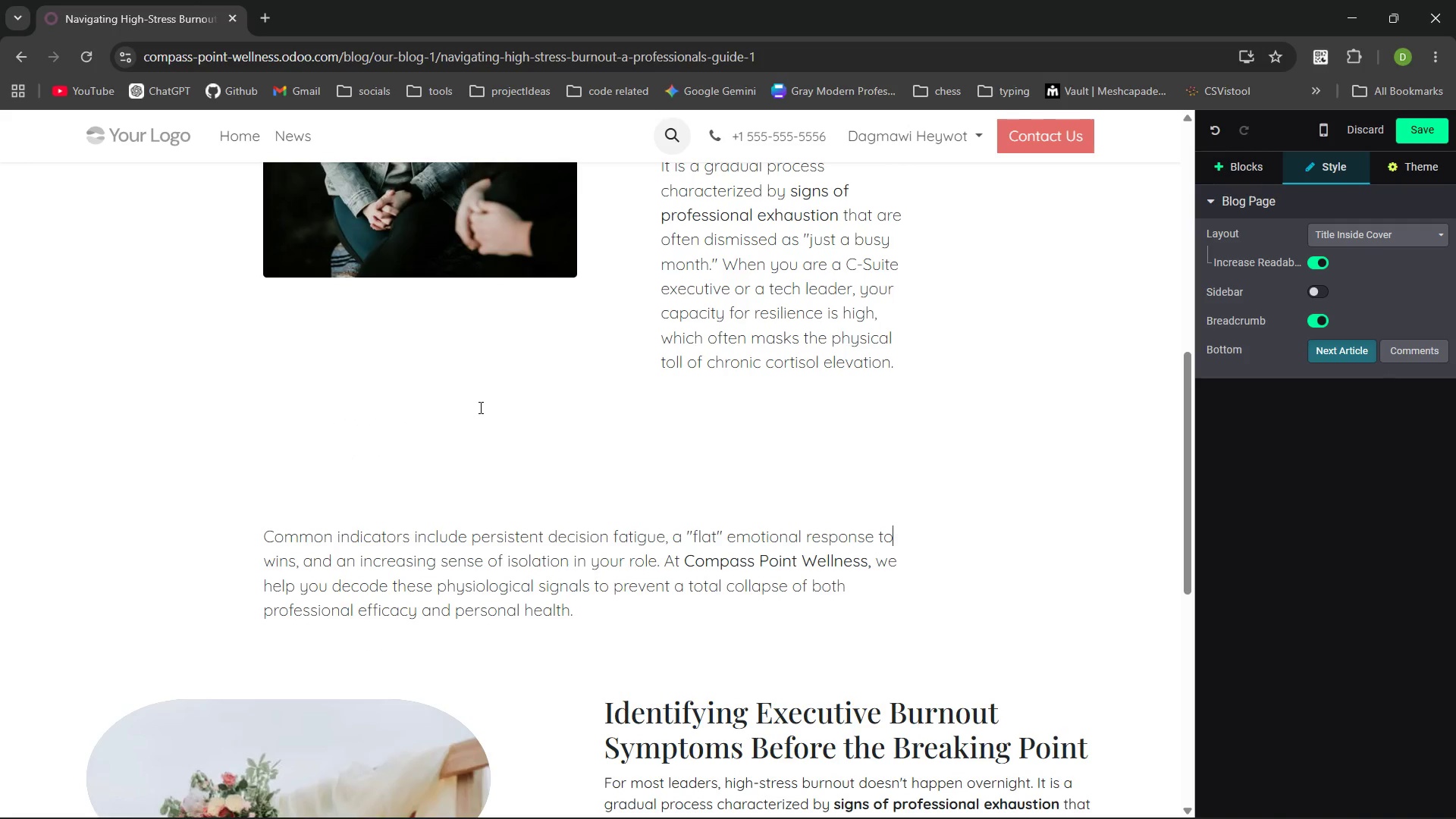 
key(ArrowUp)
 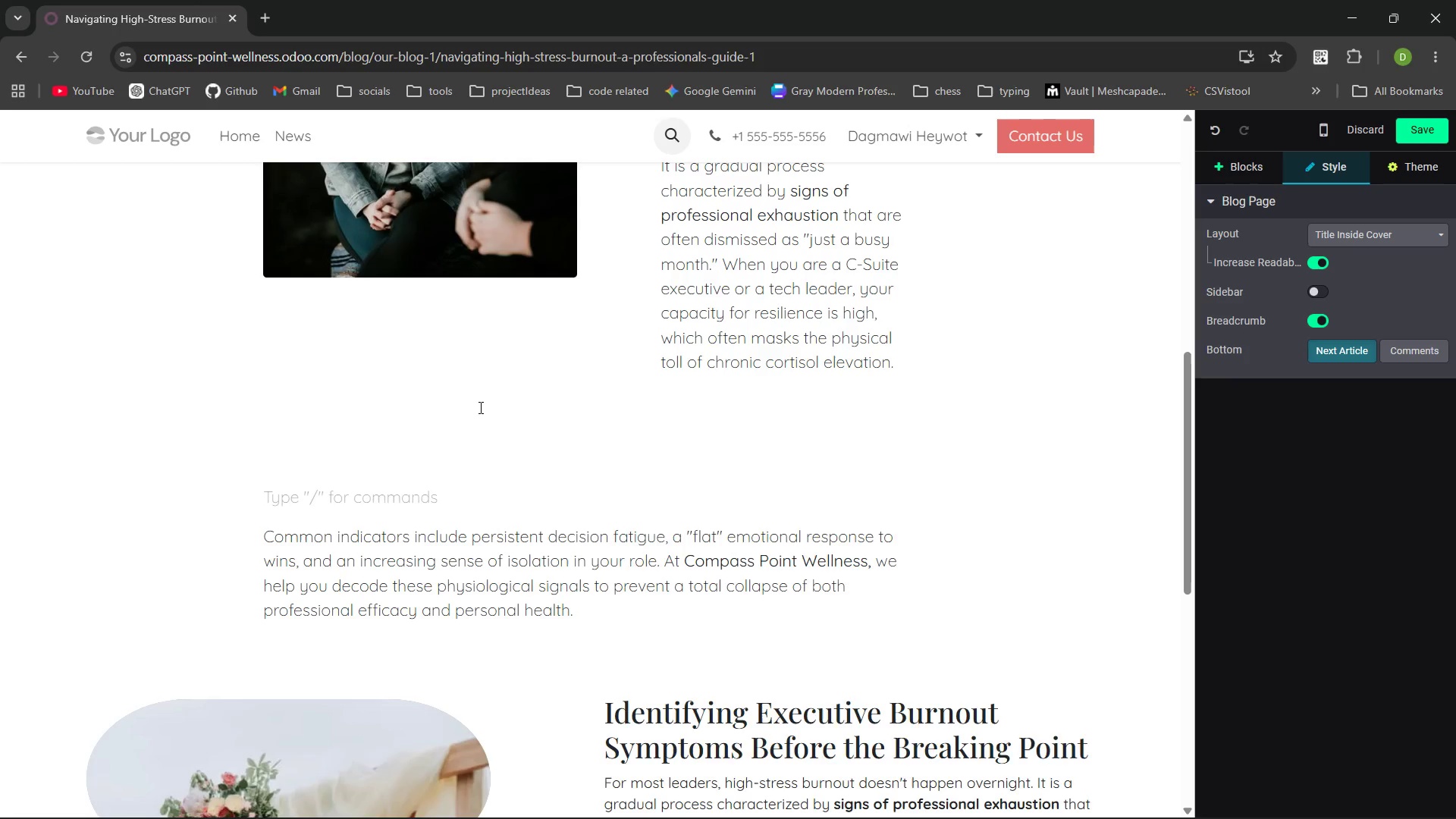 
key(Backspace)
 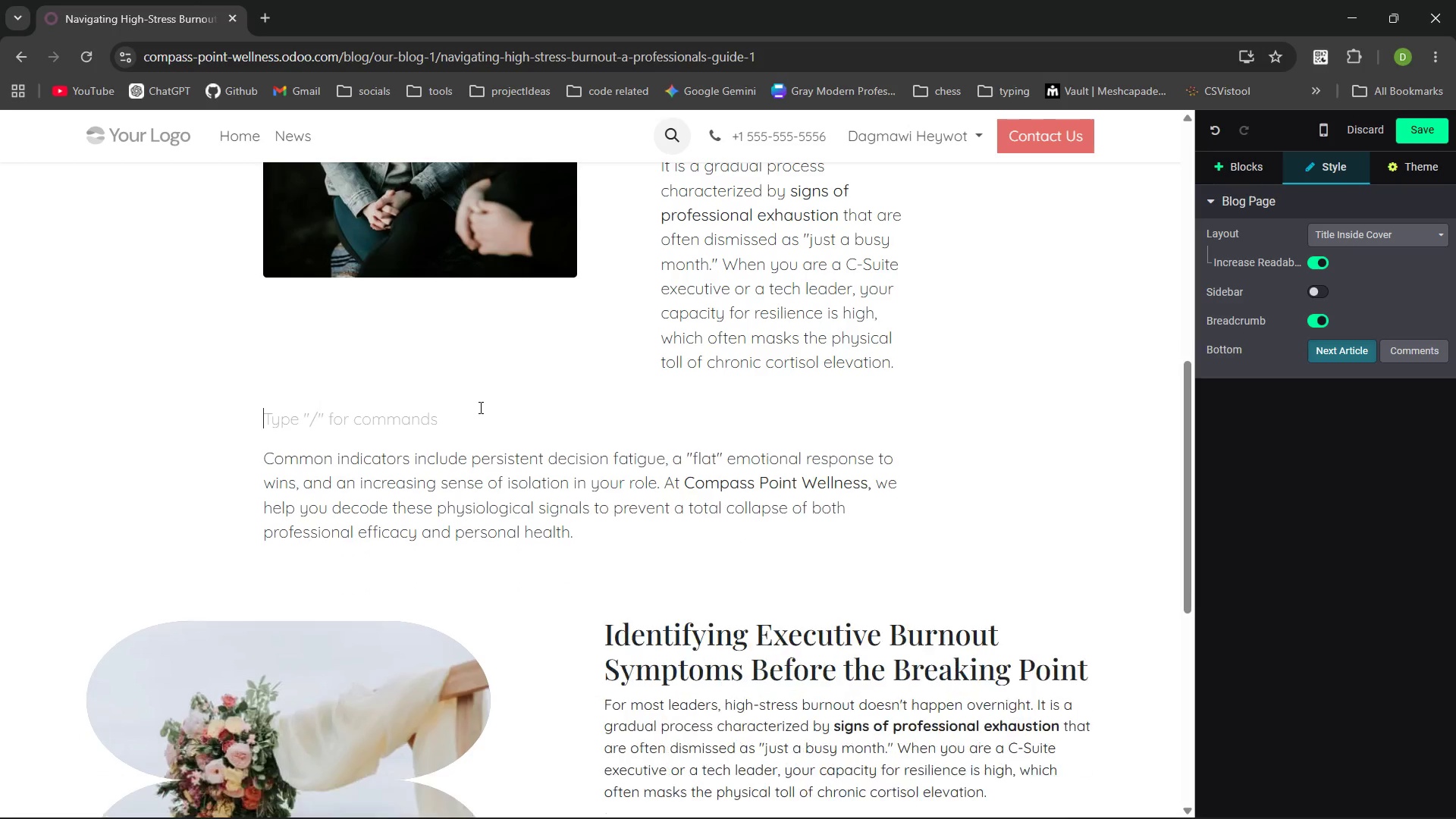 
key(Backspace)
 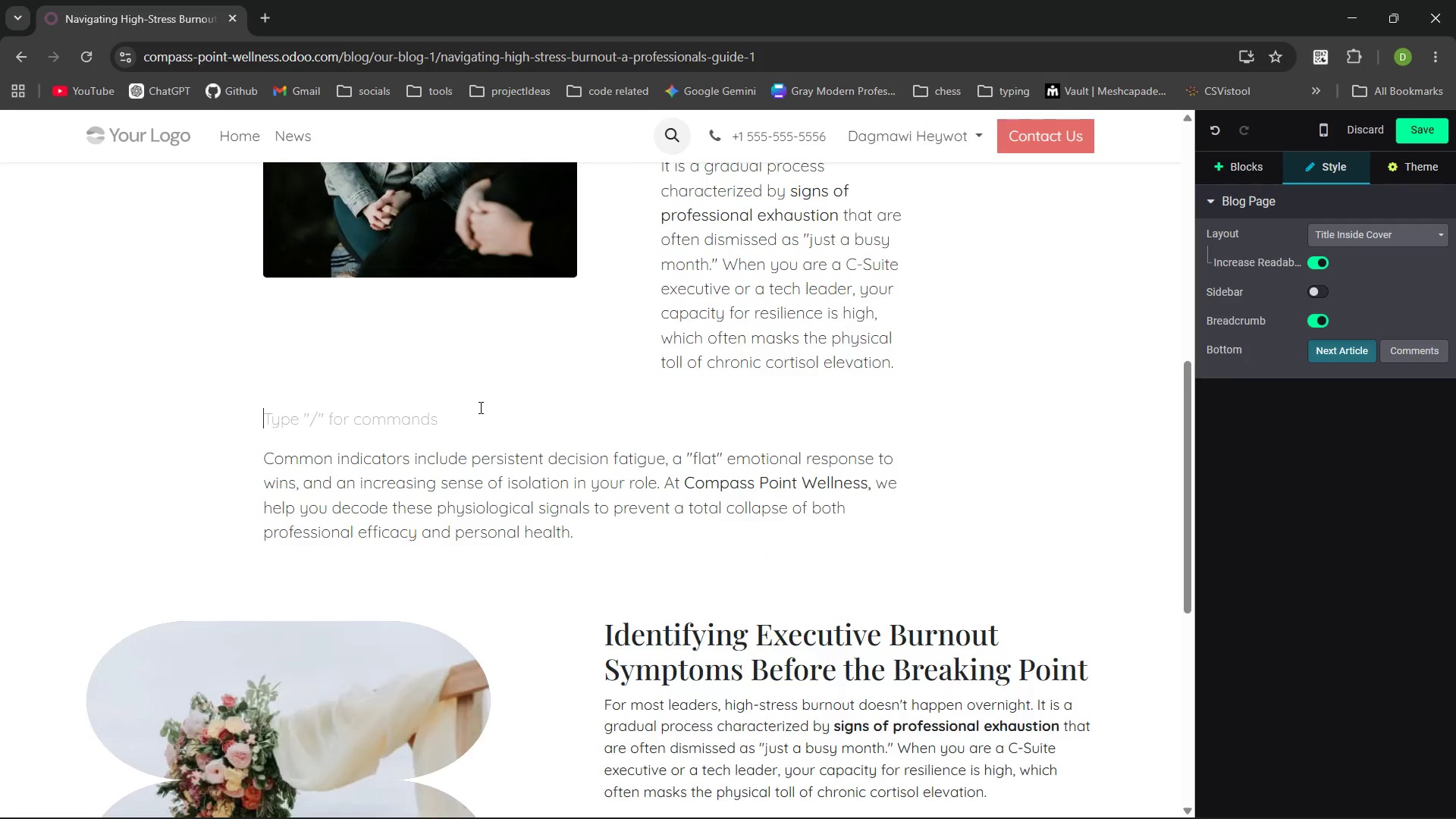 
key(Backspace)
 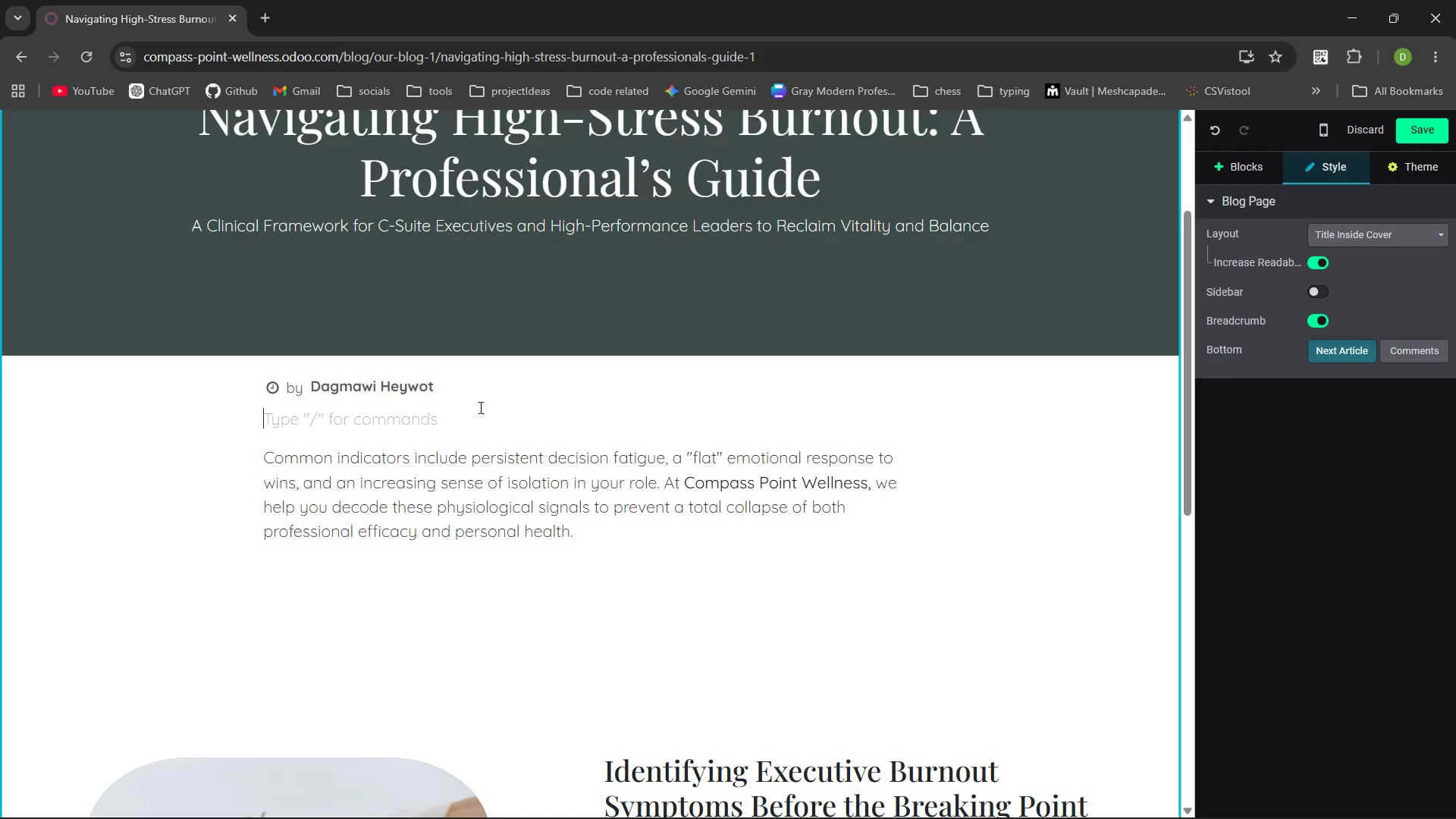 
key(Control+Z)
 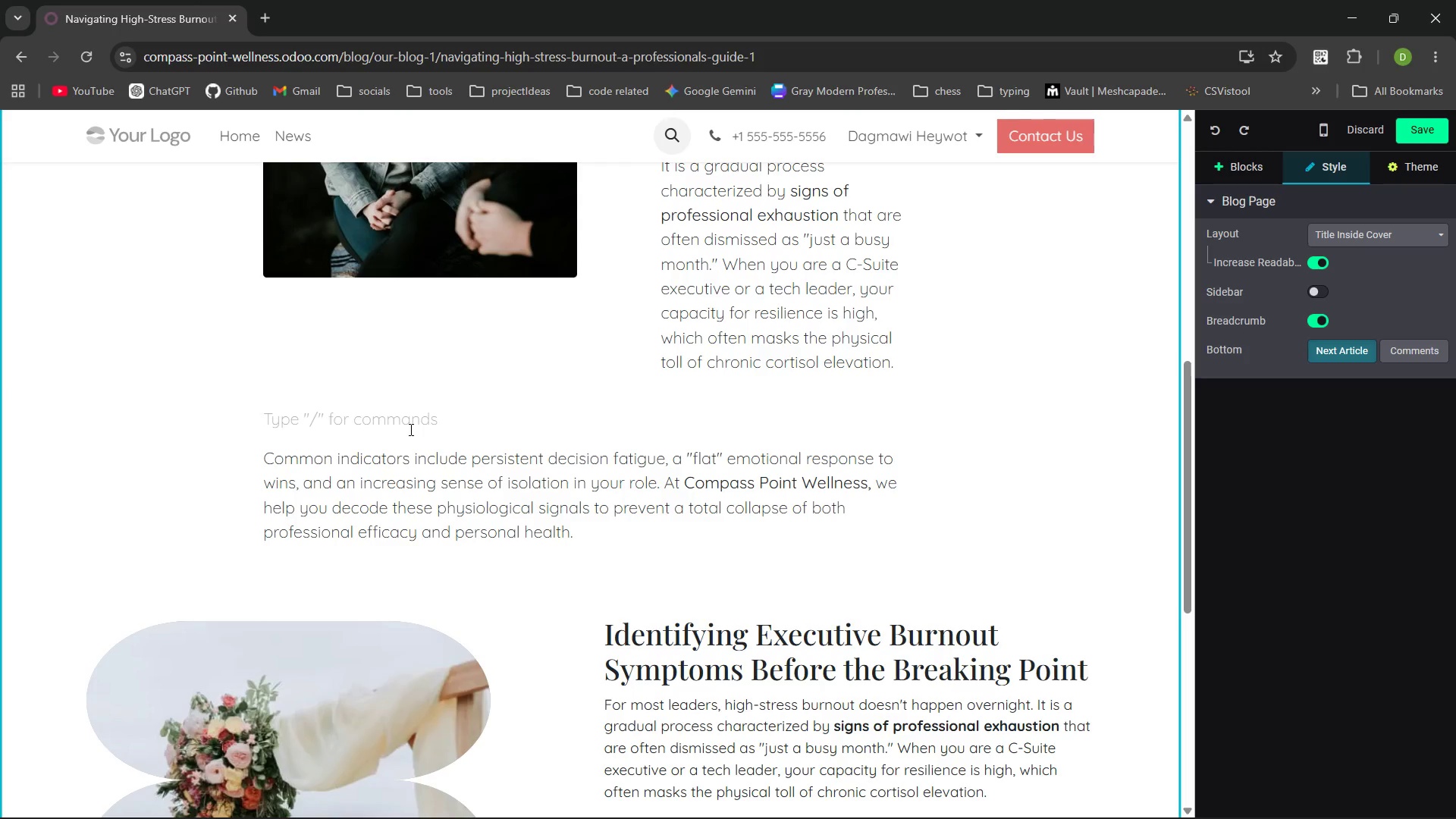 
key(ArrowDown)
 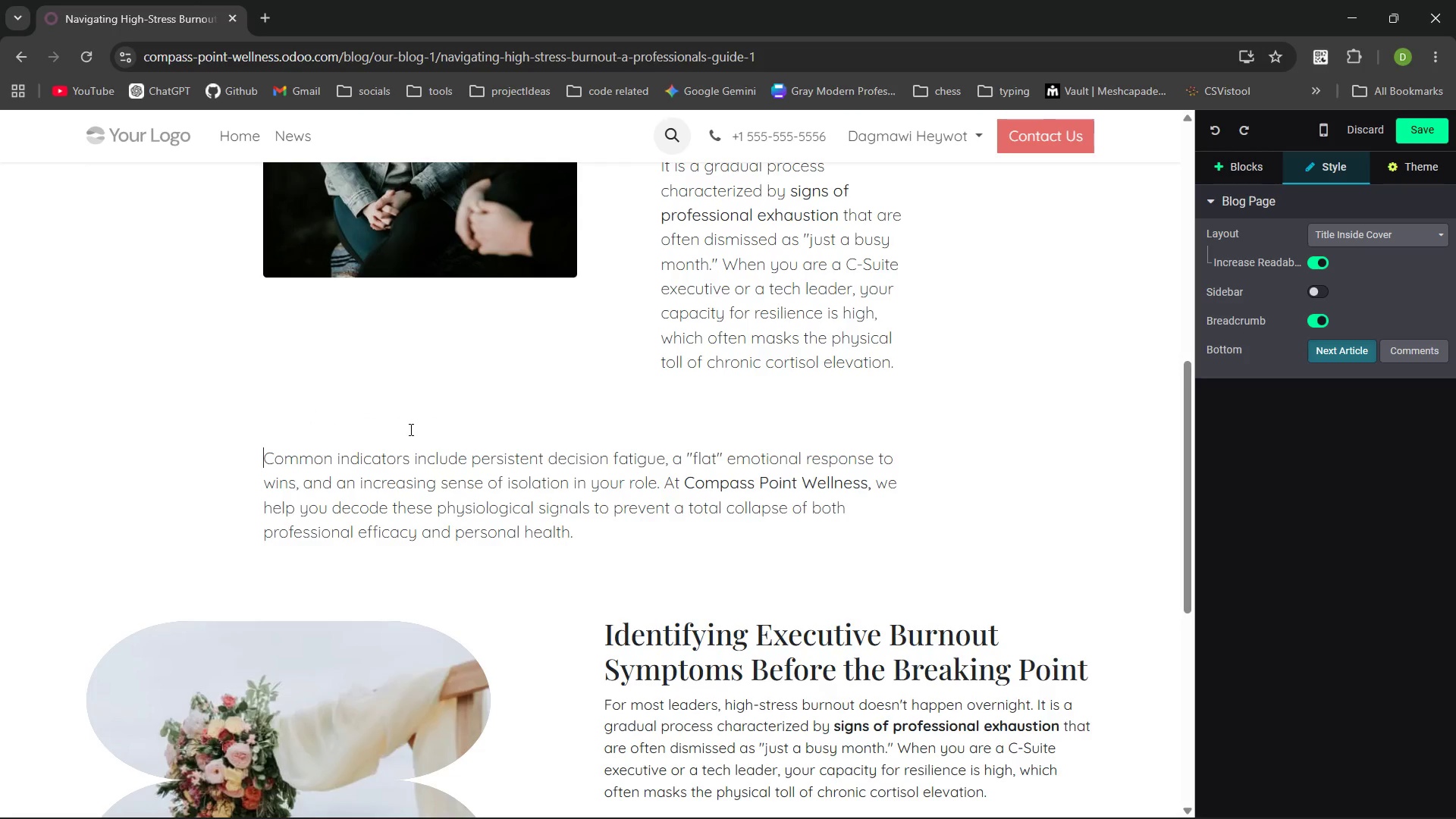 
key(Backspace)
 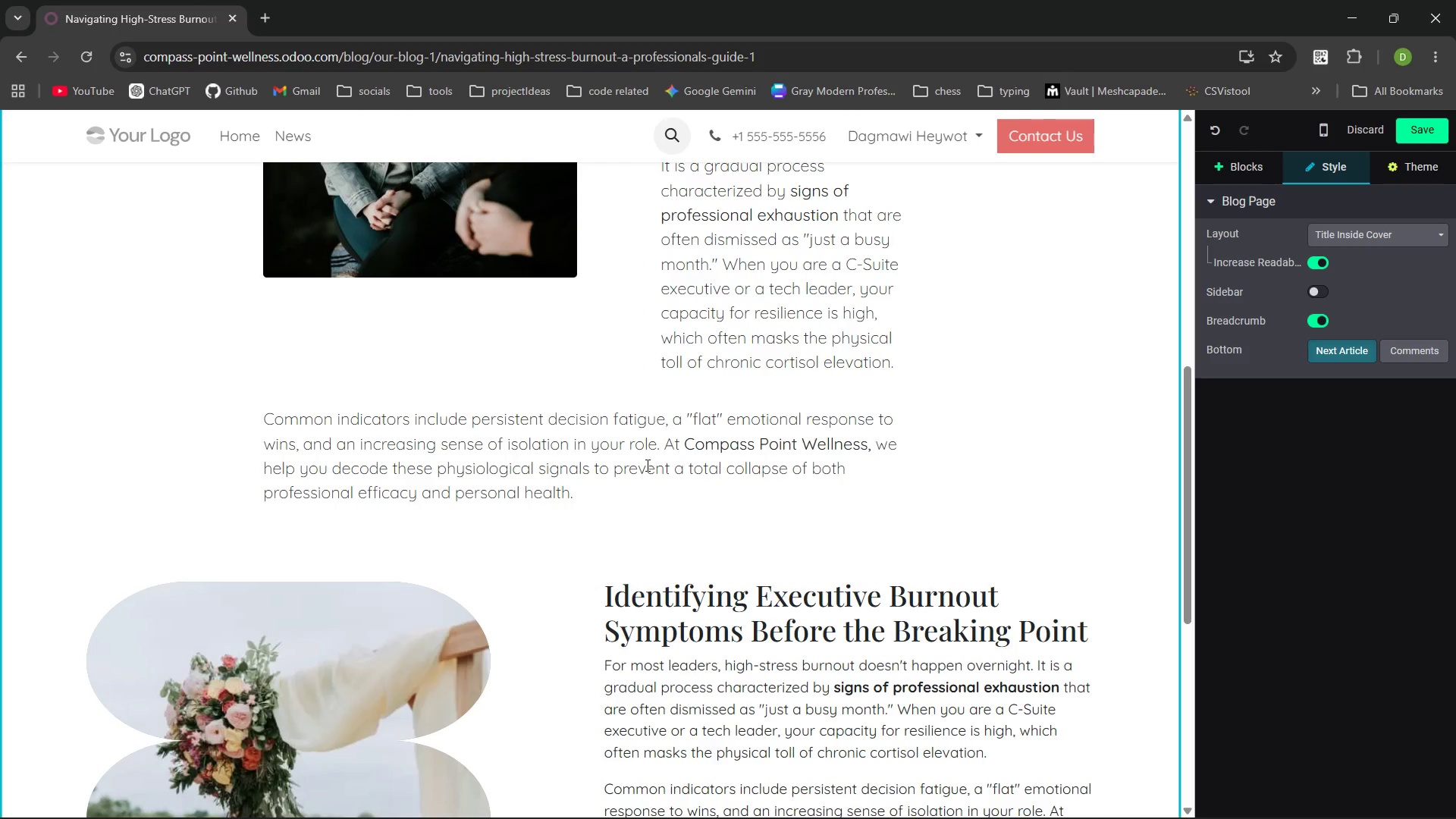 
left_click([584, 495])
 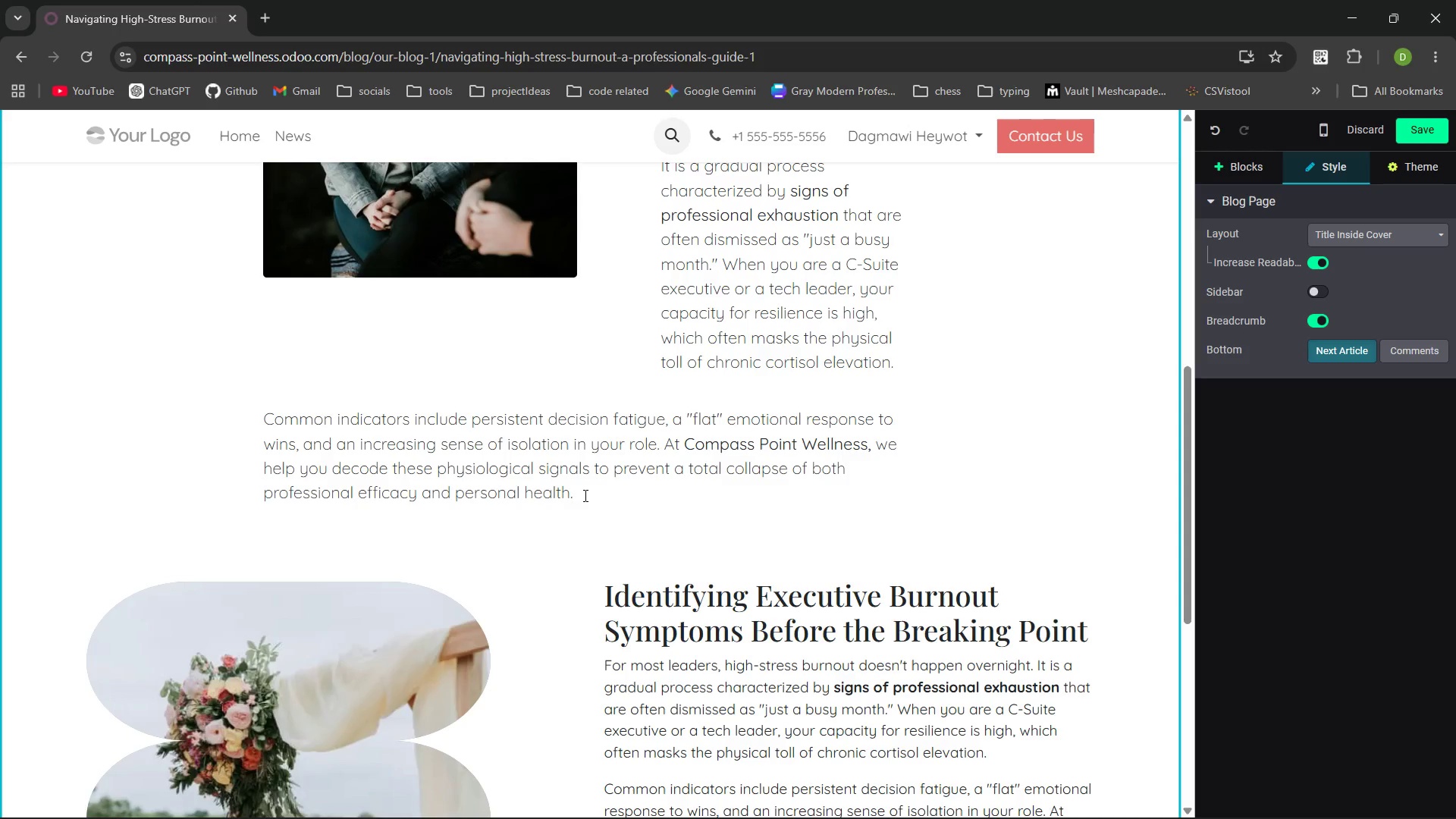 
wait(6.14)
 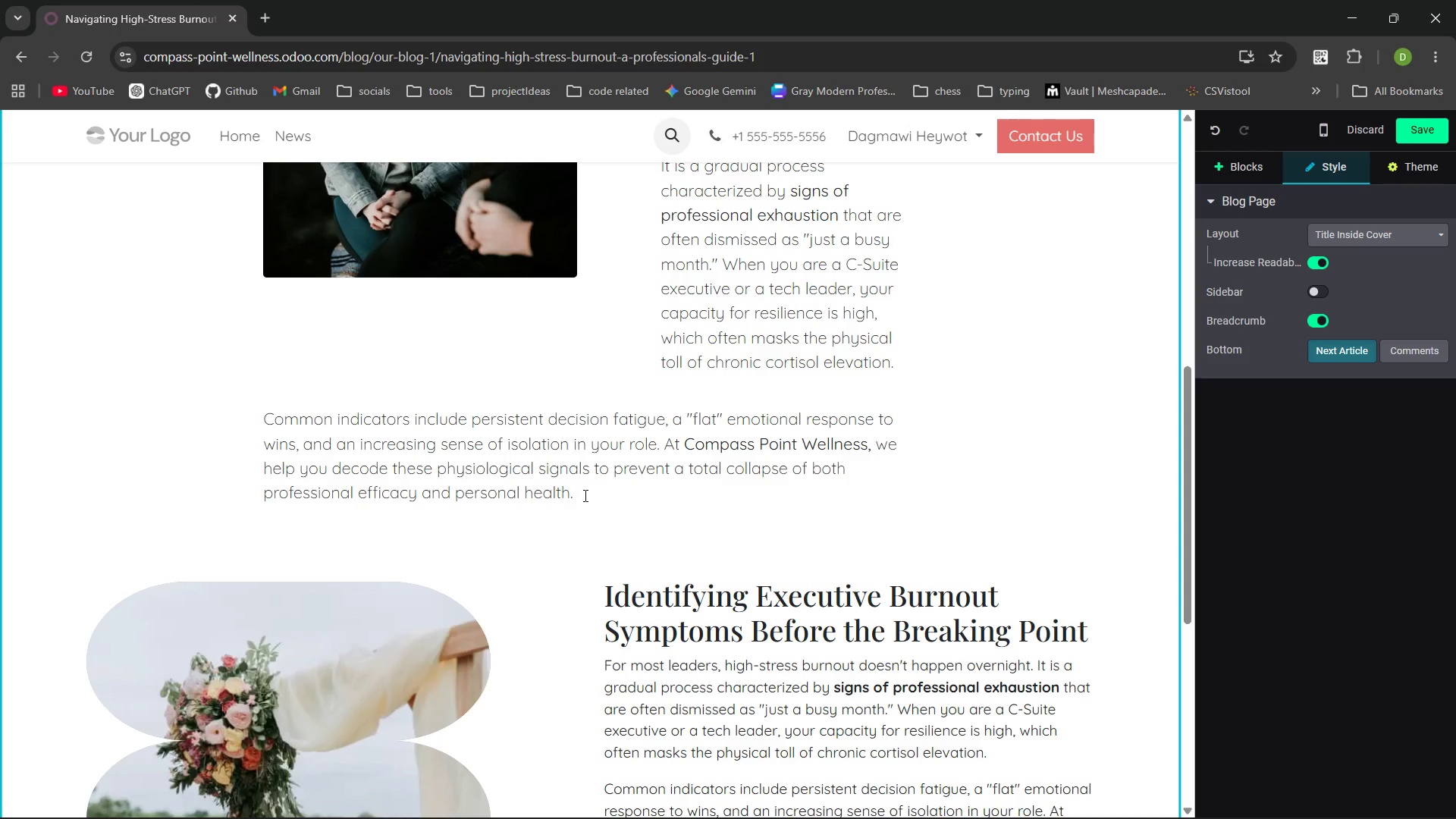 
hold_key(key=Enter, duration=0.36)
 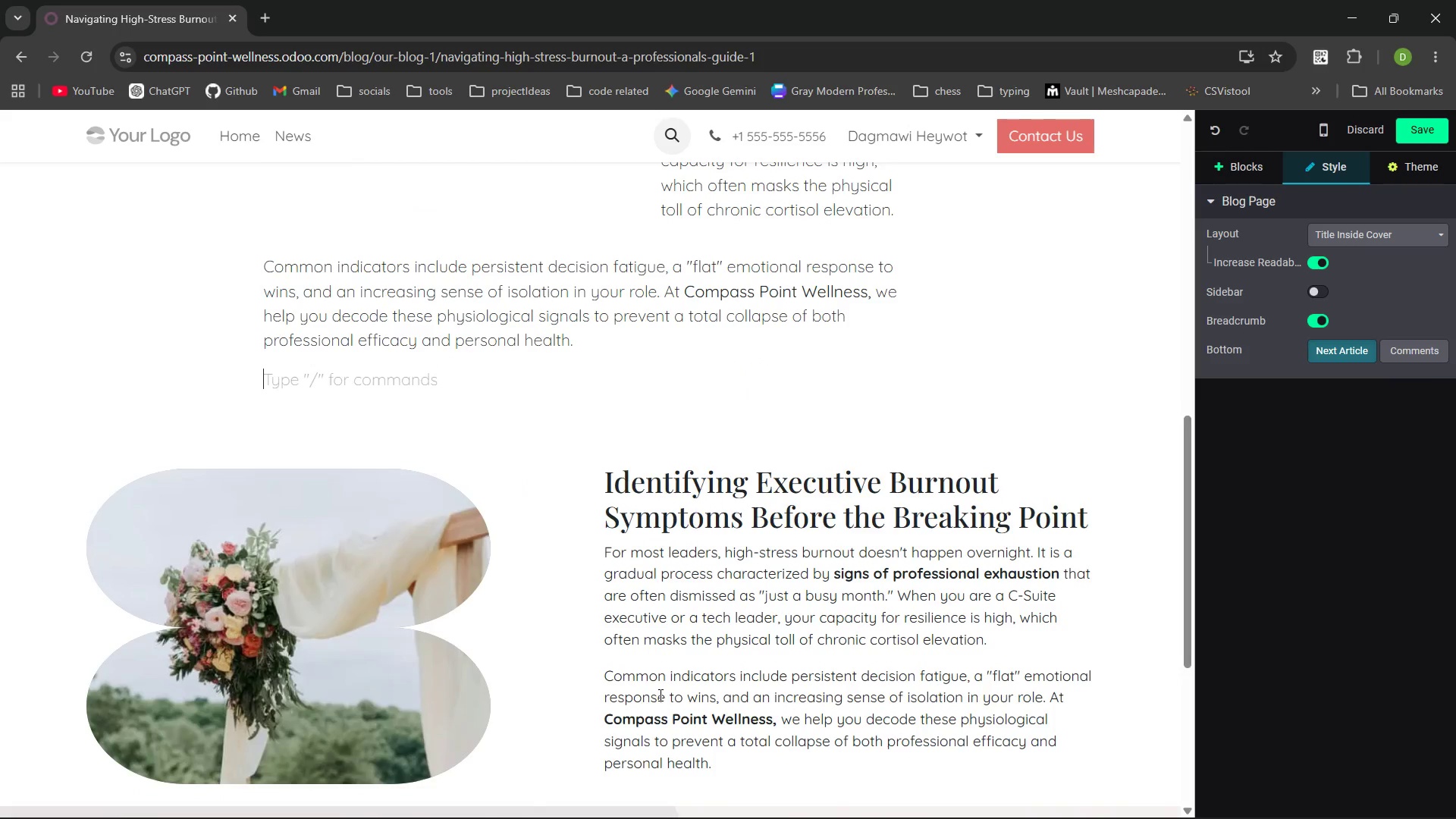 
wait(7.16)
 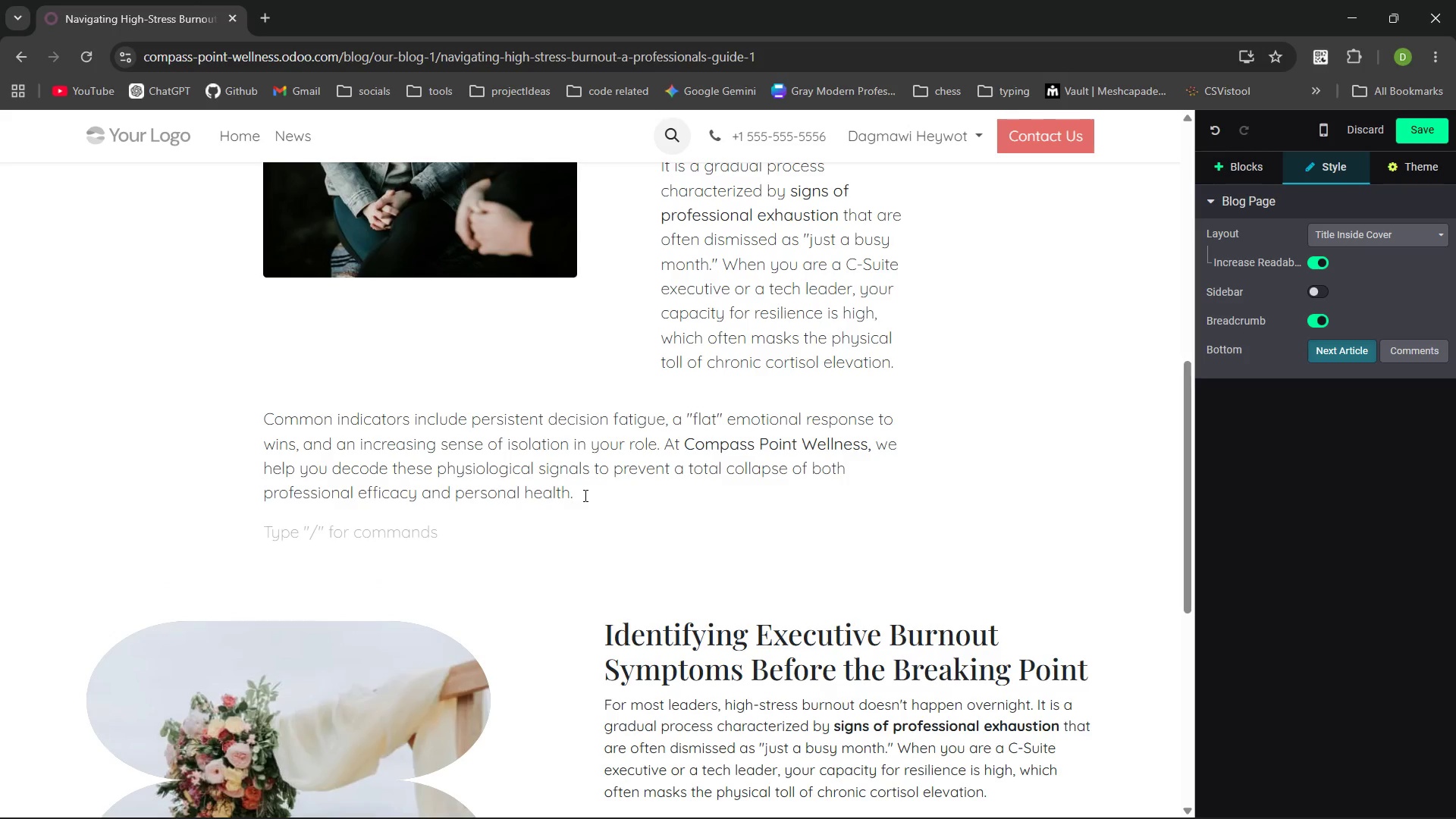 
left_click([802, 435])
 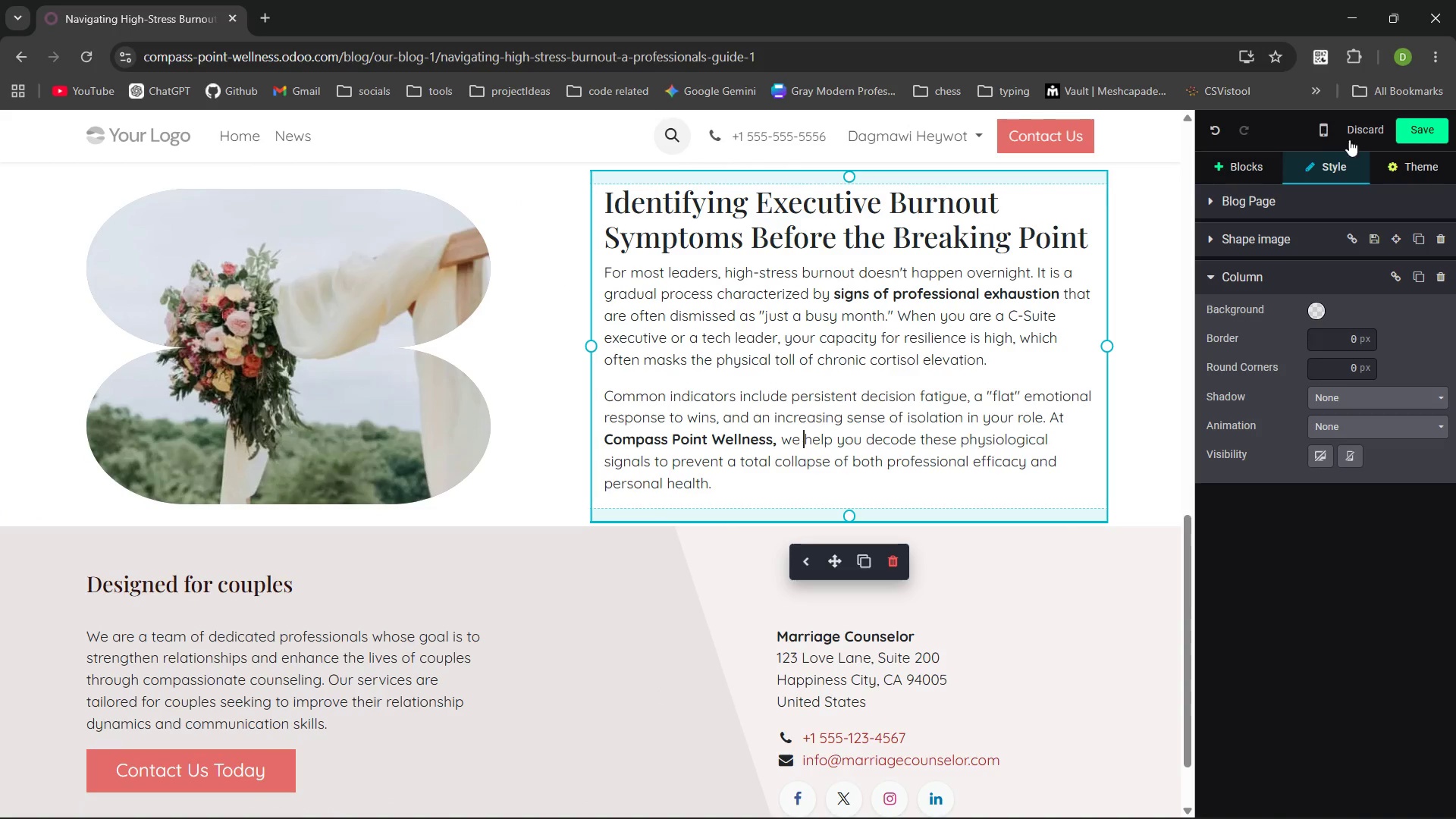 
left_click([1419, 174])
 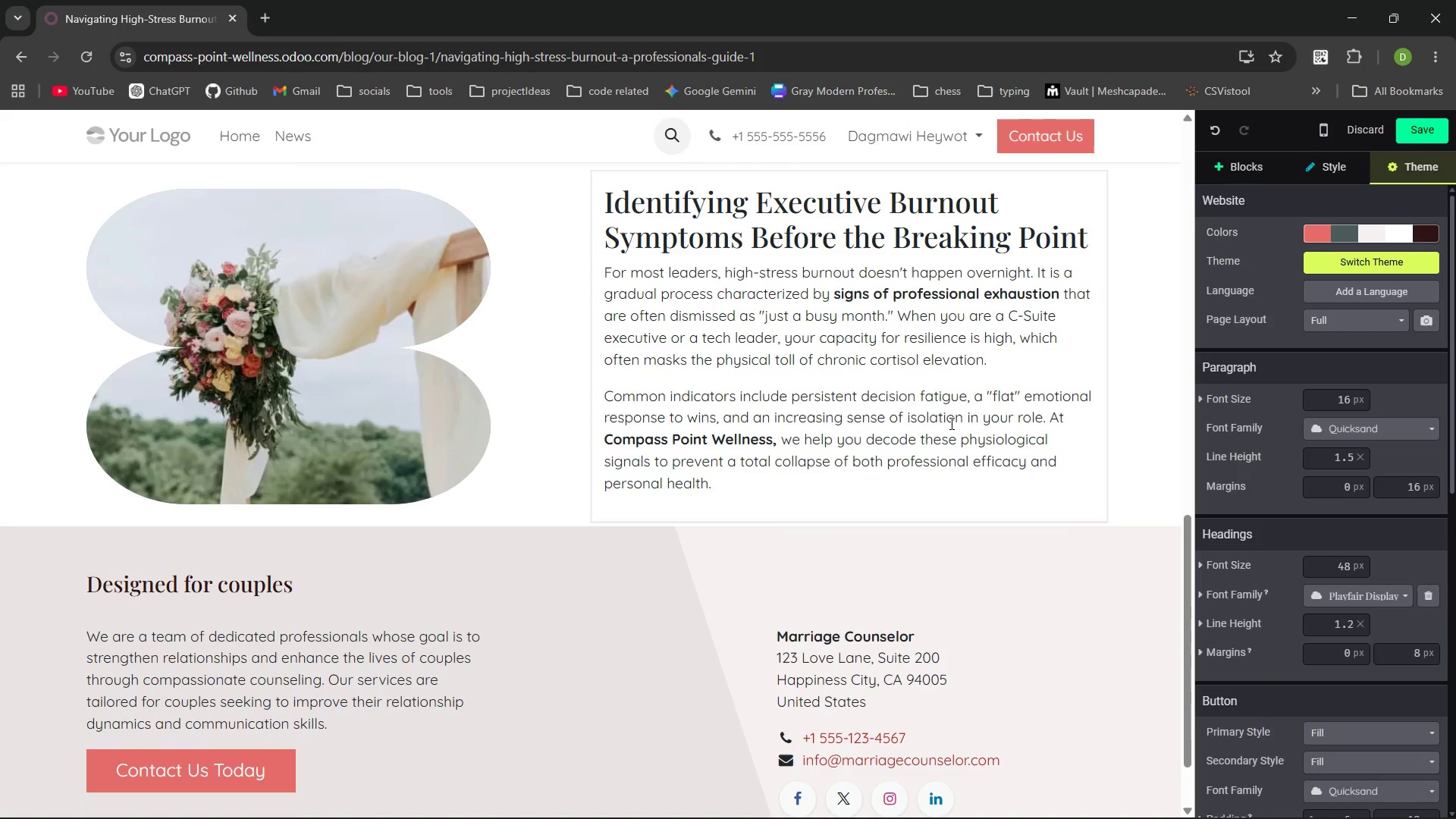 
left_click([886, 377])
 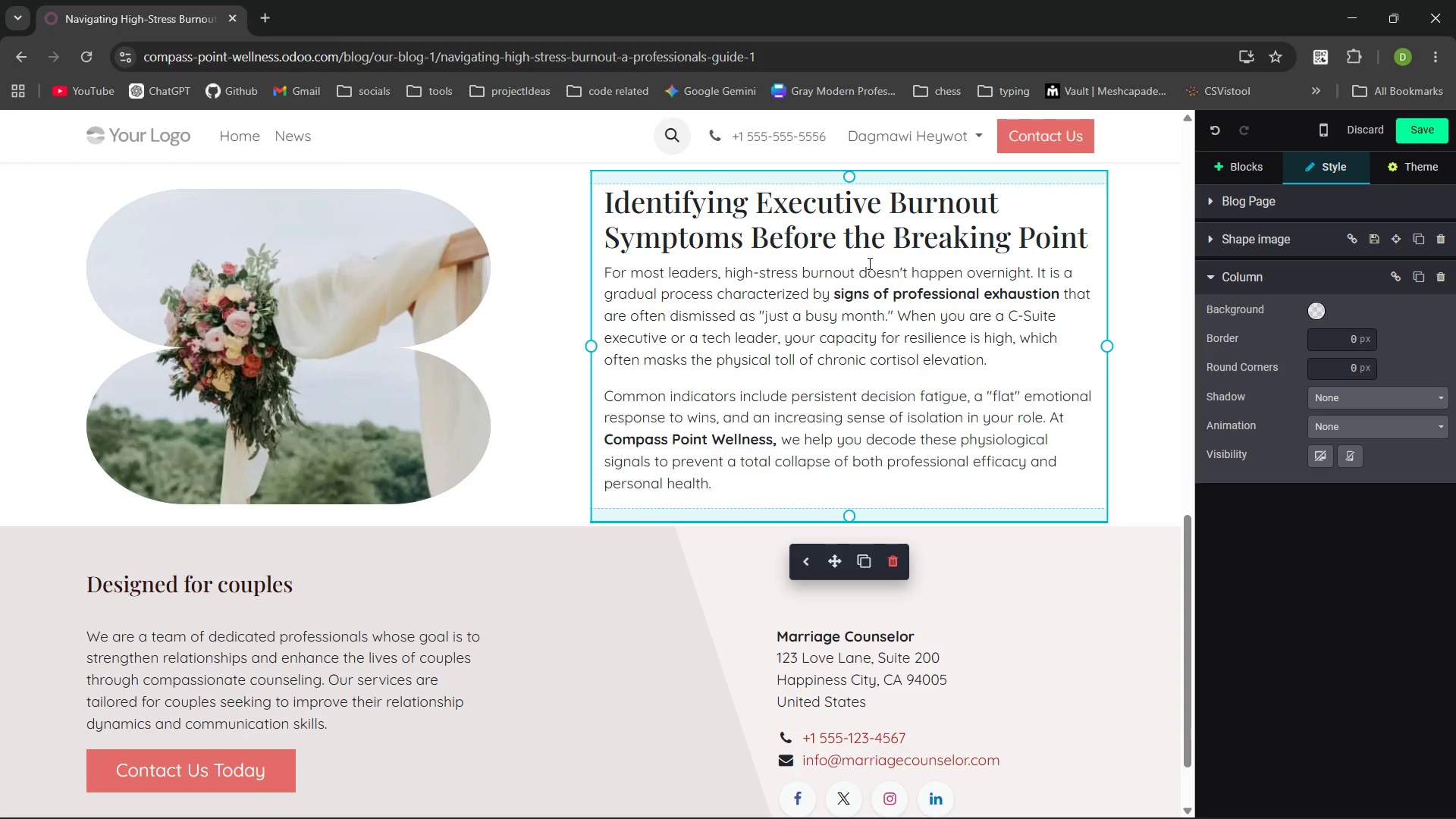 
wait(7.98)
 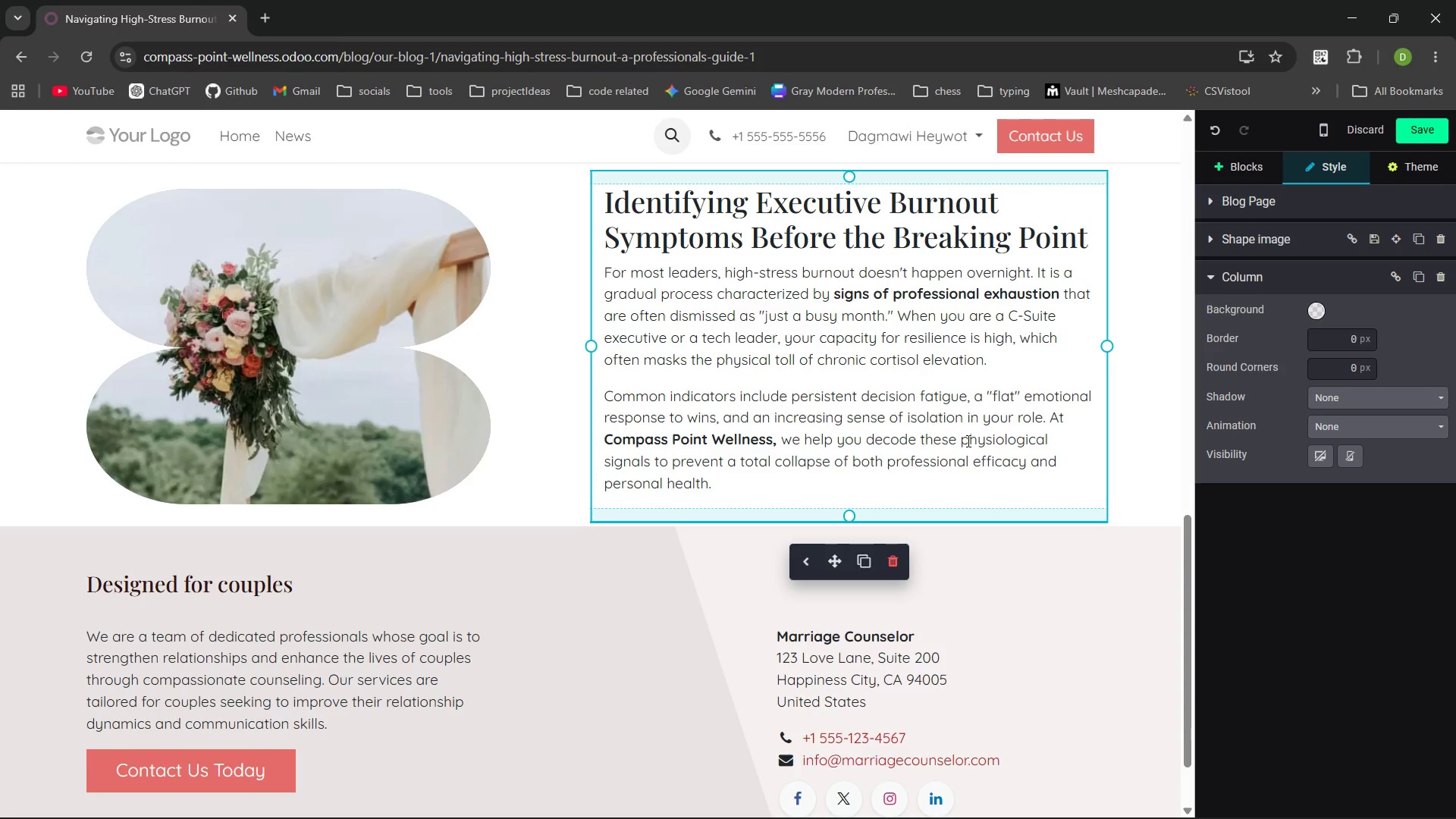 
left_click([1207, 214])
 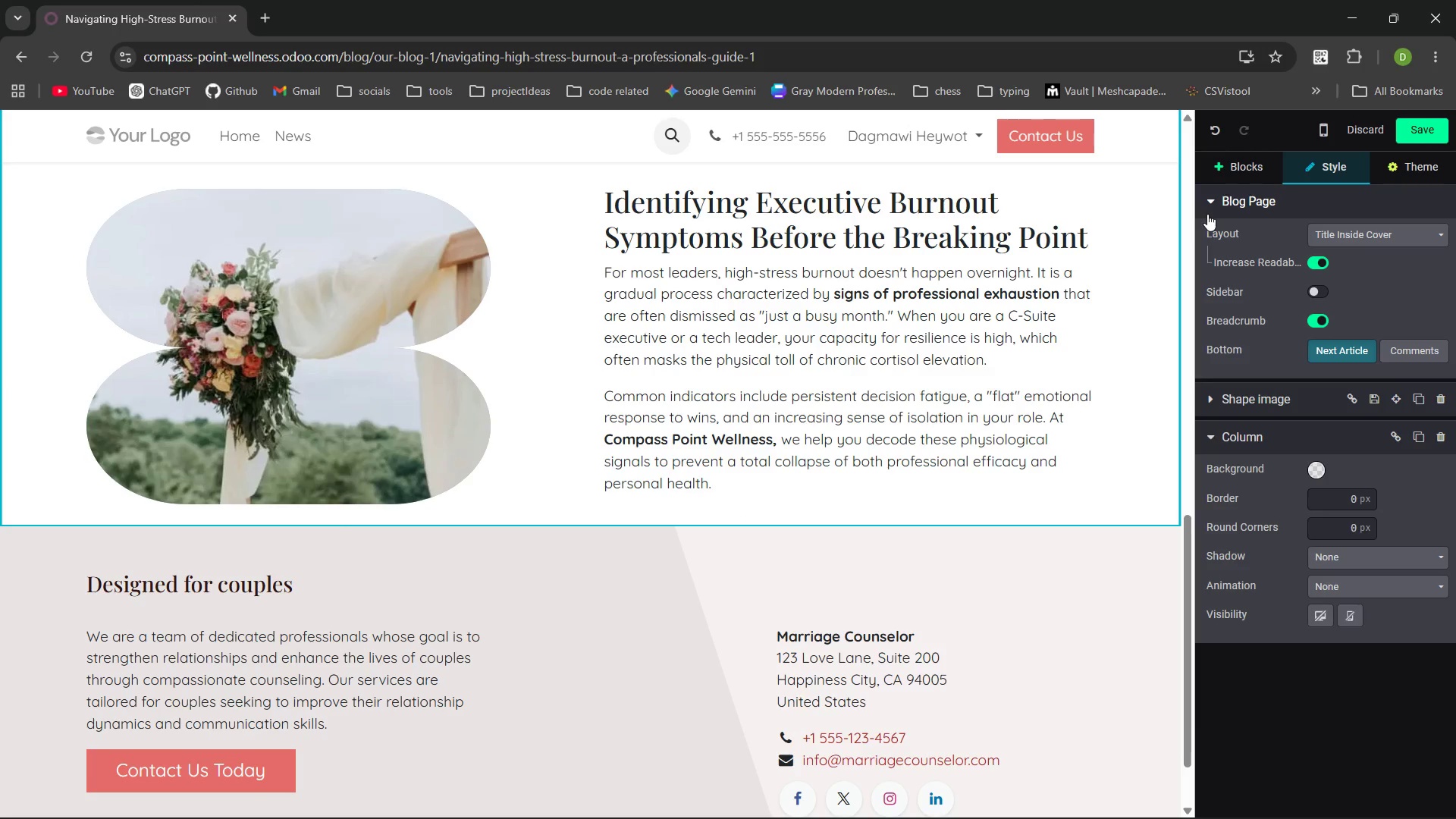 
left_click([1207, 214])
 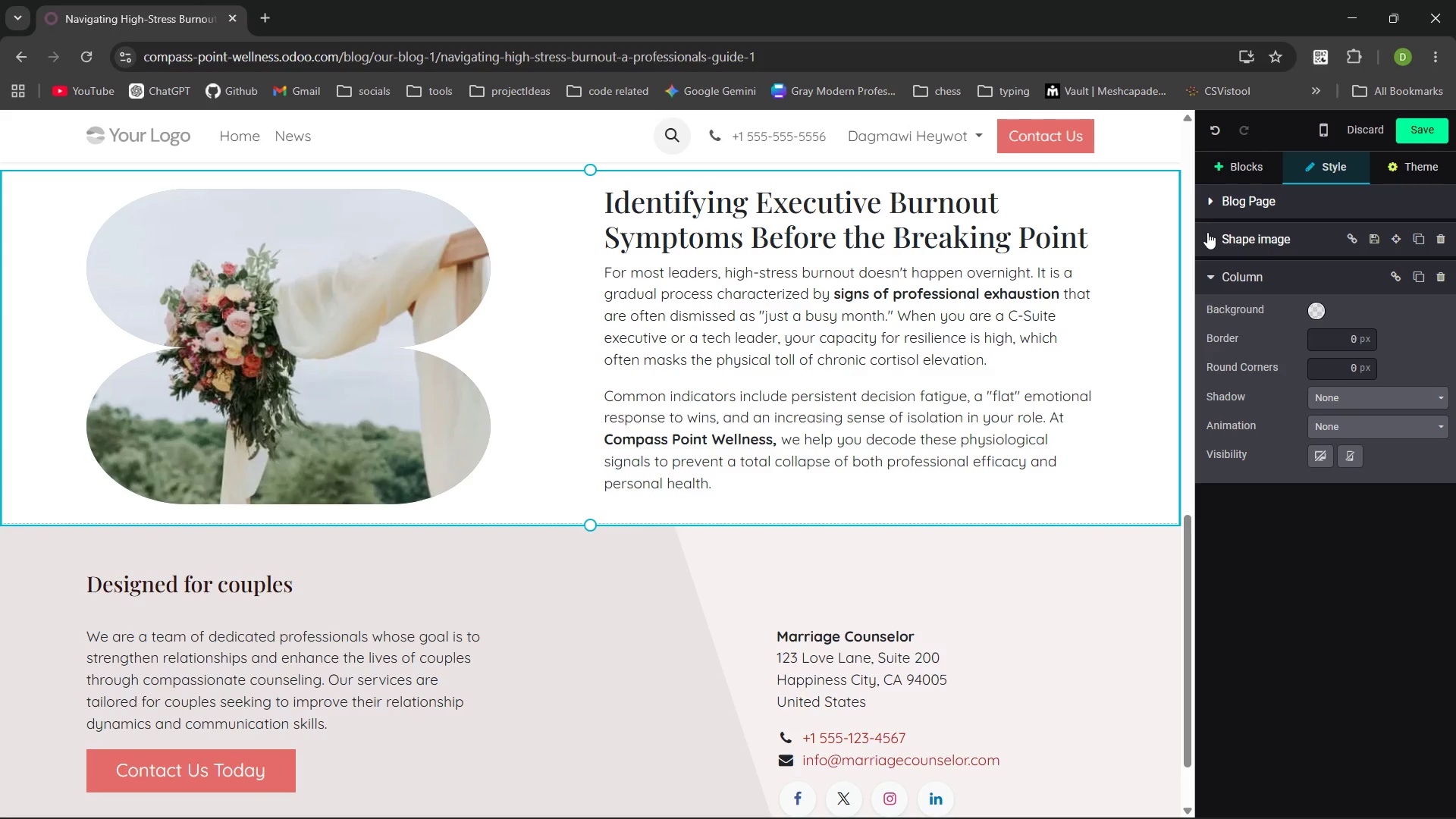 
left_click([1207, 232])
 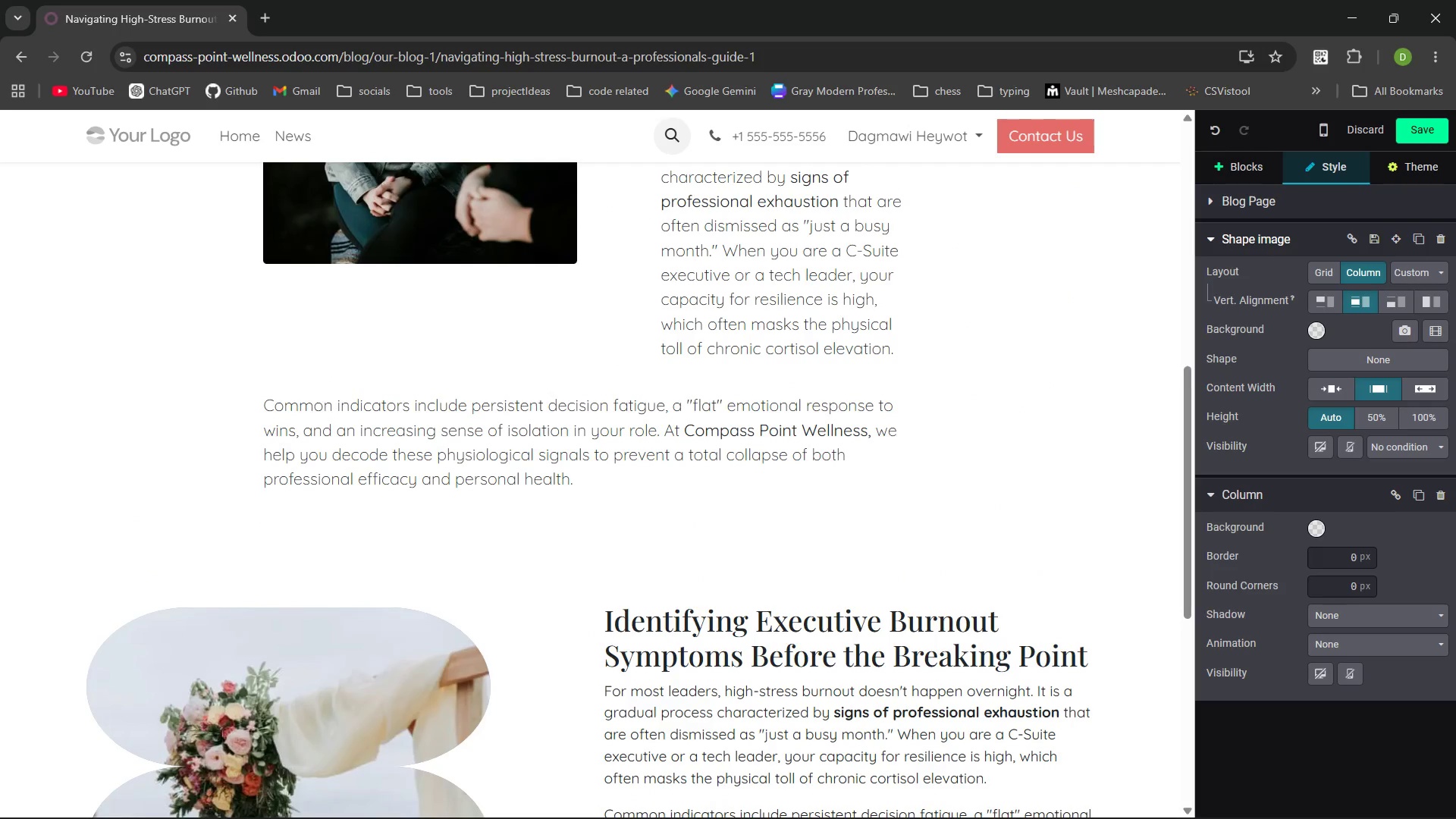 
mouse_move([1377, 786])
 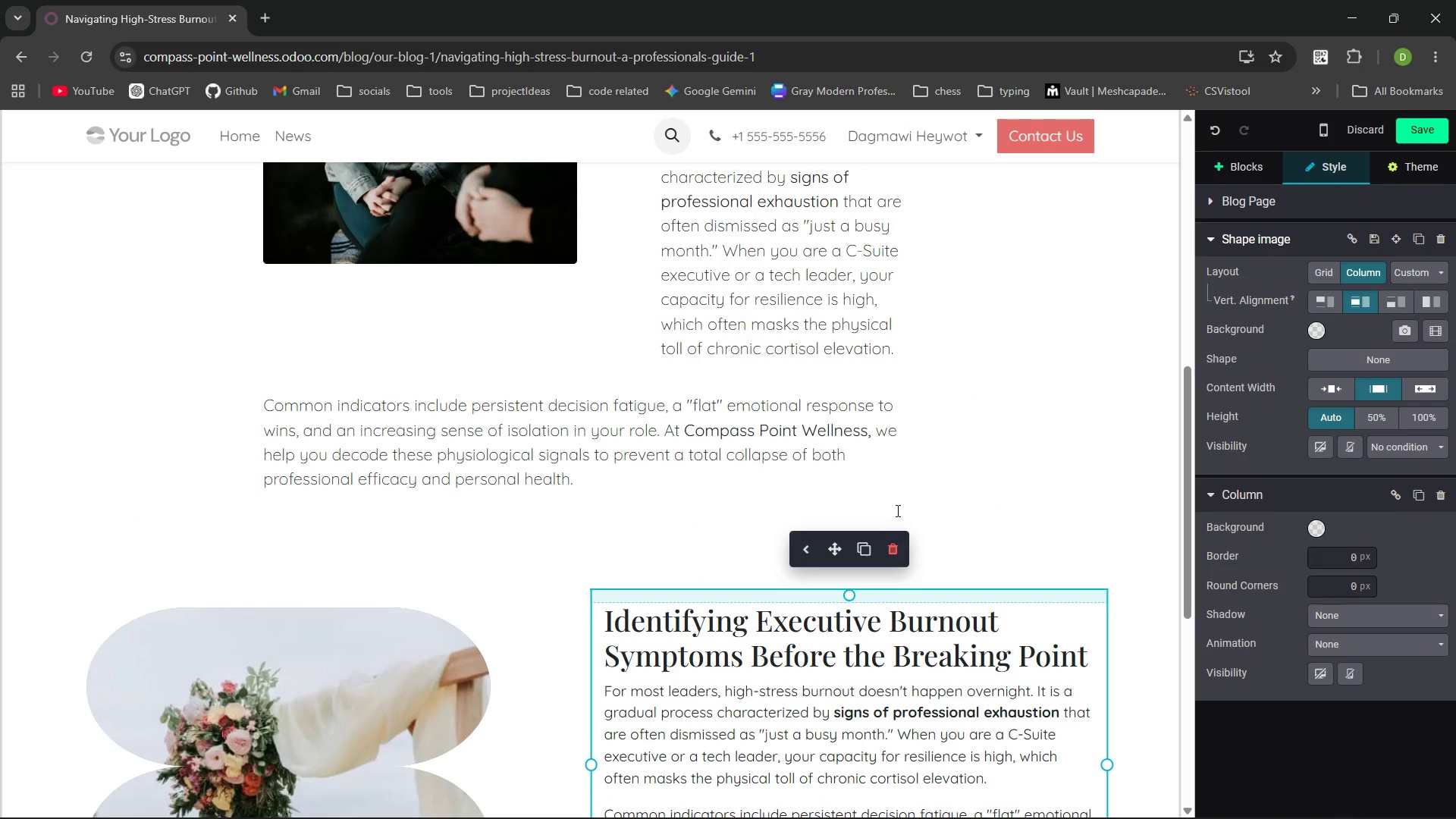 
left_click([647, 490])
 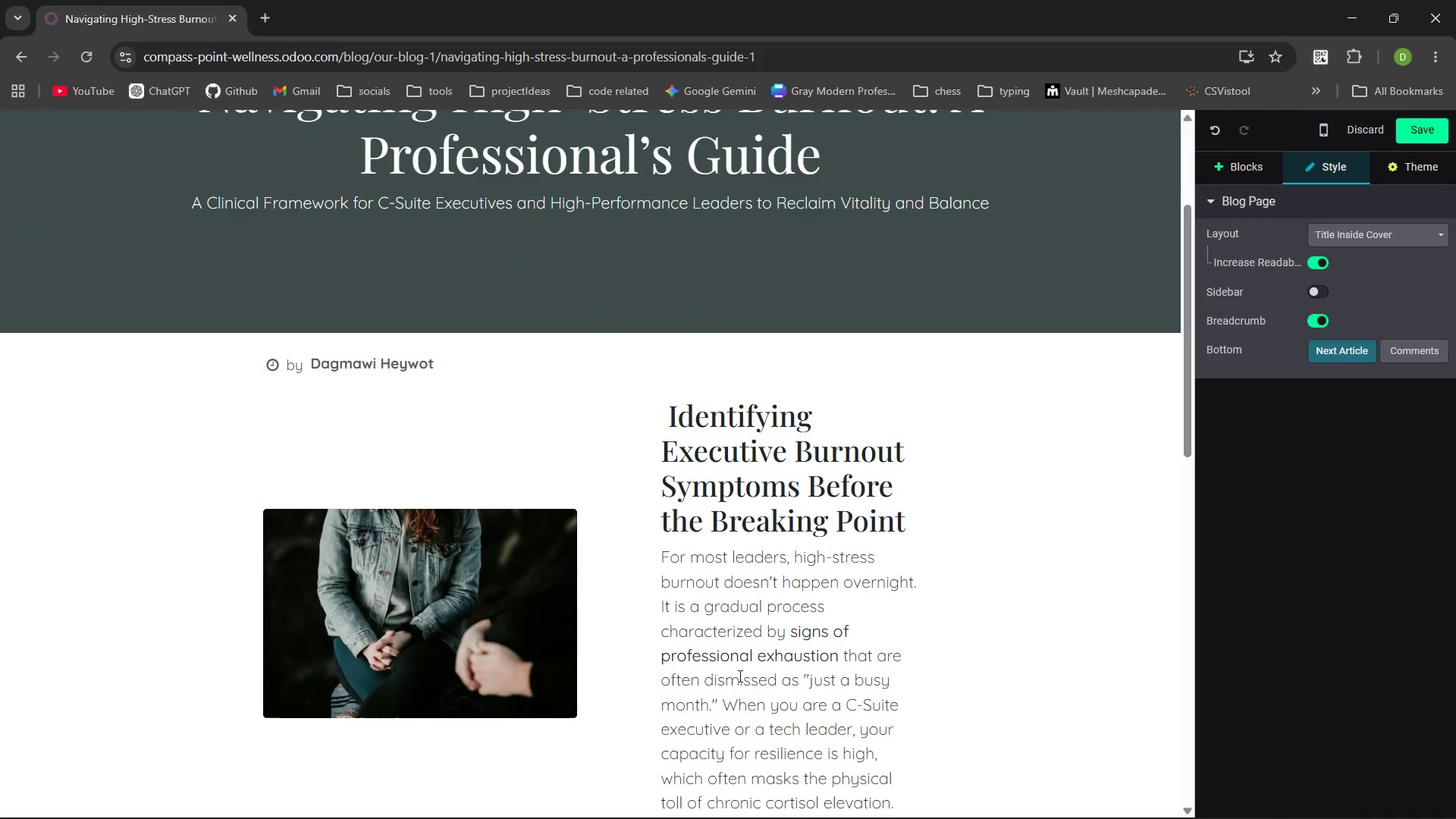 
wait(5.62)
 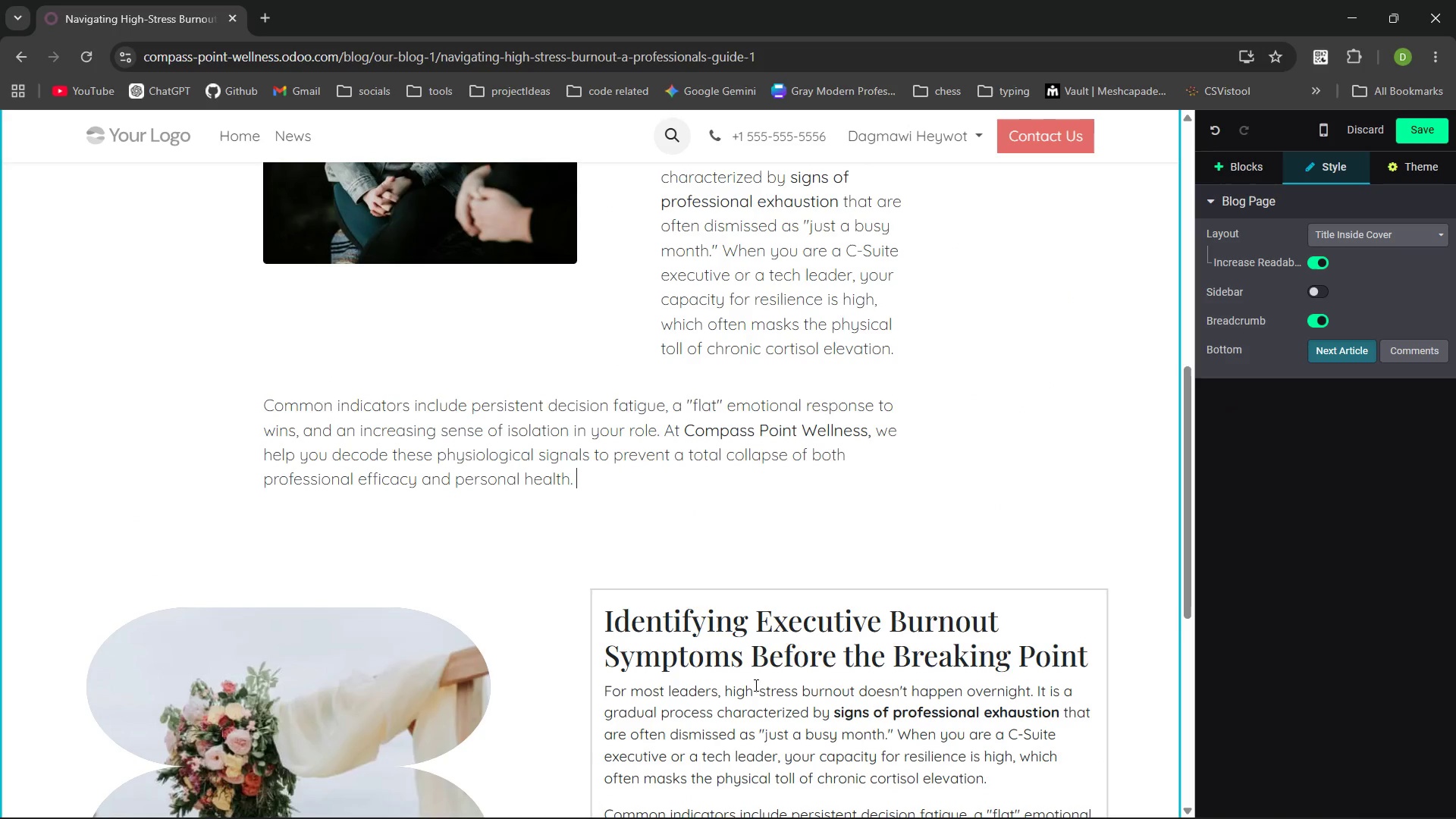 
left_click([667, 410])
 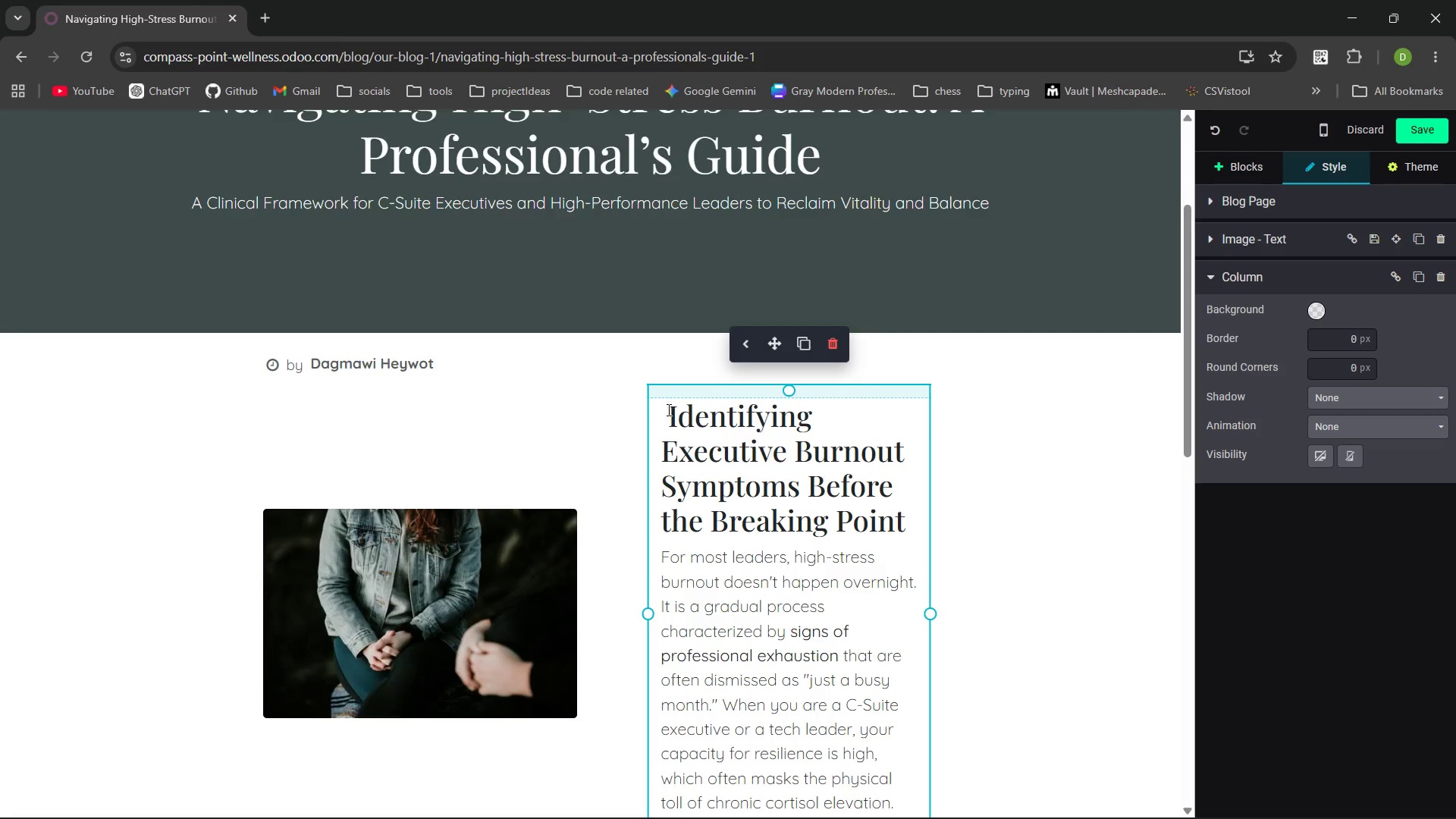 
key(Backspace)
 